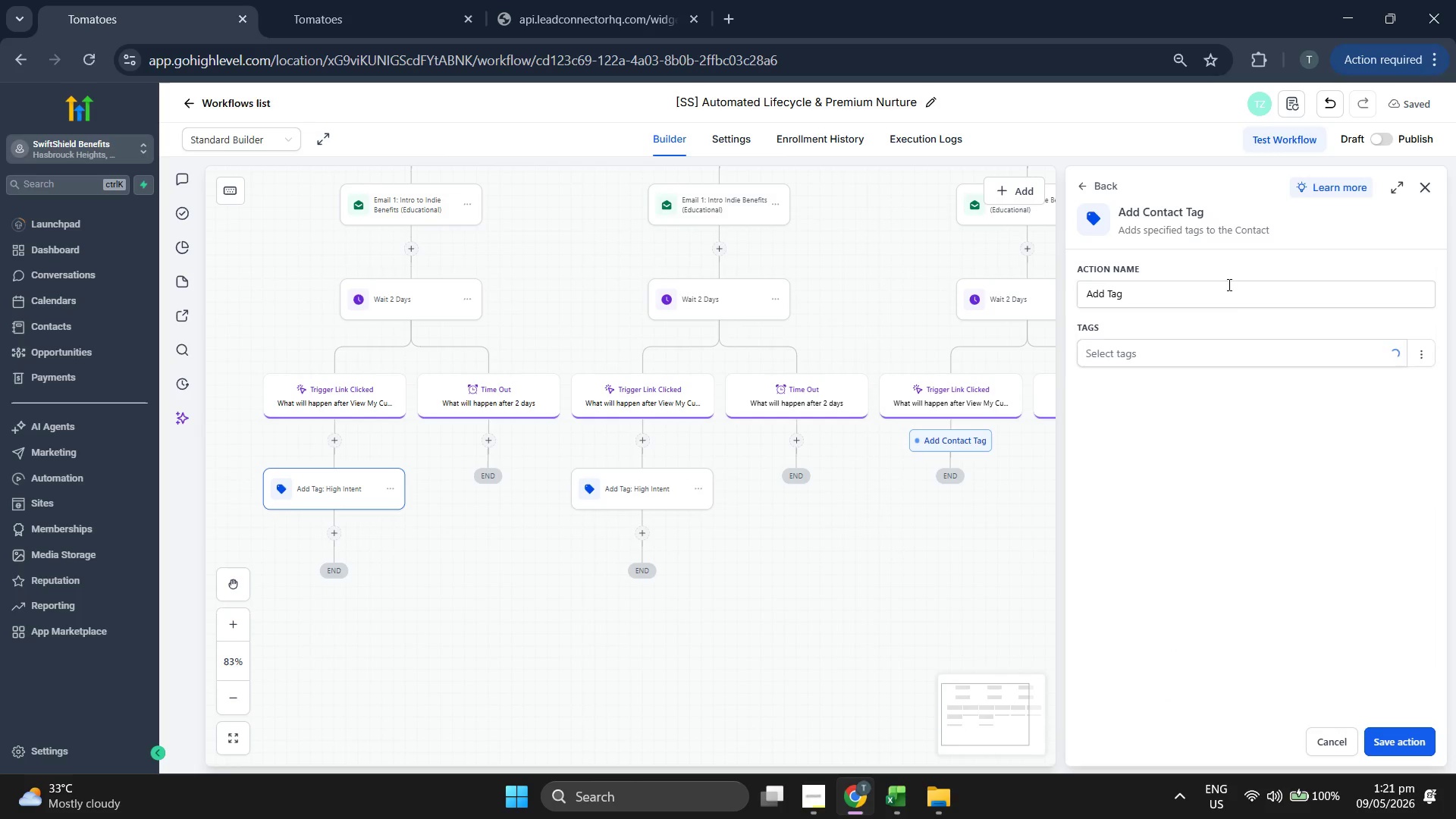 
double_click([1228, 284])
 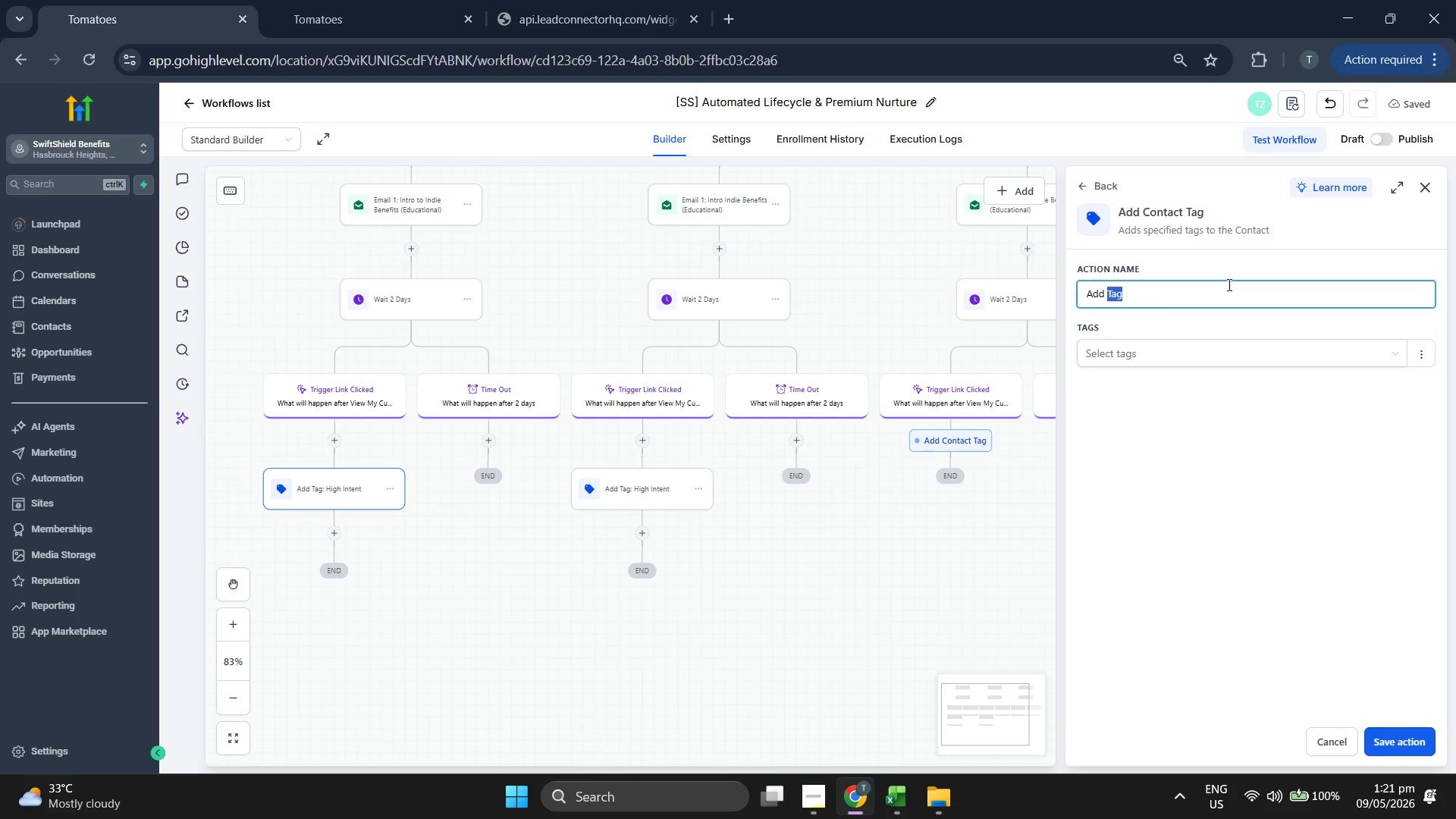 
triple_click([1228, 284])
 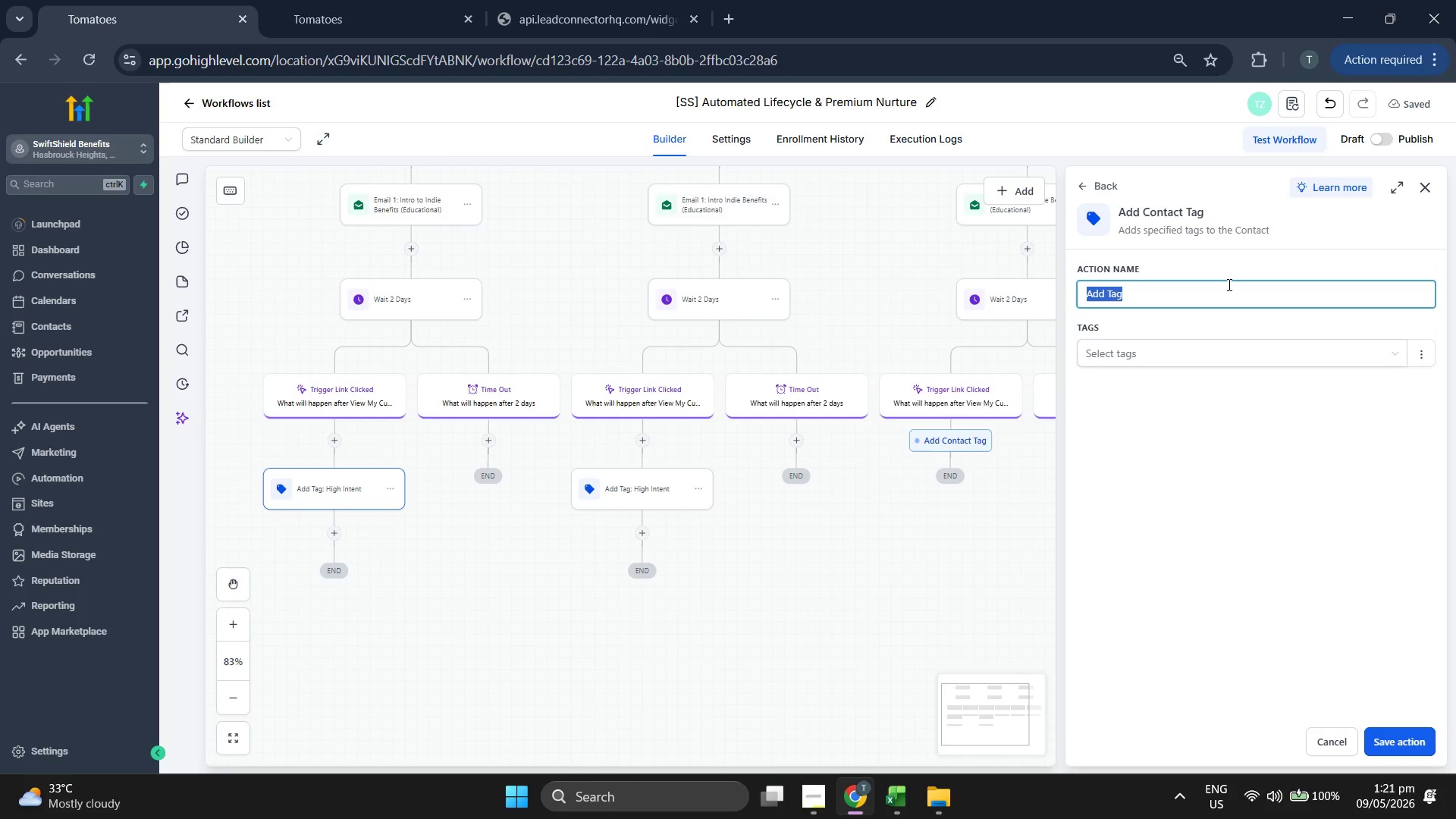 
key(Control+ControlLeft)
 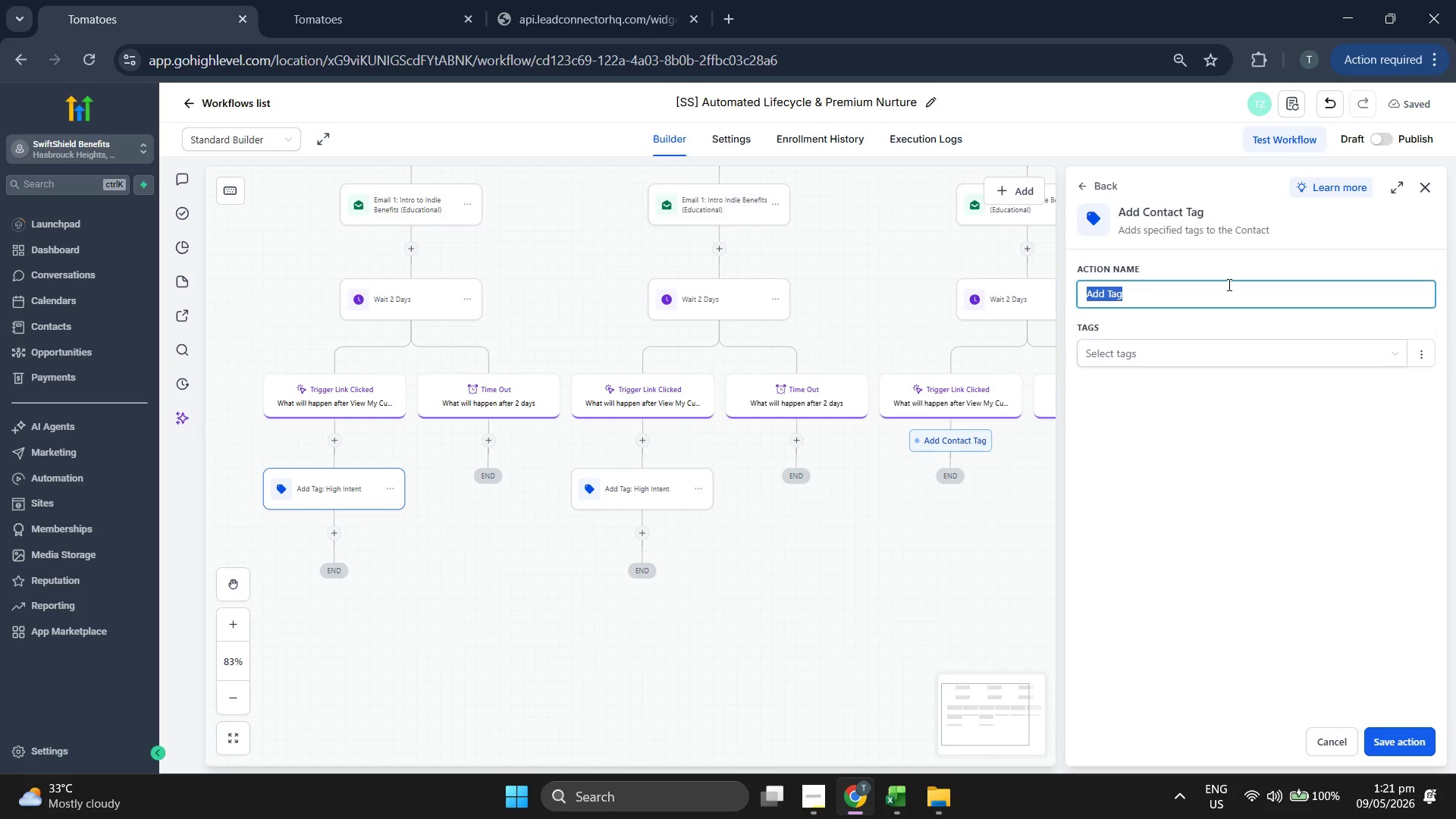 
key(Control+V)
 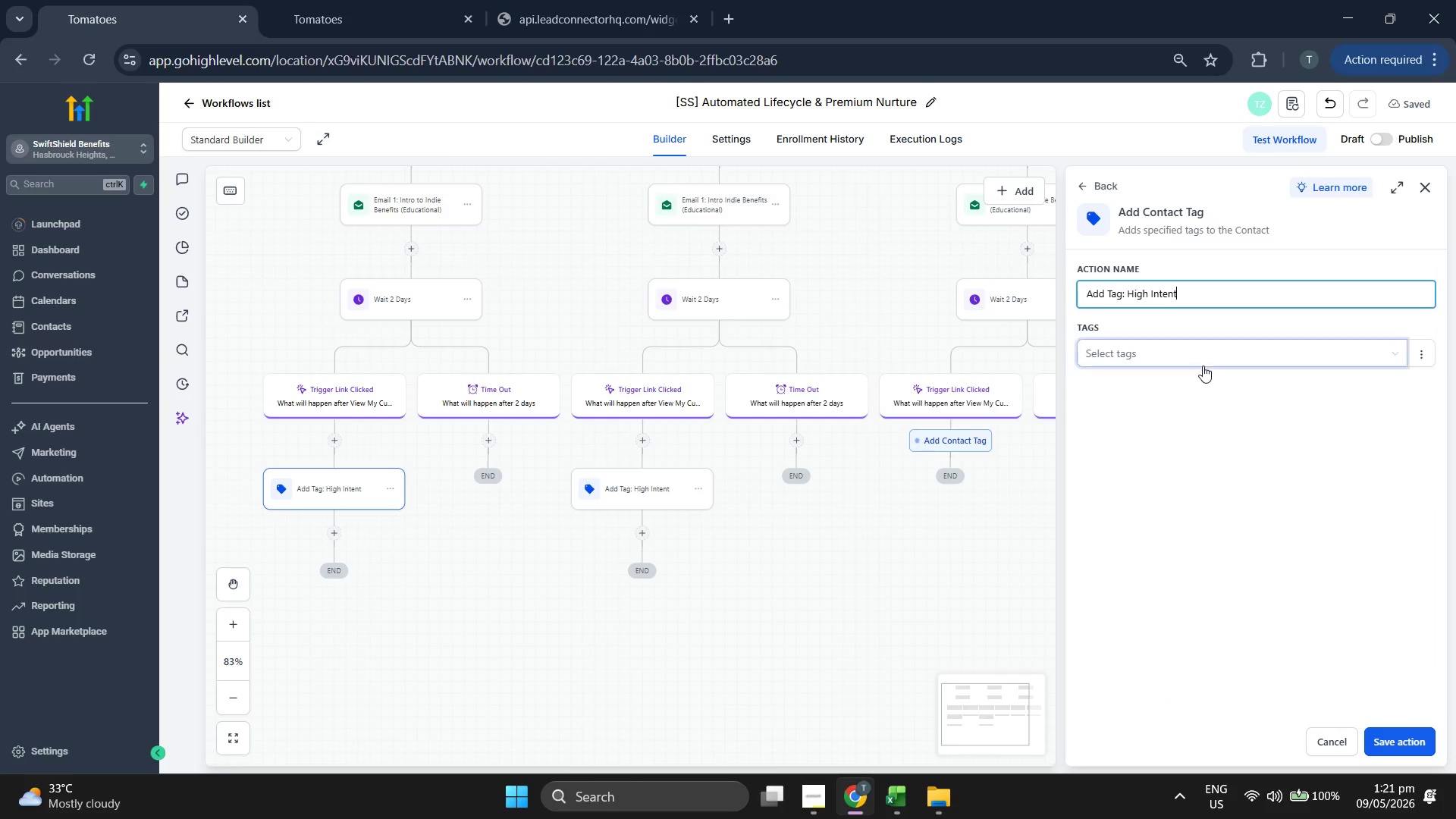 
left_click([1201, 364])
 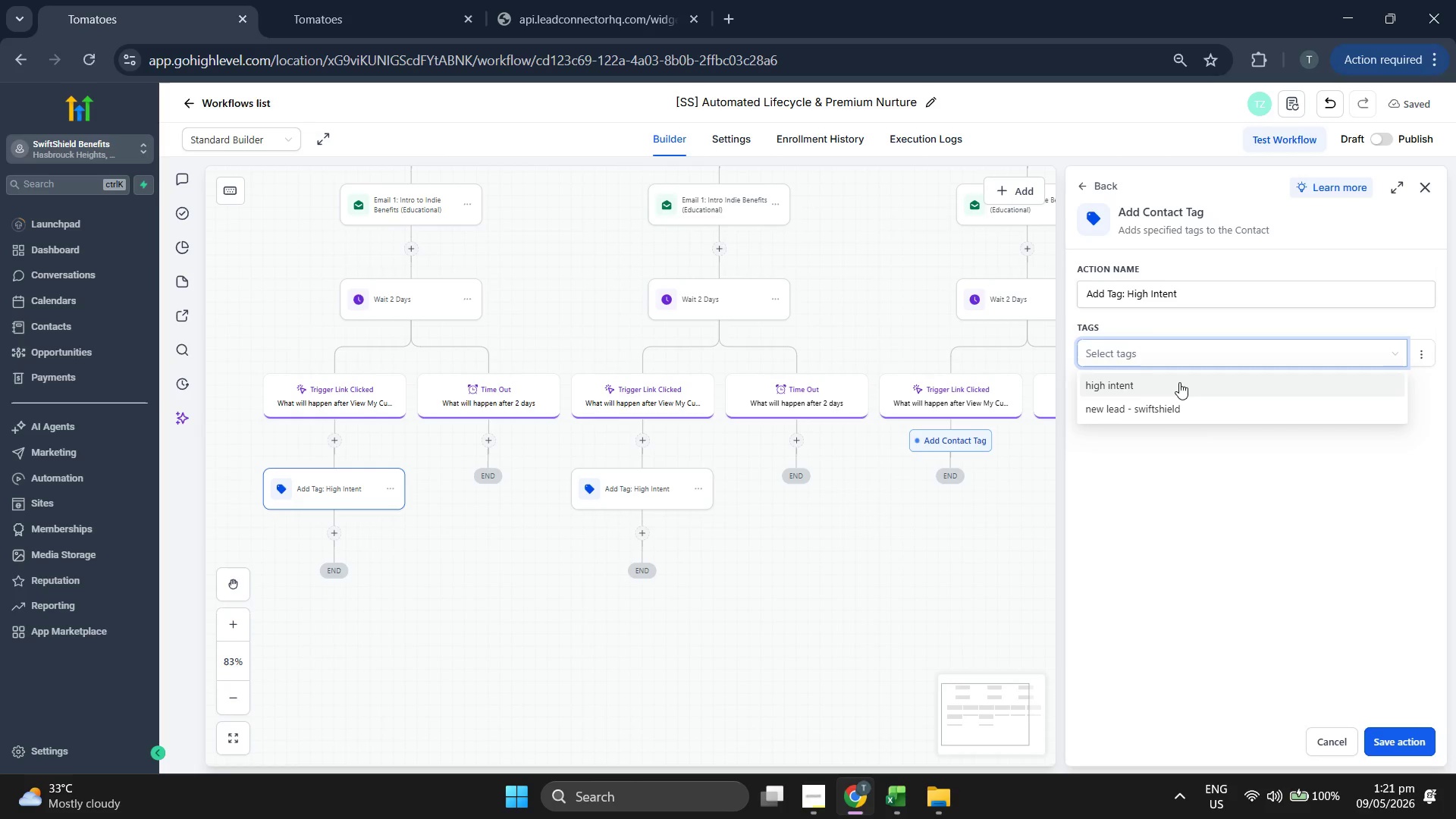 
double_click([1194, 499])
 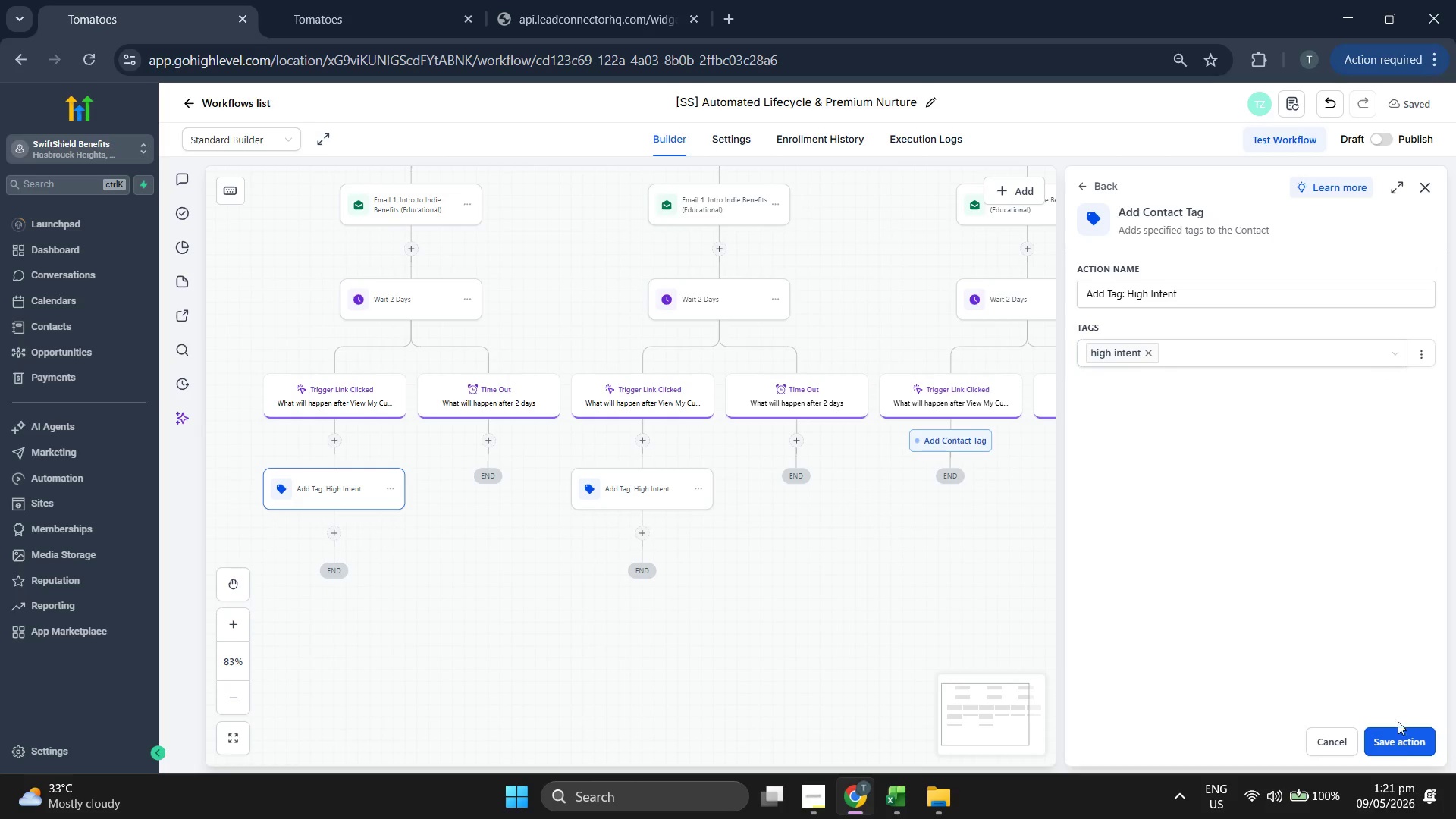 
left_click([1398, 744])
 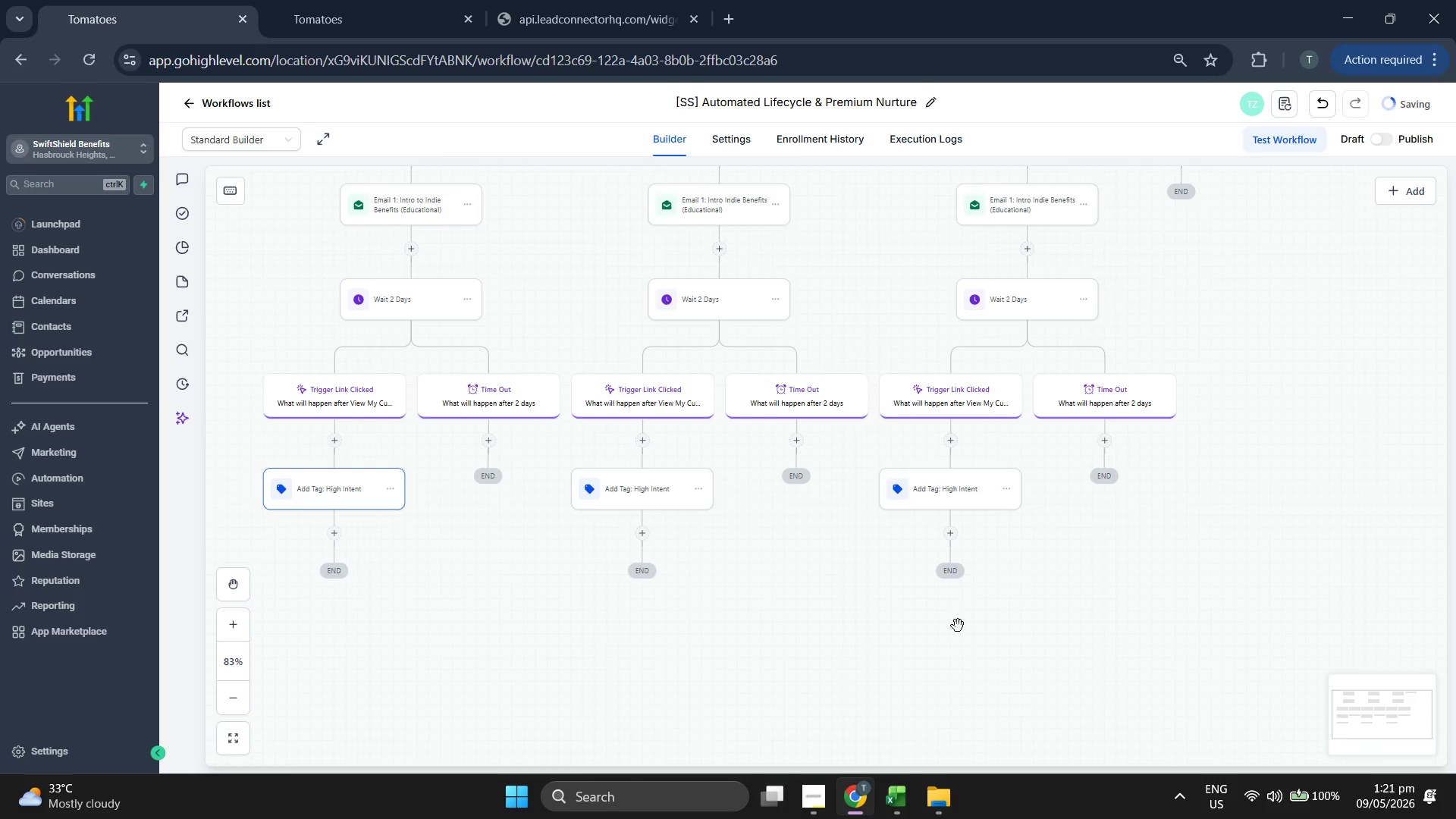 
left_click_drag(start_coordinate=[864, 662], to_coordinate=[943, 596])
 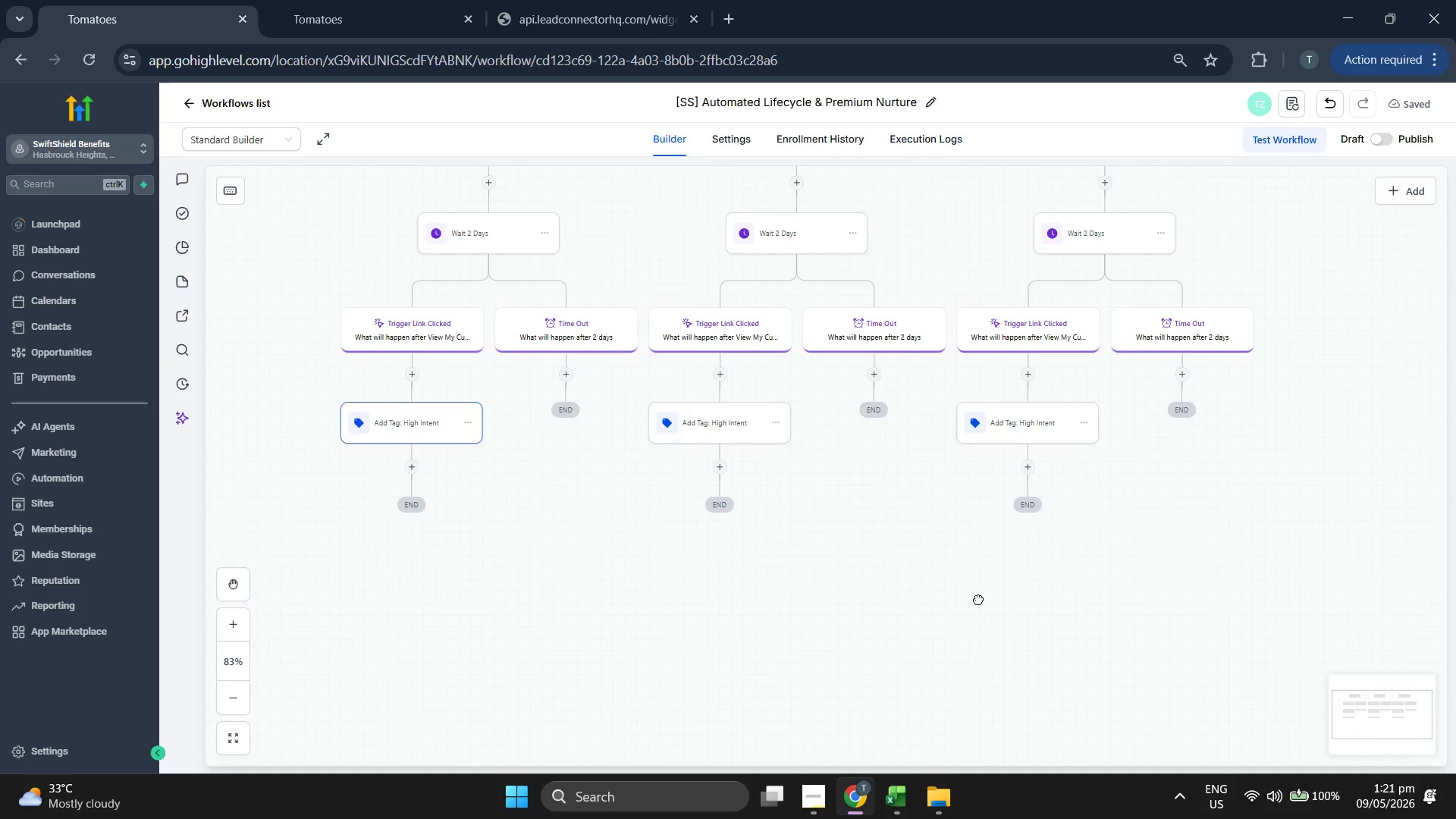 
left_click_drag(start_coordinate=[981, 601], to_coordinate=[942, 548])
 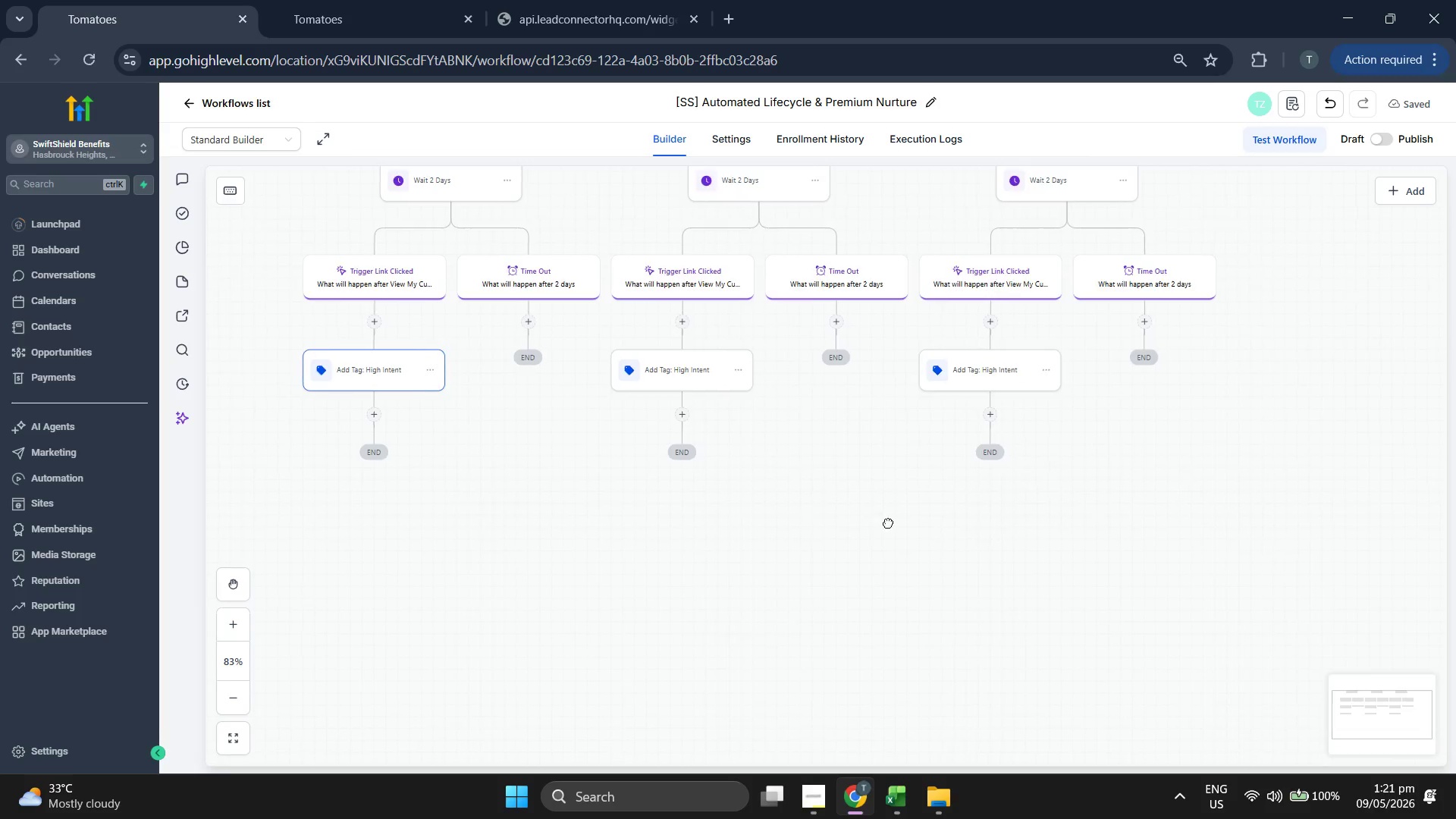 
left_click_drag(start_coordinate=[869, 511], to_coordinate=[902, 532])
 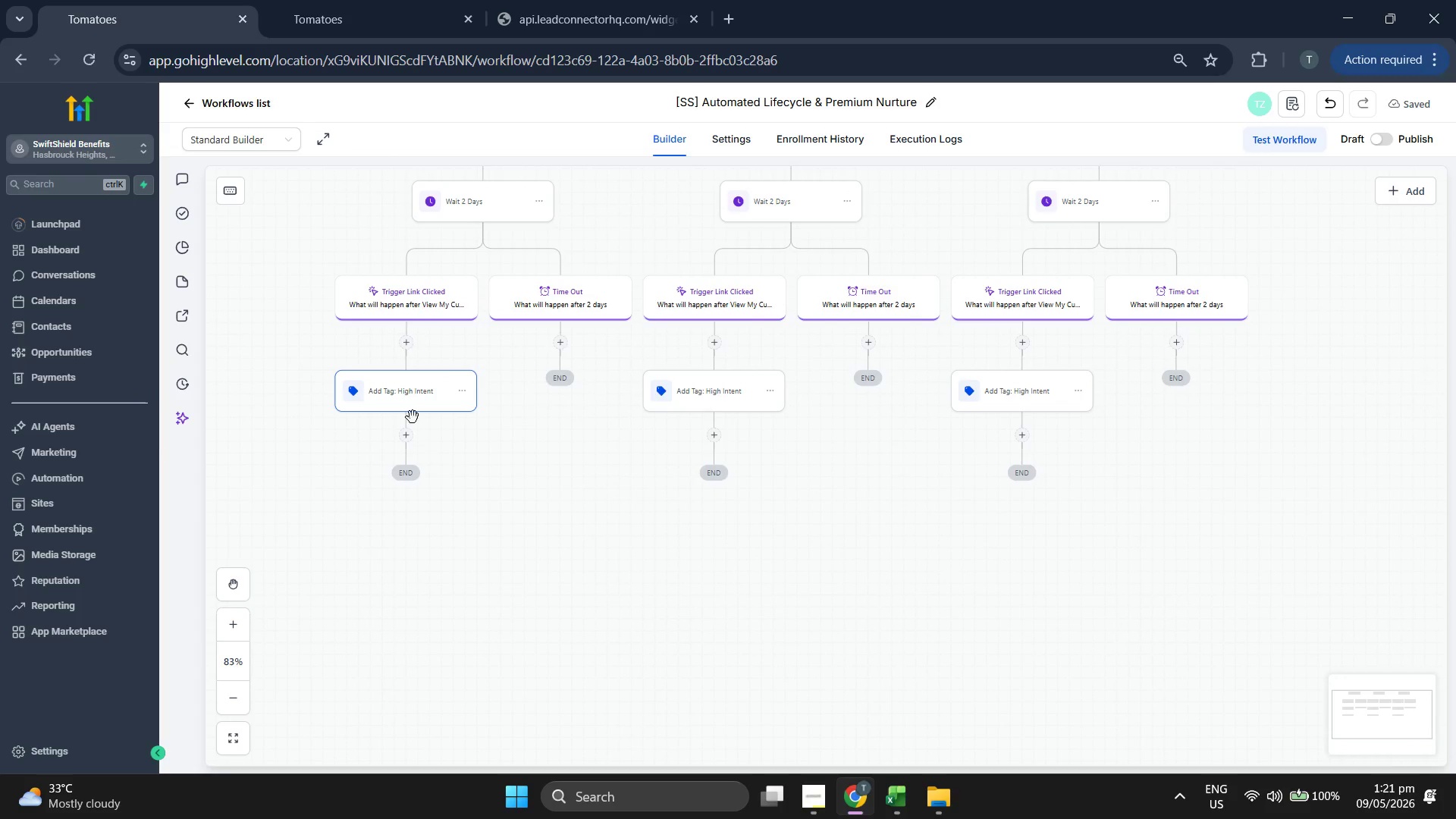 
left_click([410, 433])
 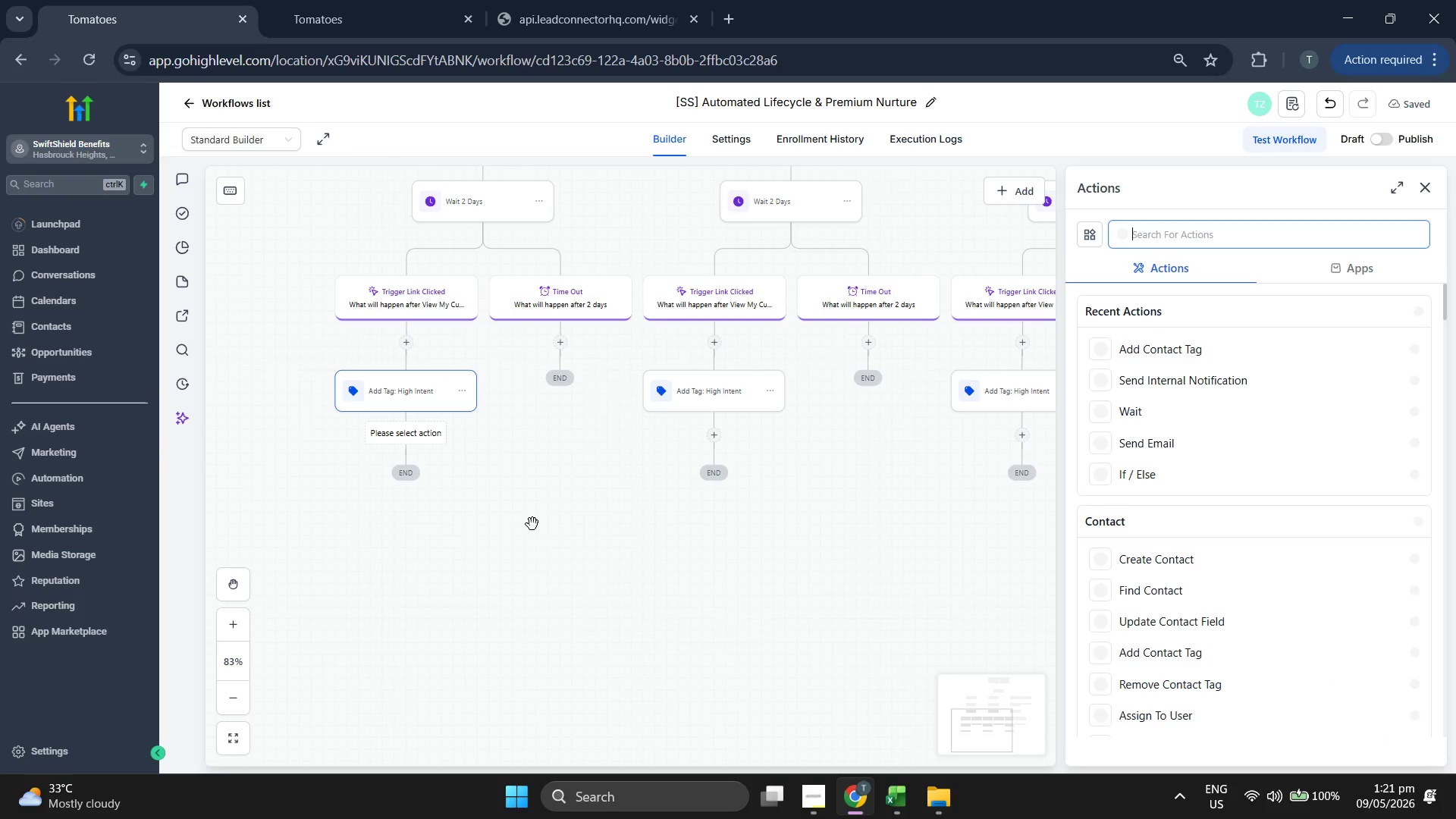 
left_click_drag(start_coordinate=[526, 533], to_coordinate=[534, 535])
 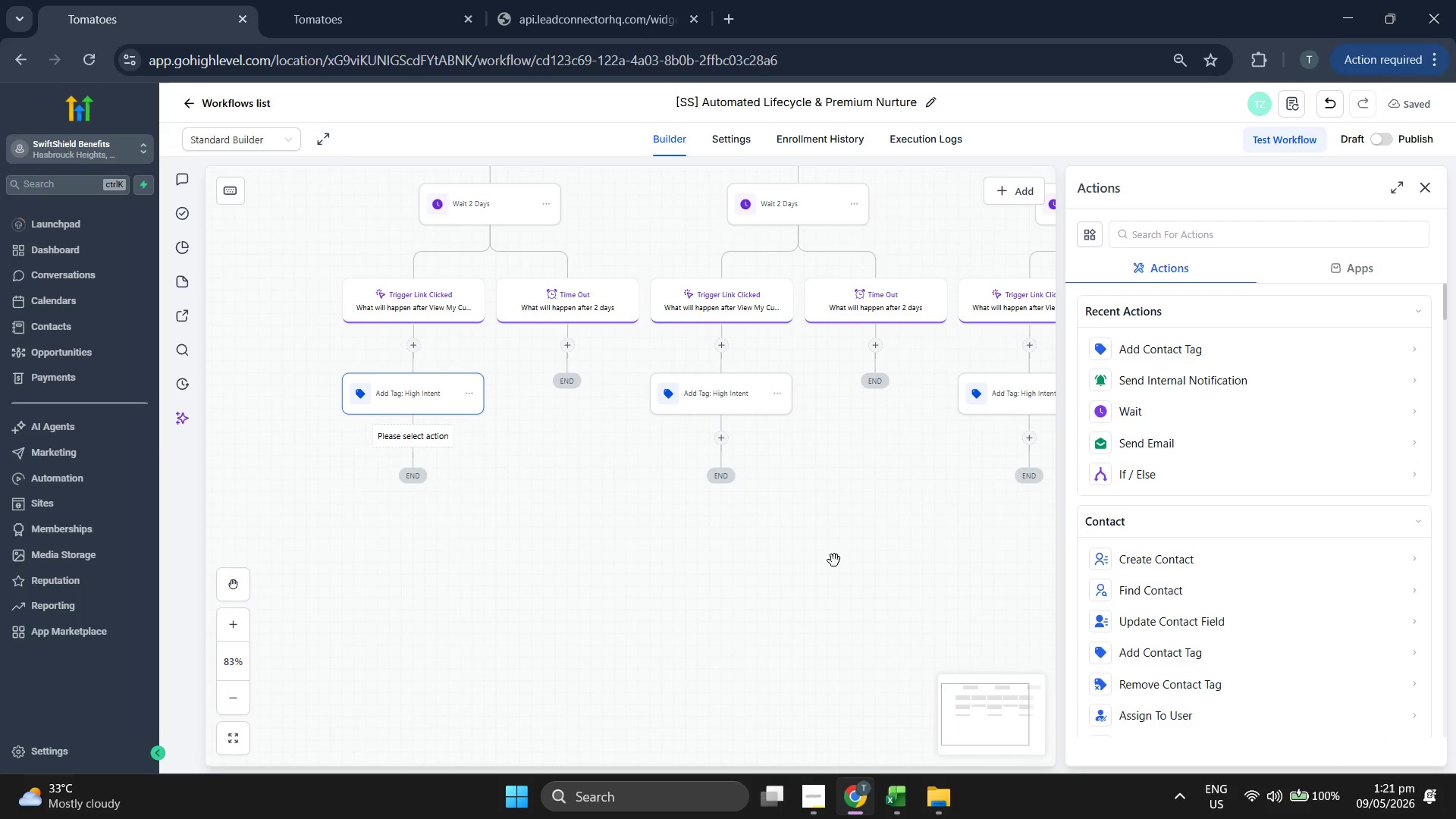 
left_click_drag(start_coordinate=[790, 579], to_coordinate=[769, 572])
 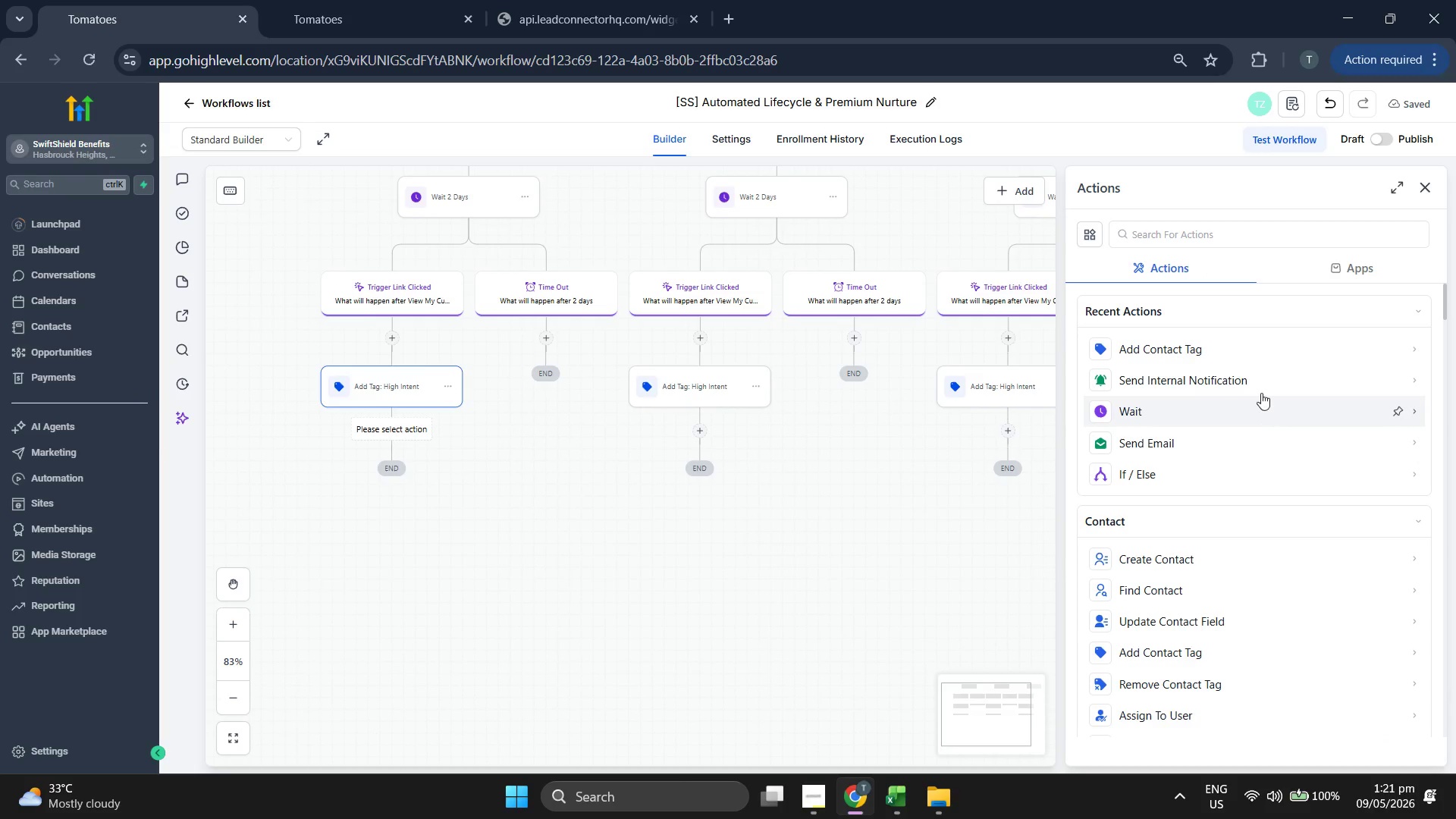 
left_click([1261, 393])
 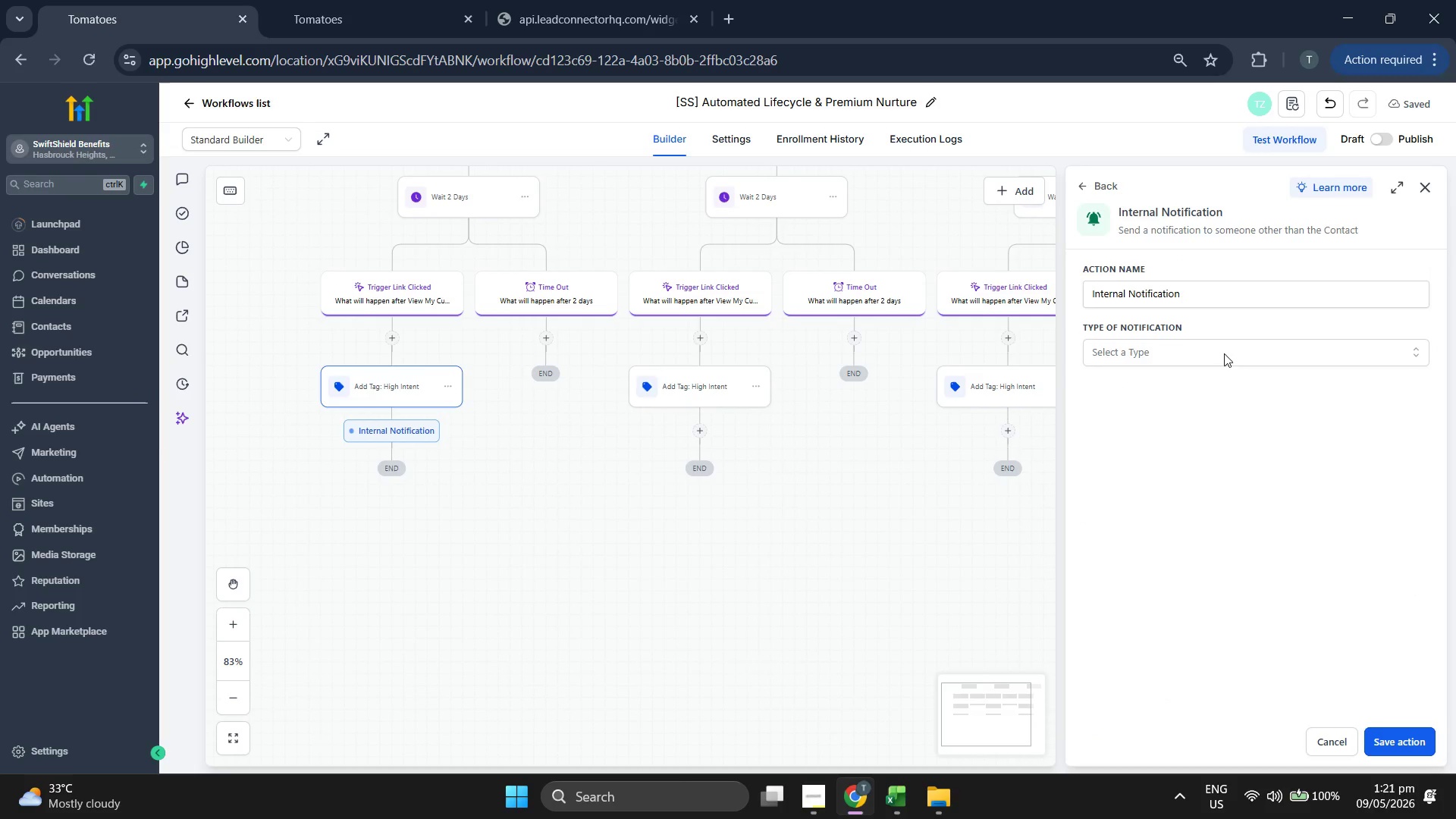 
left_click([1219, 345])
 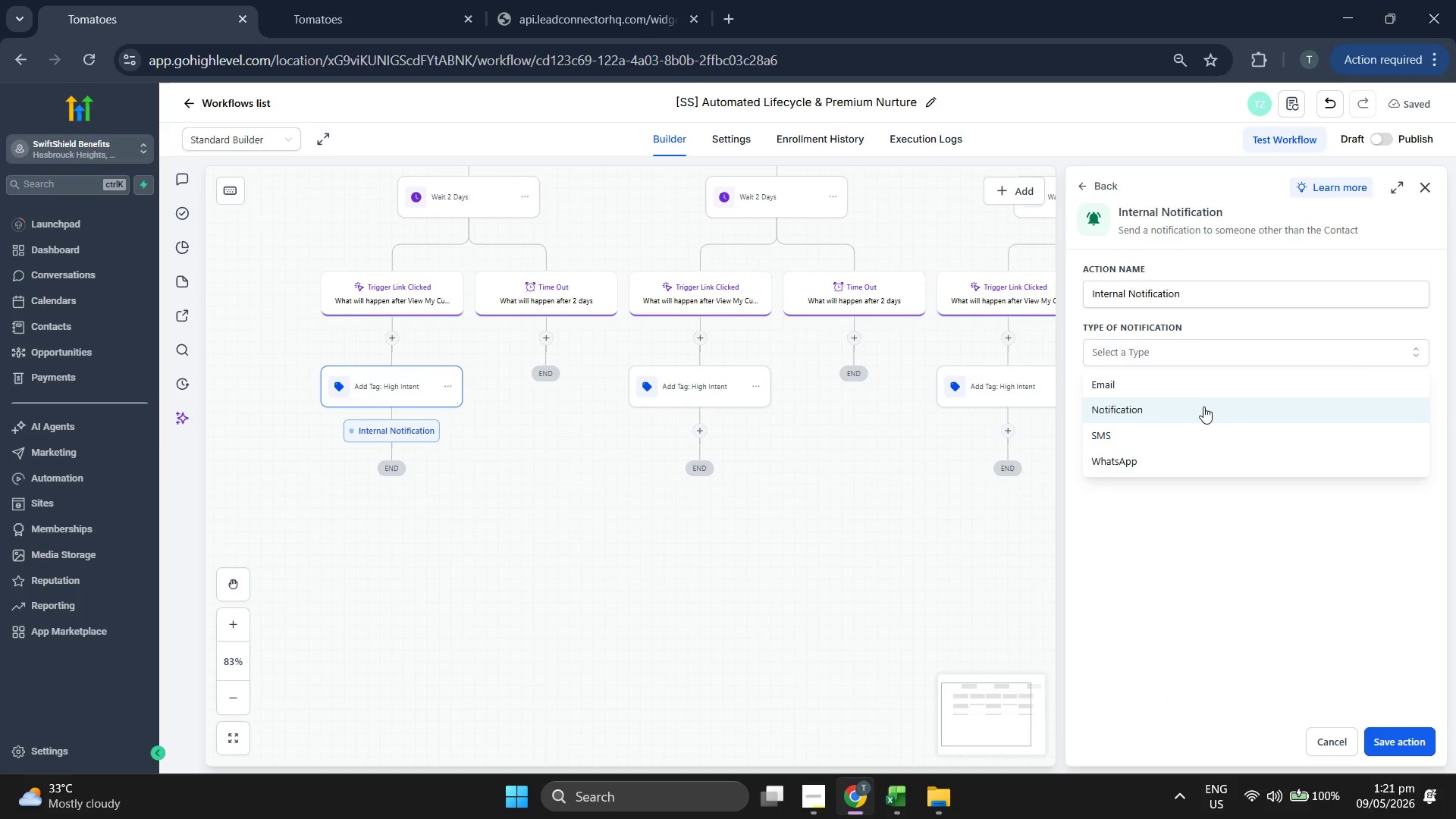 
left_click([1203, 407])
 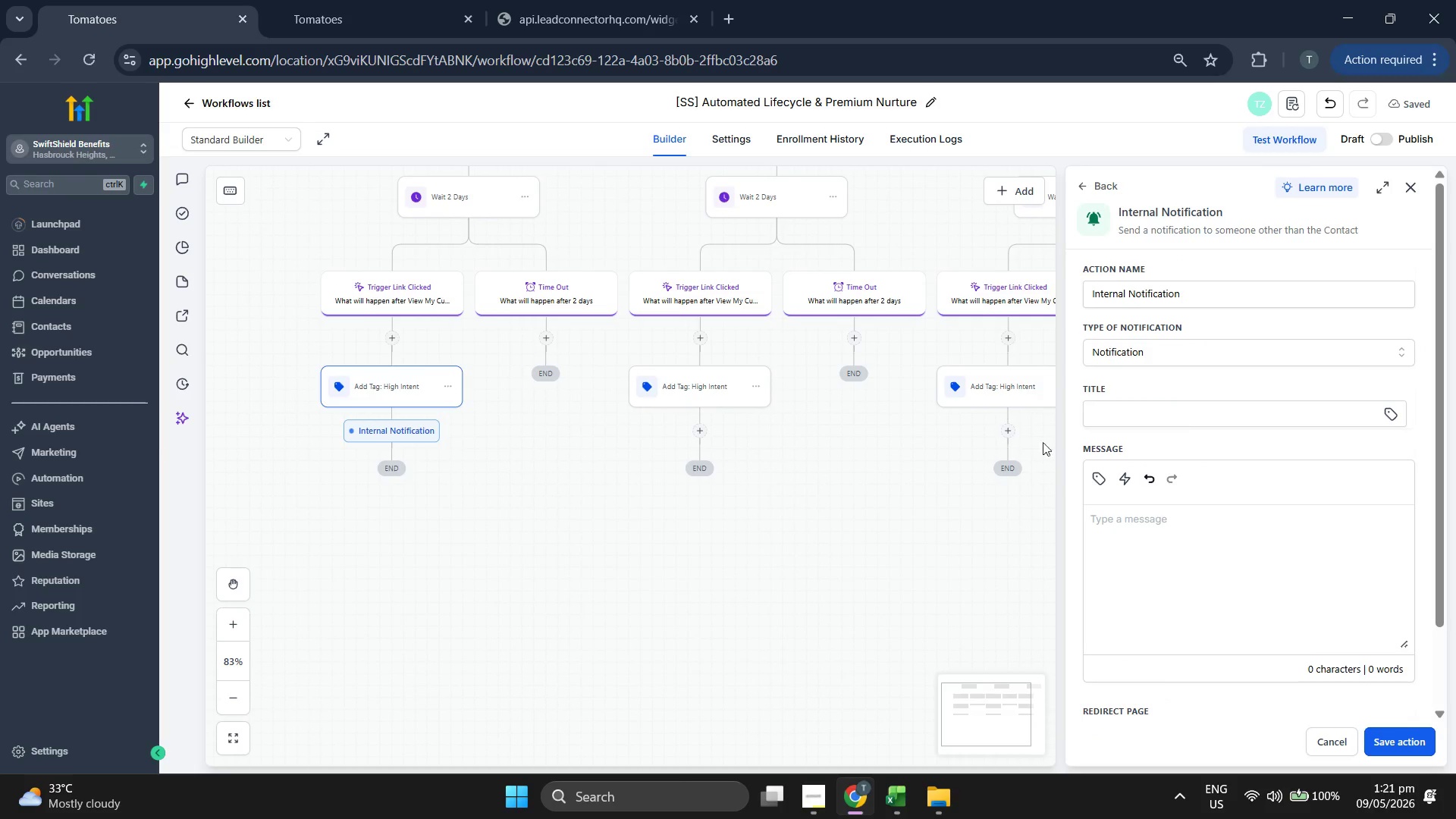 
left_click_drag(start_coordinate=[806, 538], to_coordinate=[755, 494])
 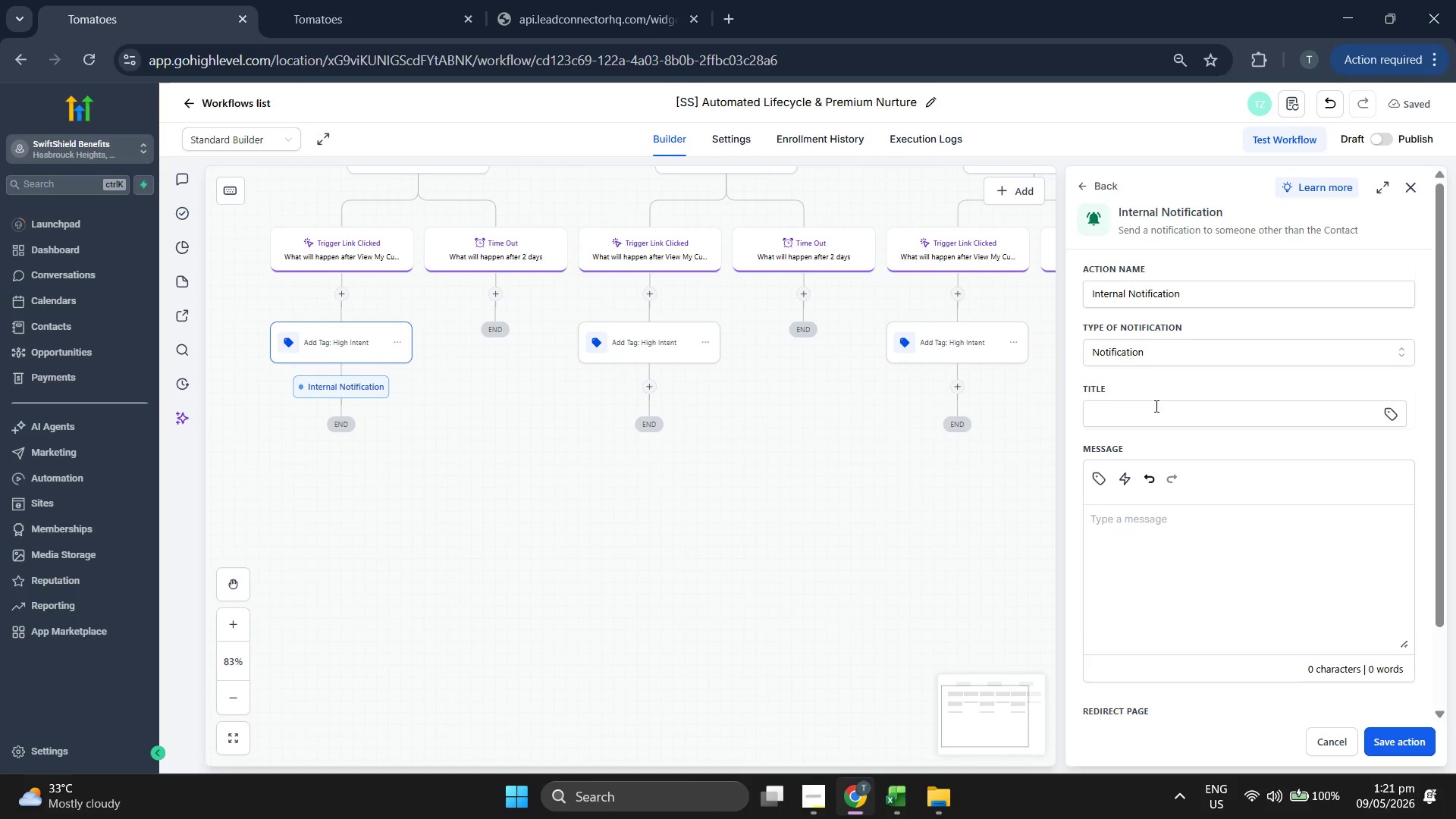 
left_click([1153, 407])
 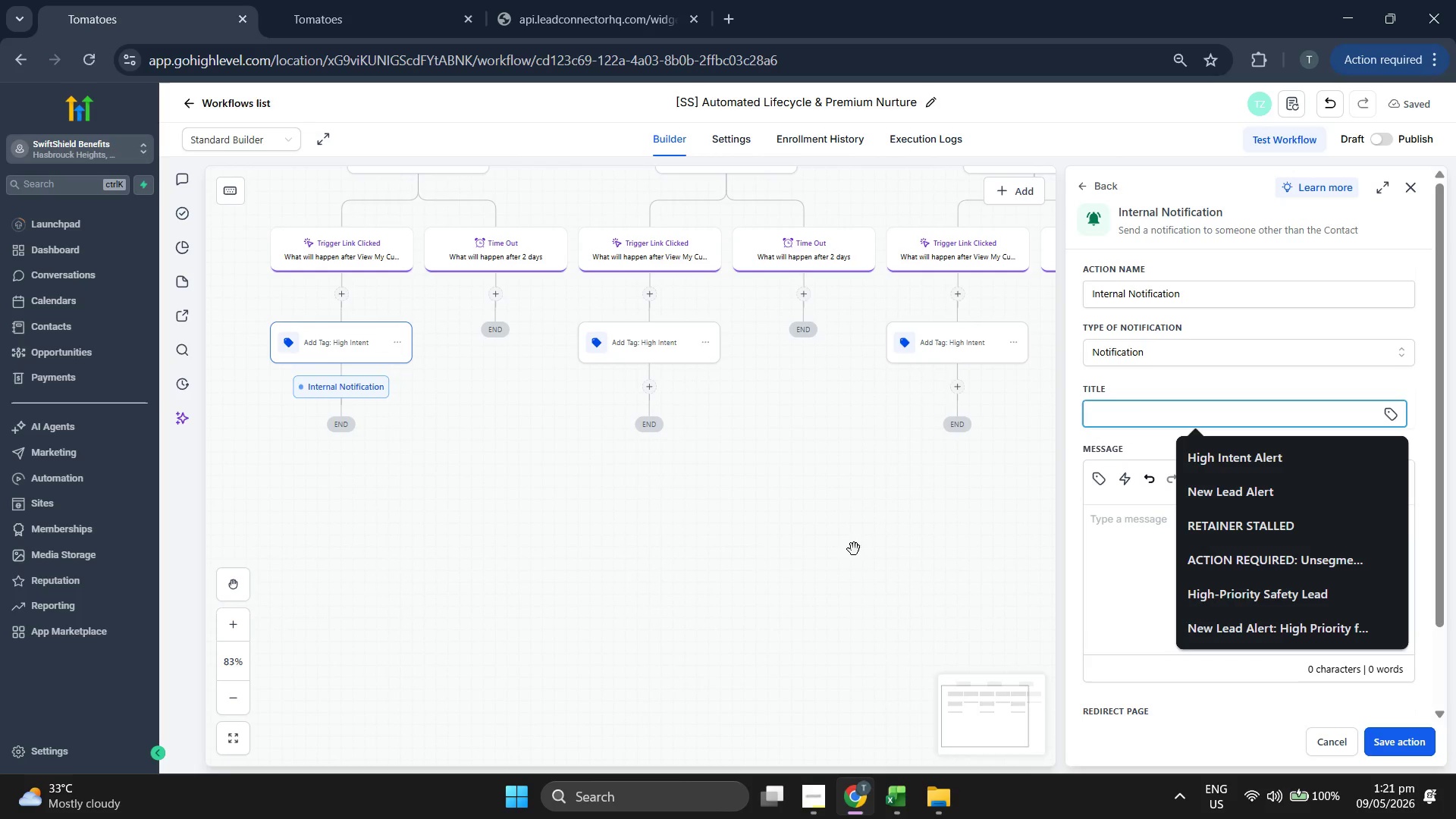 
left_click_drag(start_coordinate=[840, 559], to_coordinate=[840, 535])
 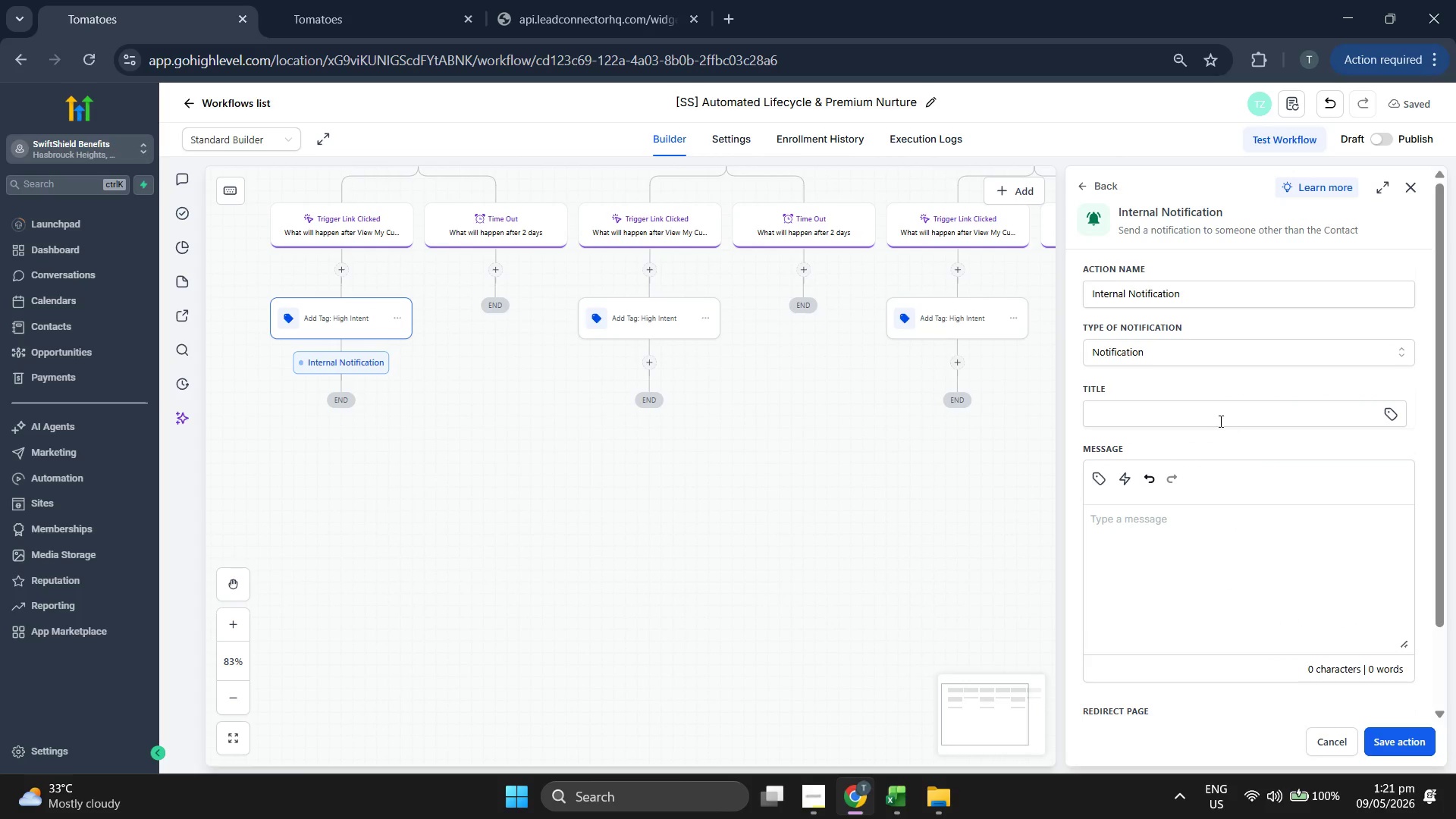 
left_click([1219, 421])
 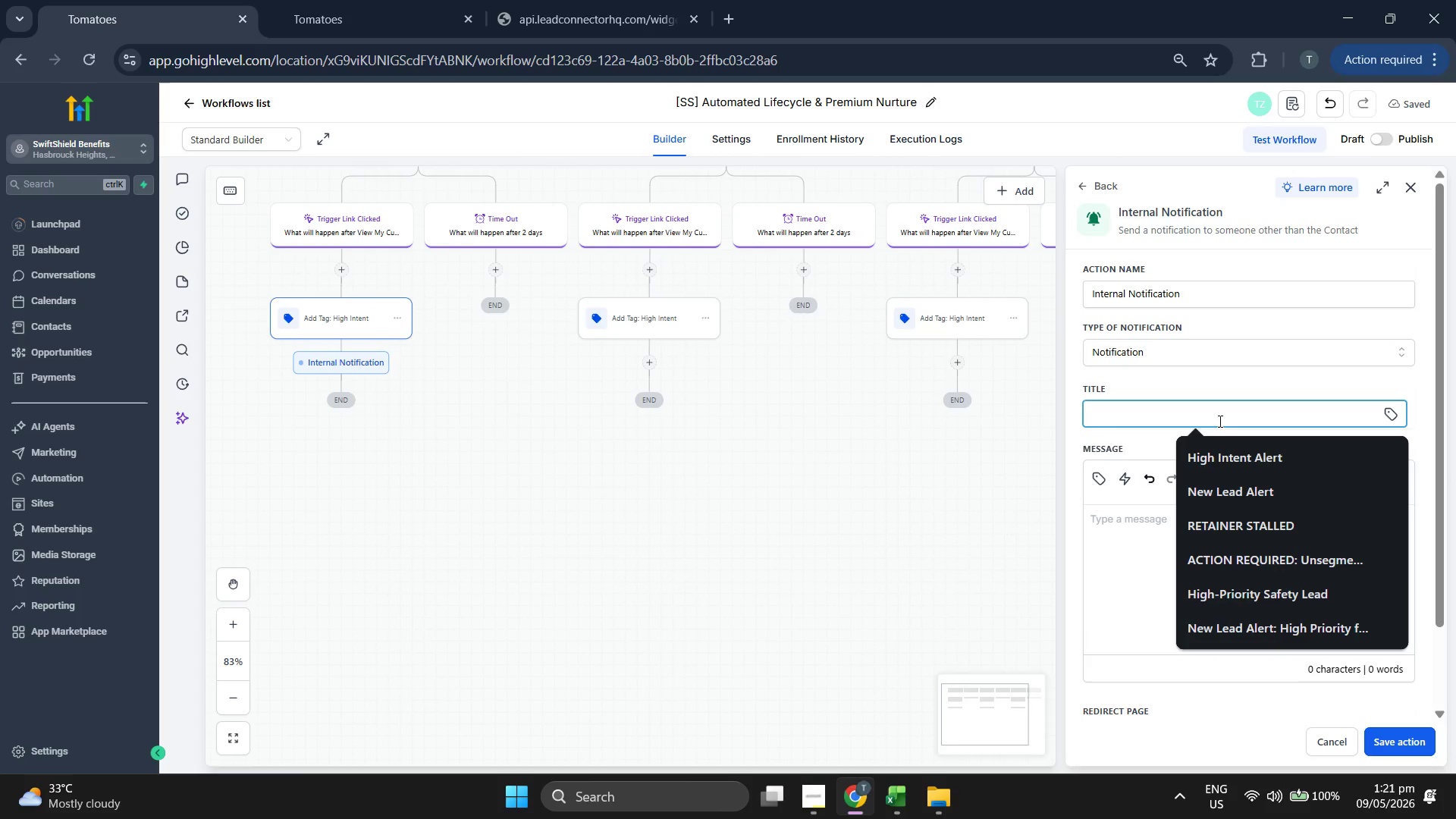 
type(New Lead Alert )
key(Backspace)
type(: High Intern)
key(Backspace)
key(Backspace)
type(nt)
 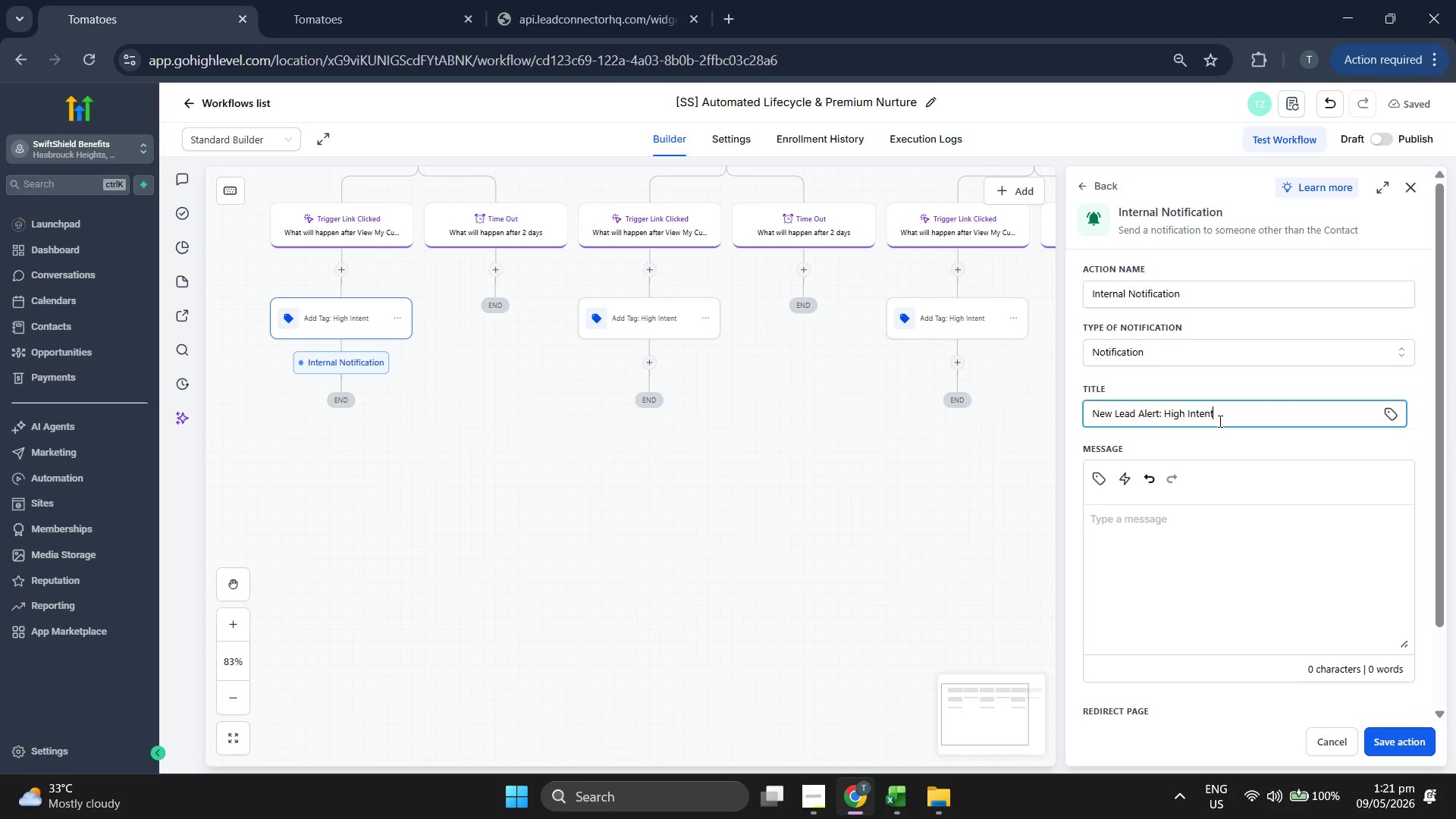 
left_click([1241, 540])
 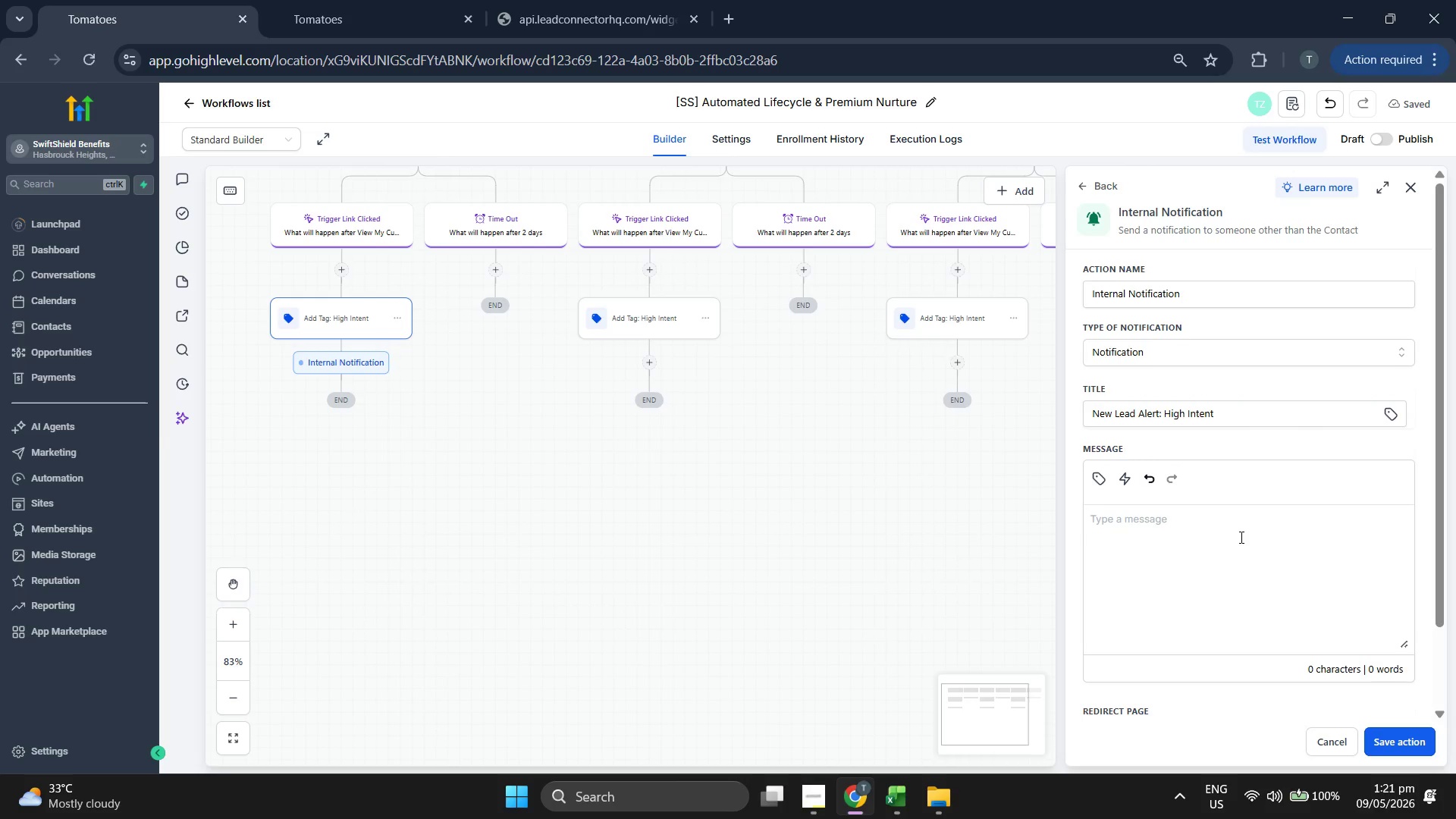 
type(Hot Lead: )
 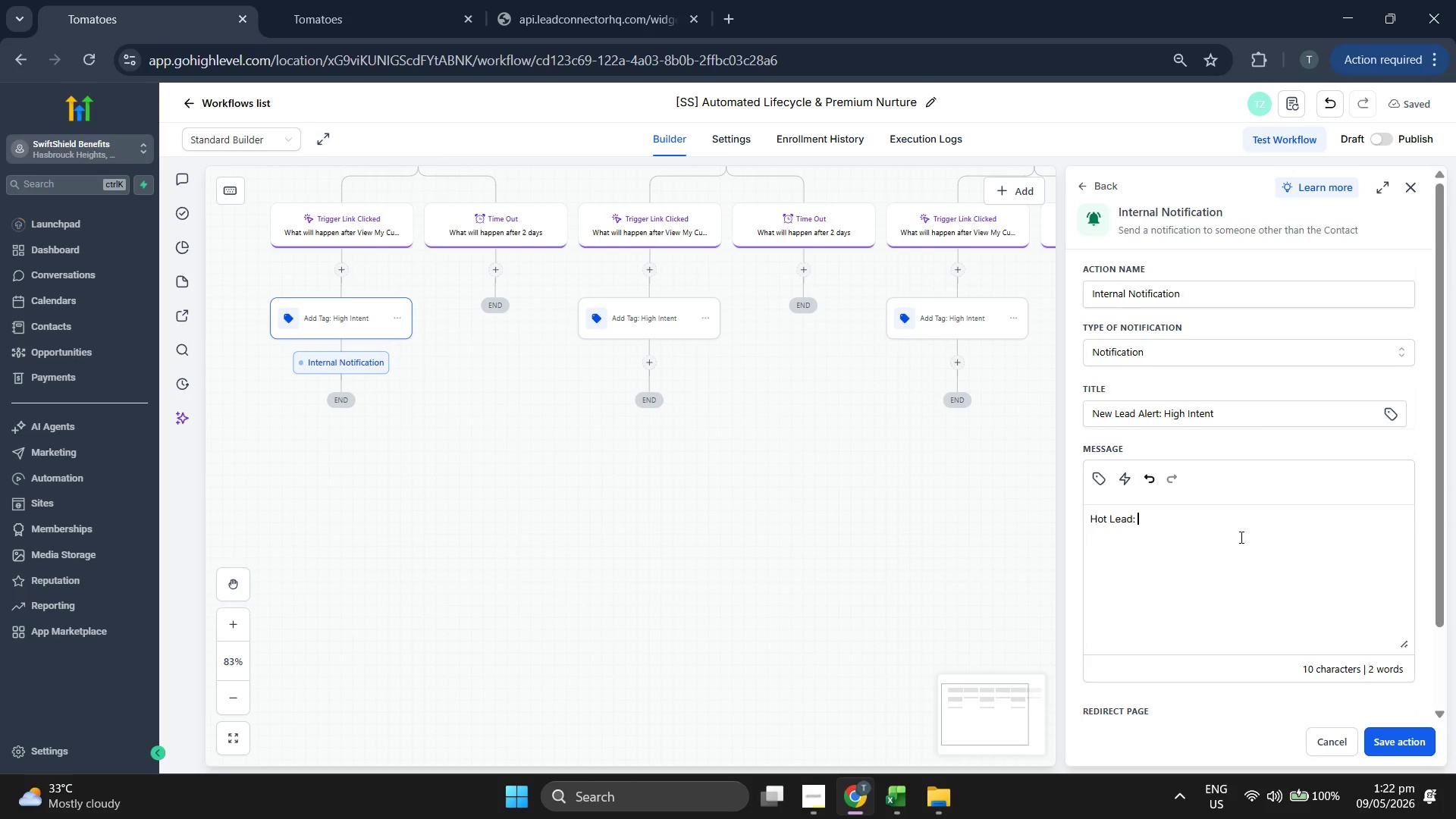 
left_click([1097, 475])
 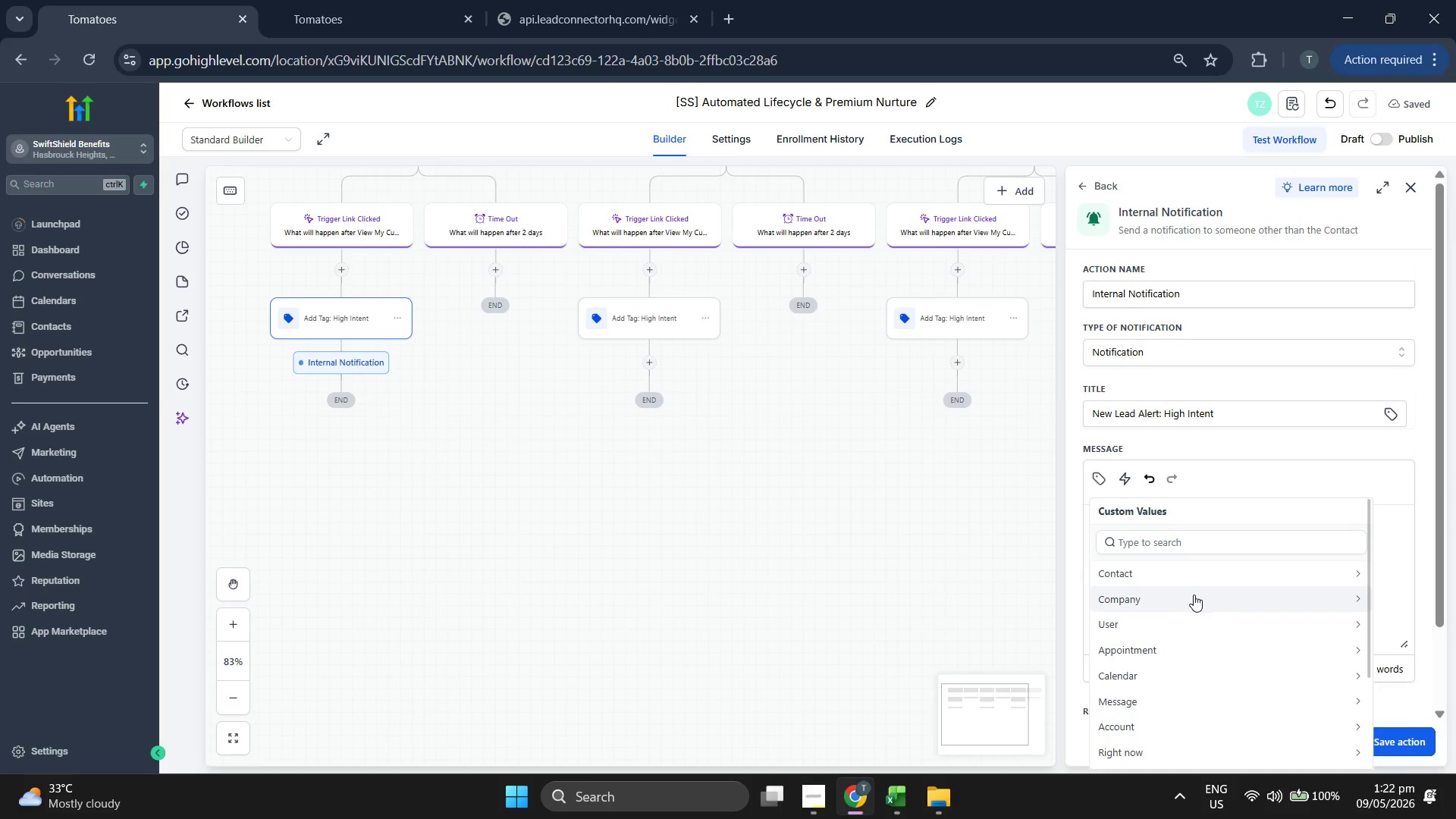 
left_click([1191, 573])
 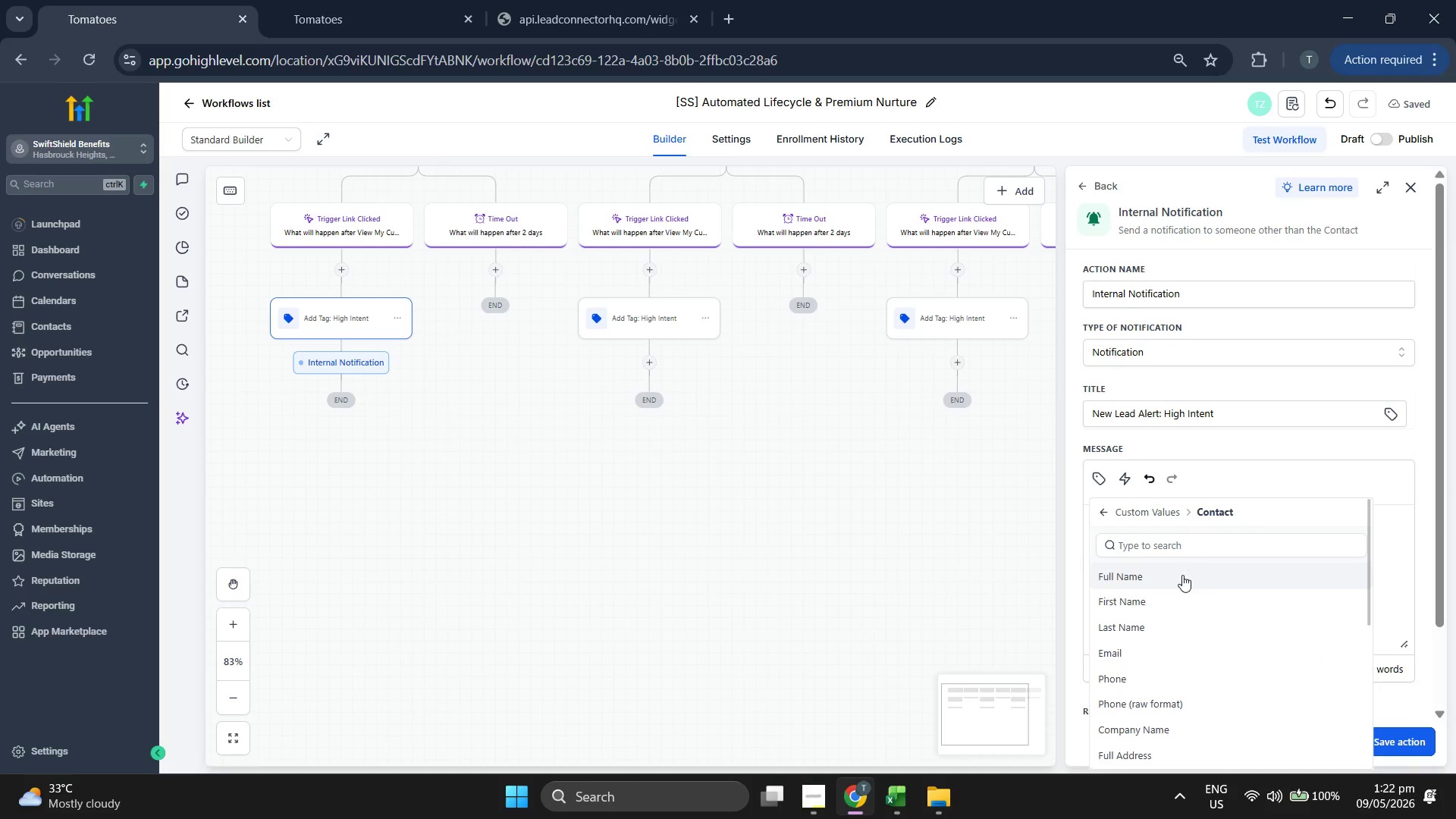 
left_click([1182, 575])
 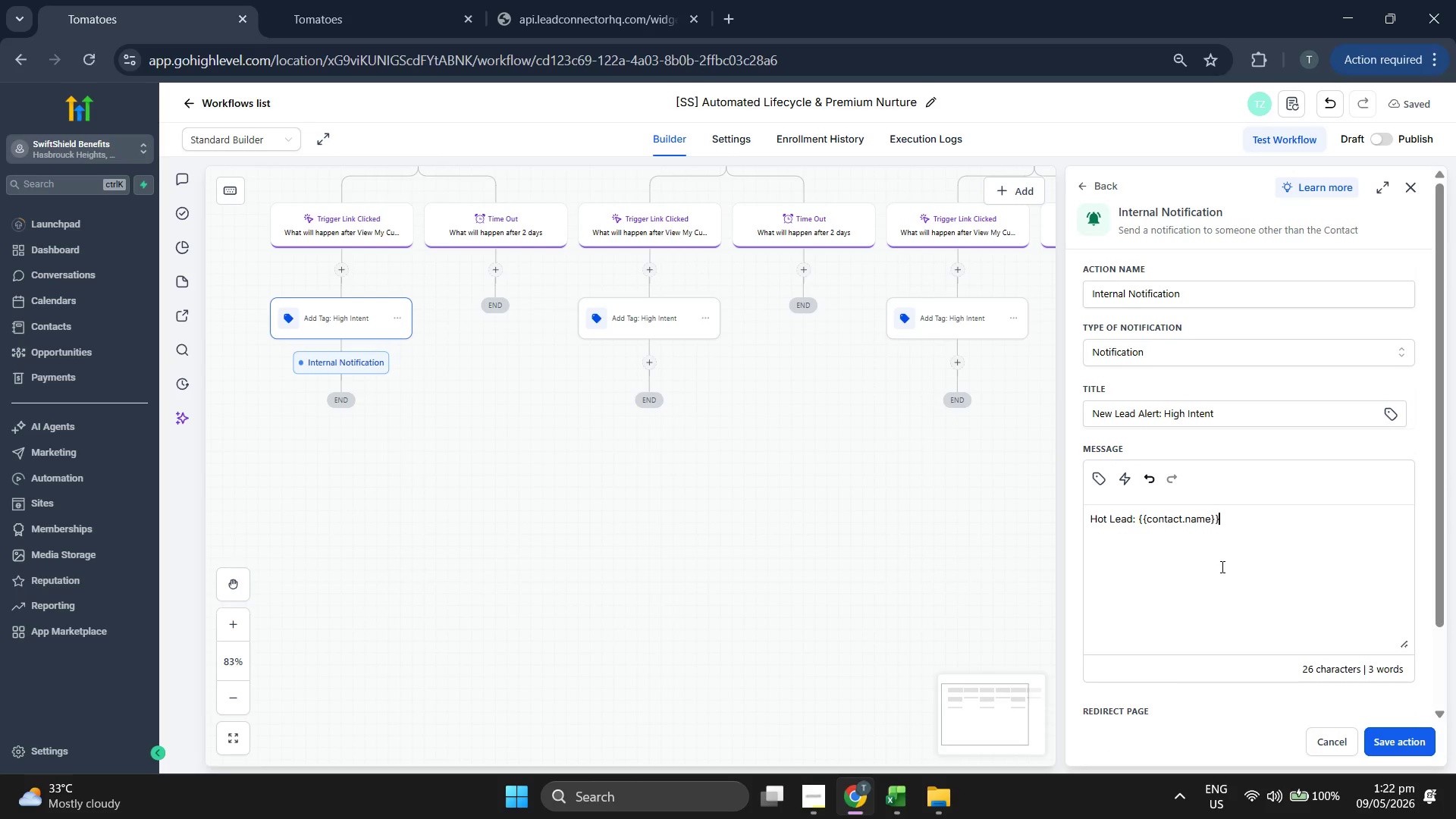 
type( just viewed a quote!)
 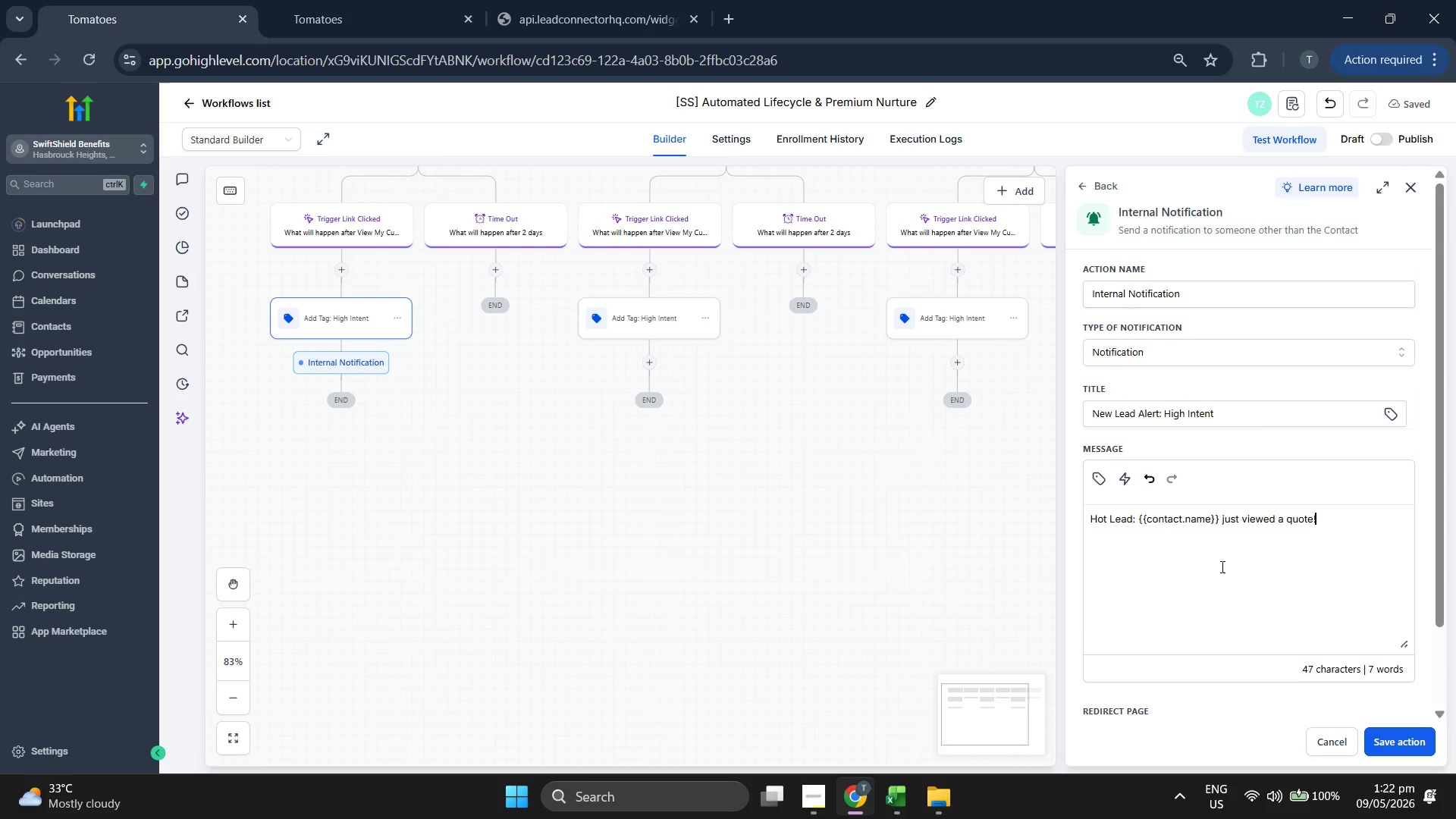 
scroll: coordinate [1171, 494], scroll_direction: down, amount: 6.0
 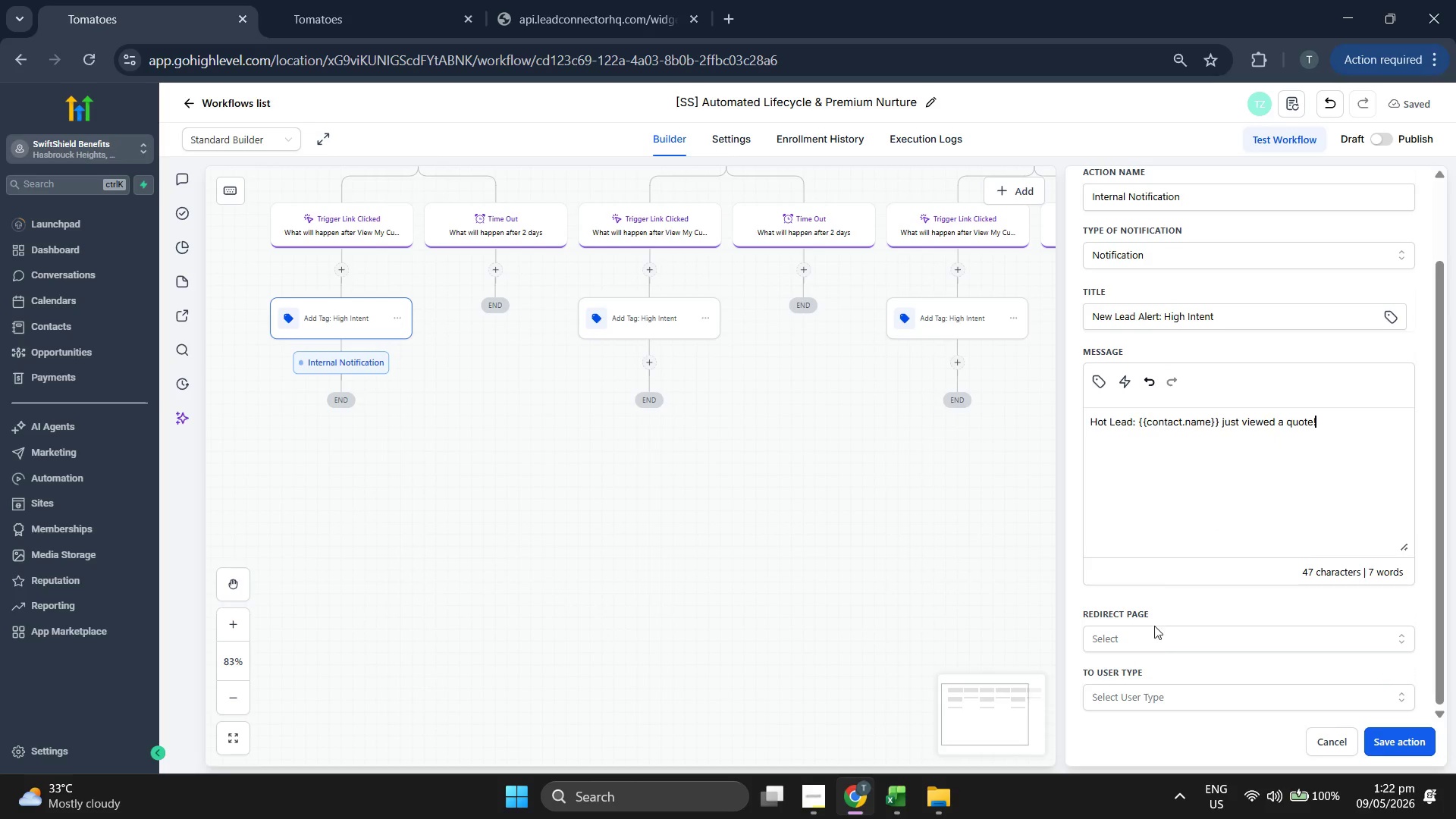 
left_click([1157, 633])
 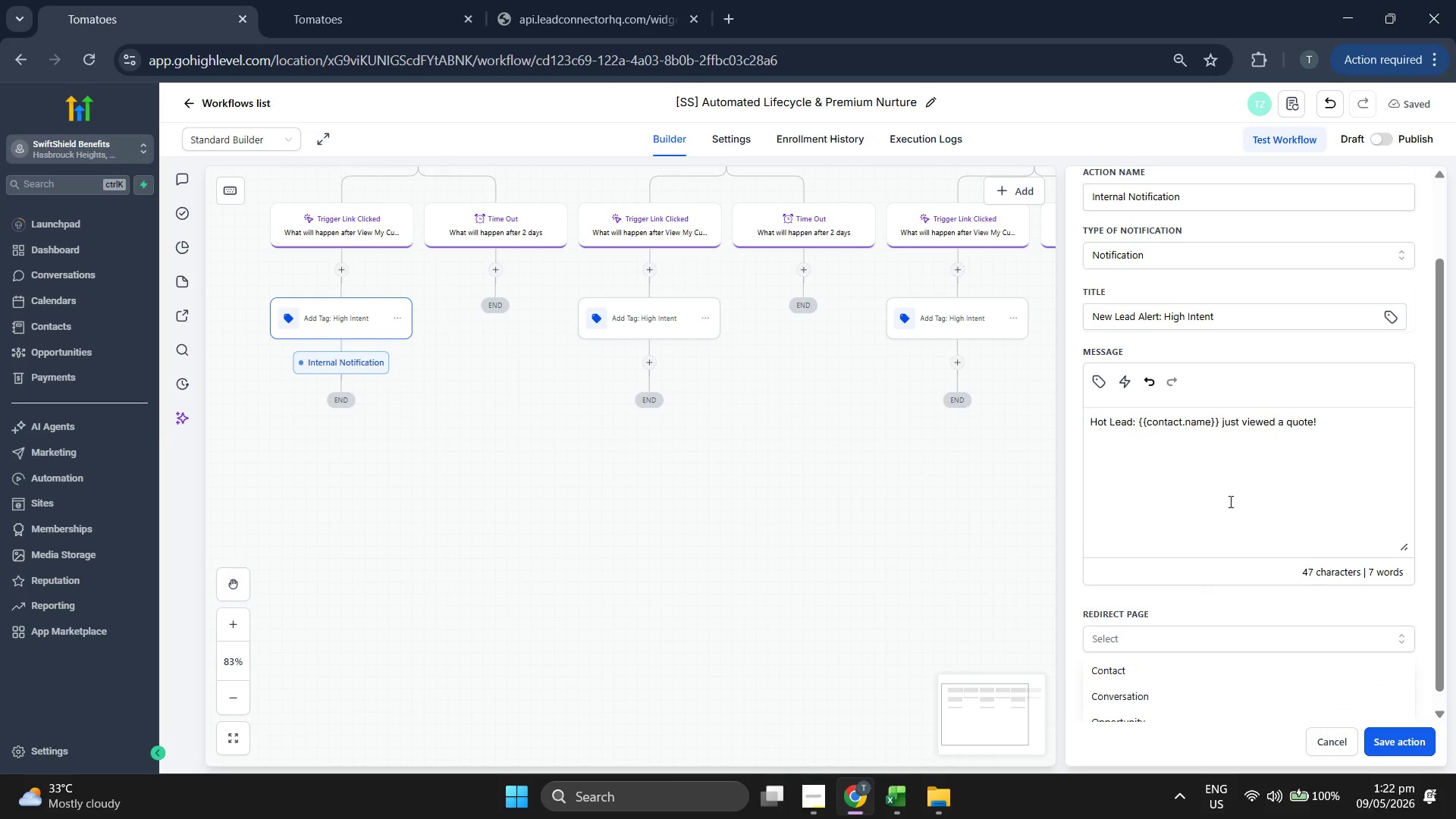 
scroll: coordinate [1213, 549], scroll_direction: down, amount: 9.0
 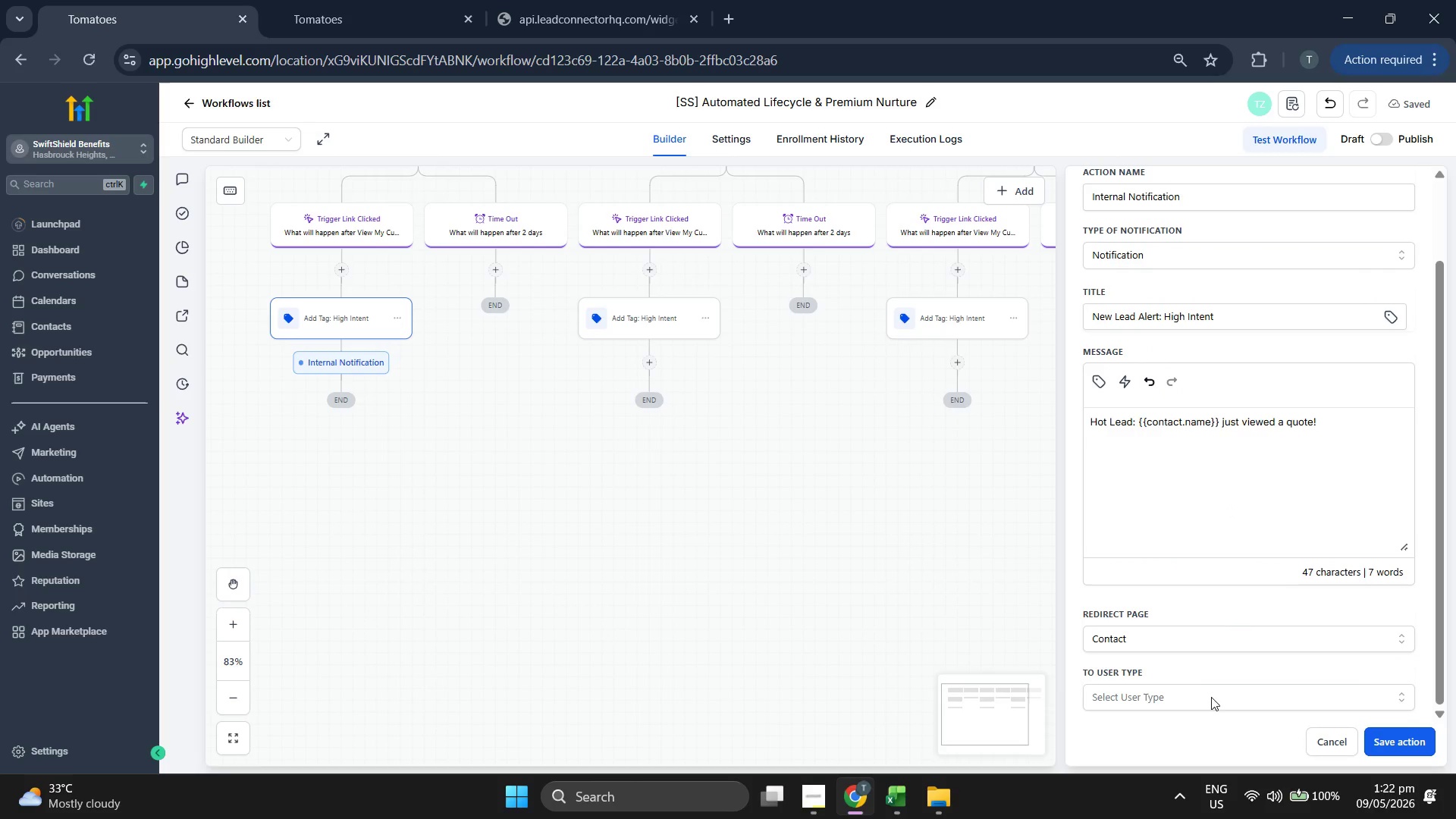 
left_click([1210, 700])
 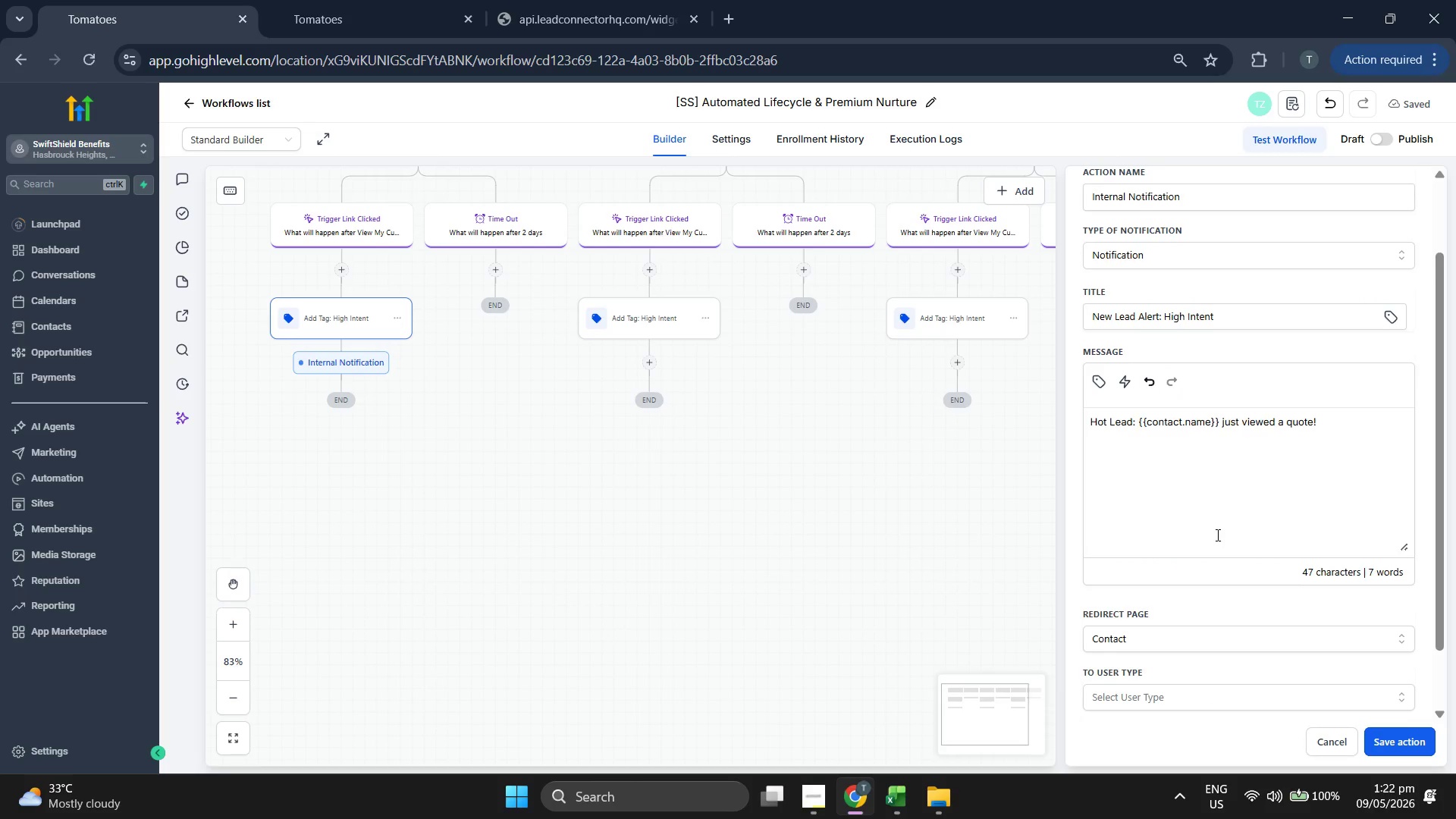 
scroll: coordinate [1216, 535], scroll_direction: down, amount: 8.0
 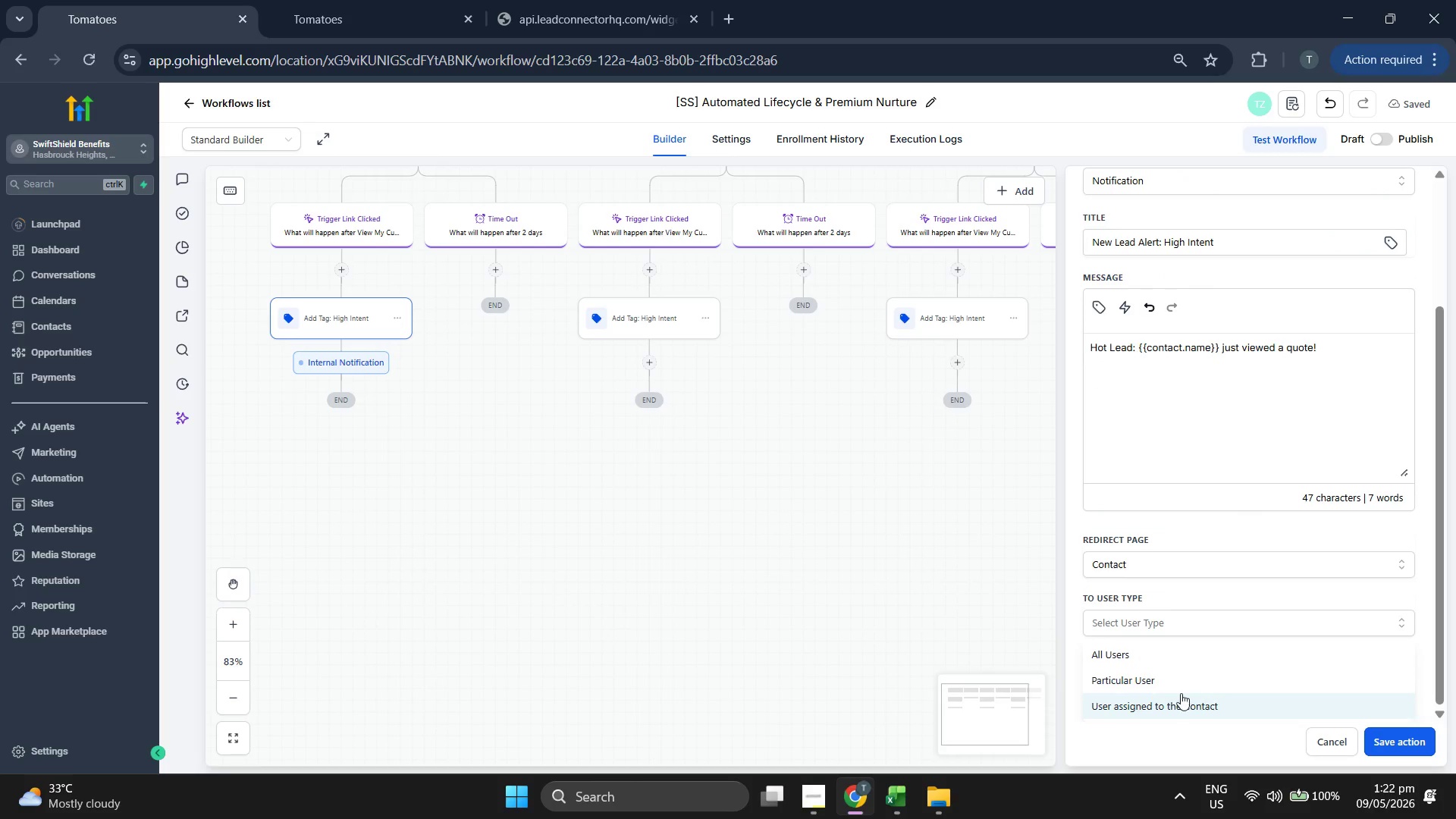 
left_click([1178, 681])
 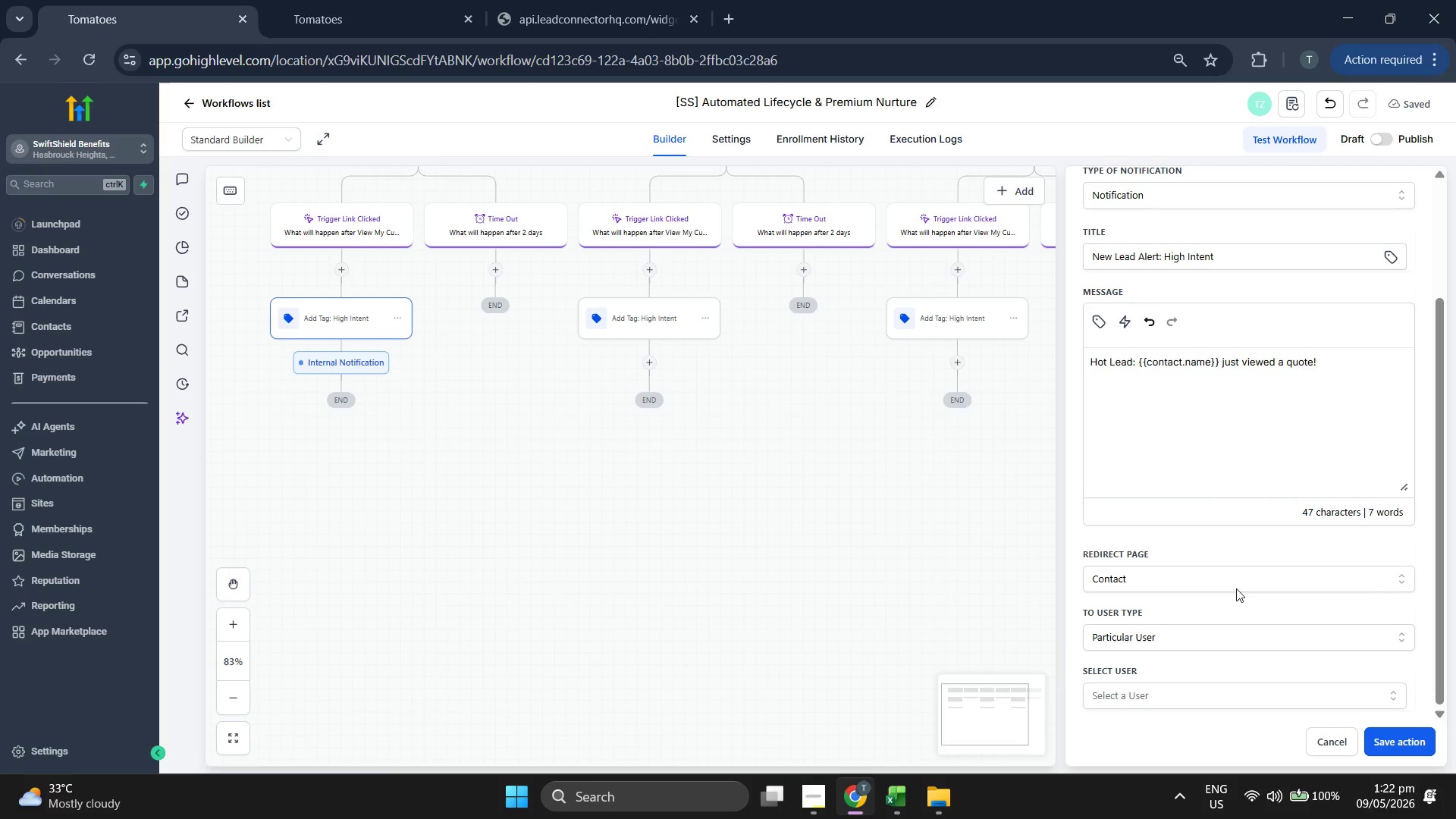 
scroll: coordinate [1251, 617], scroll_direction: down, amount: 12.0
 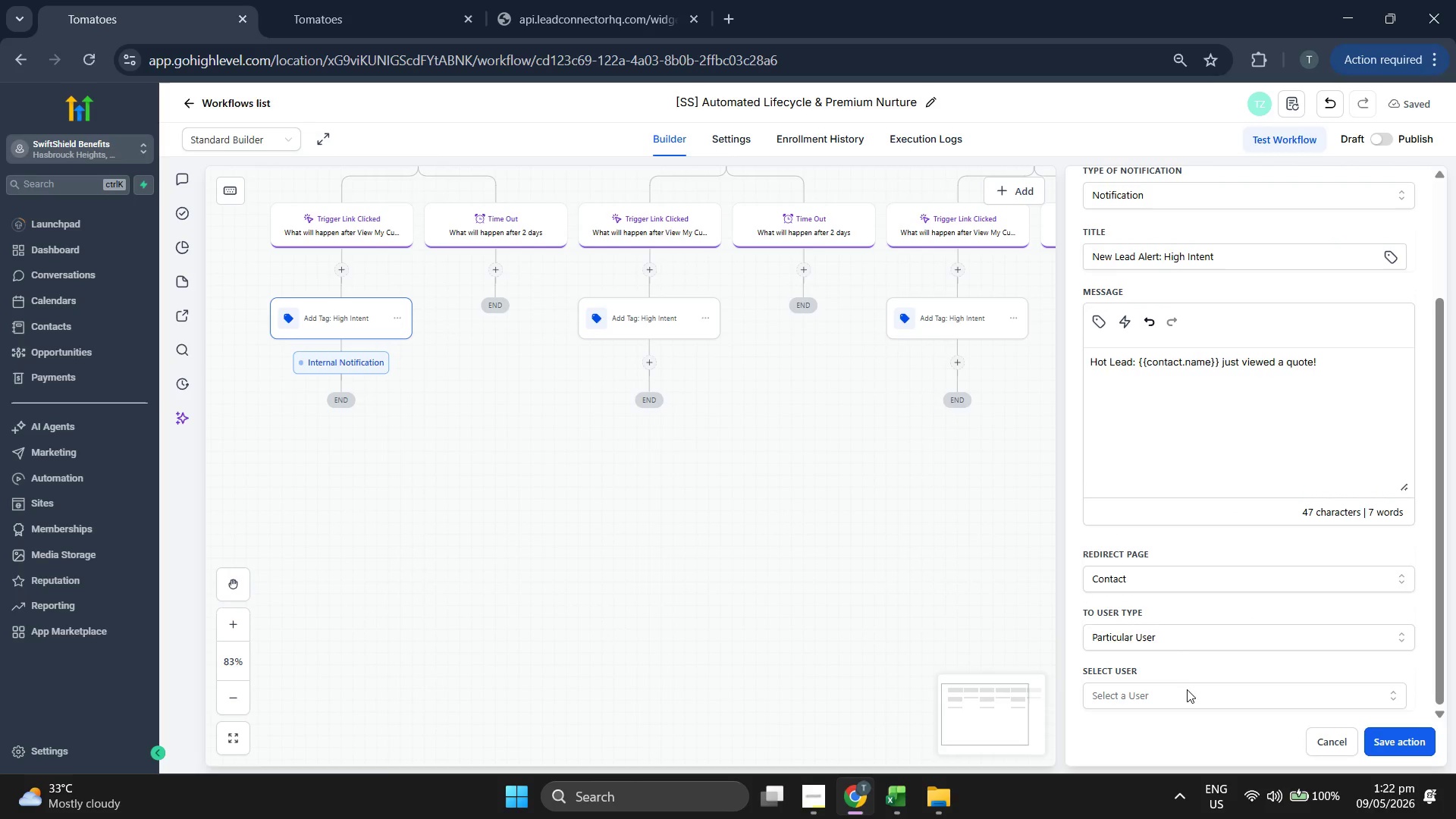 
left_click([1185, 695])
 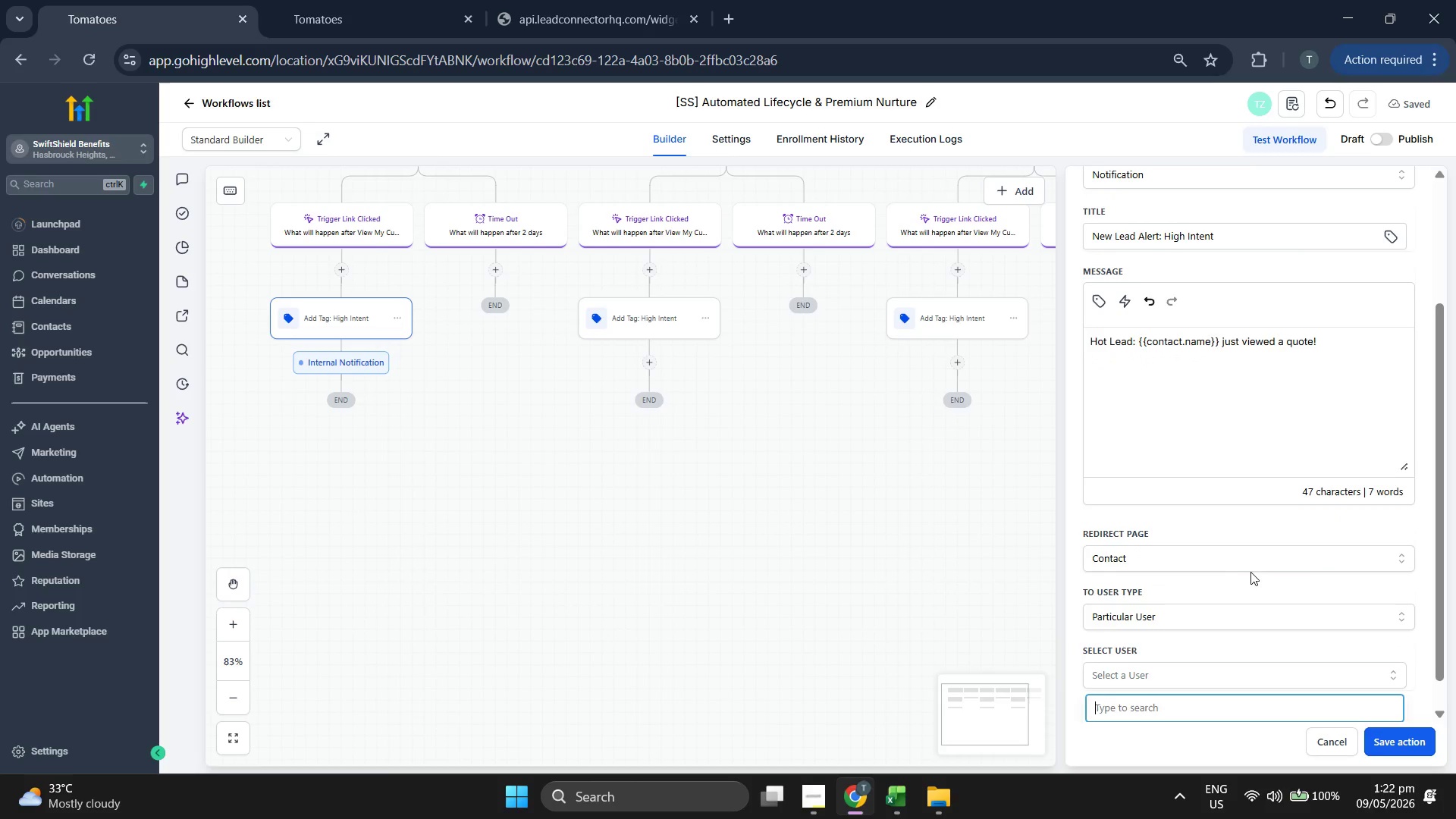 
scroll: coordinate [1252, 570], scroll_direction: down, amount: 5.0
 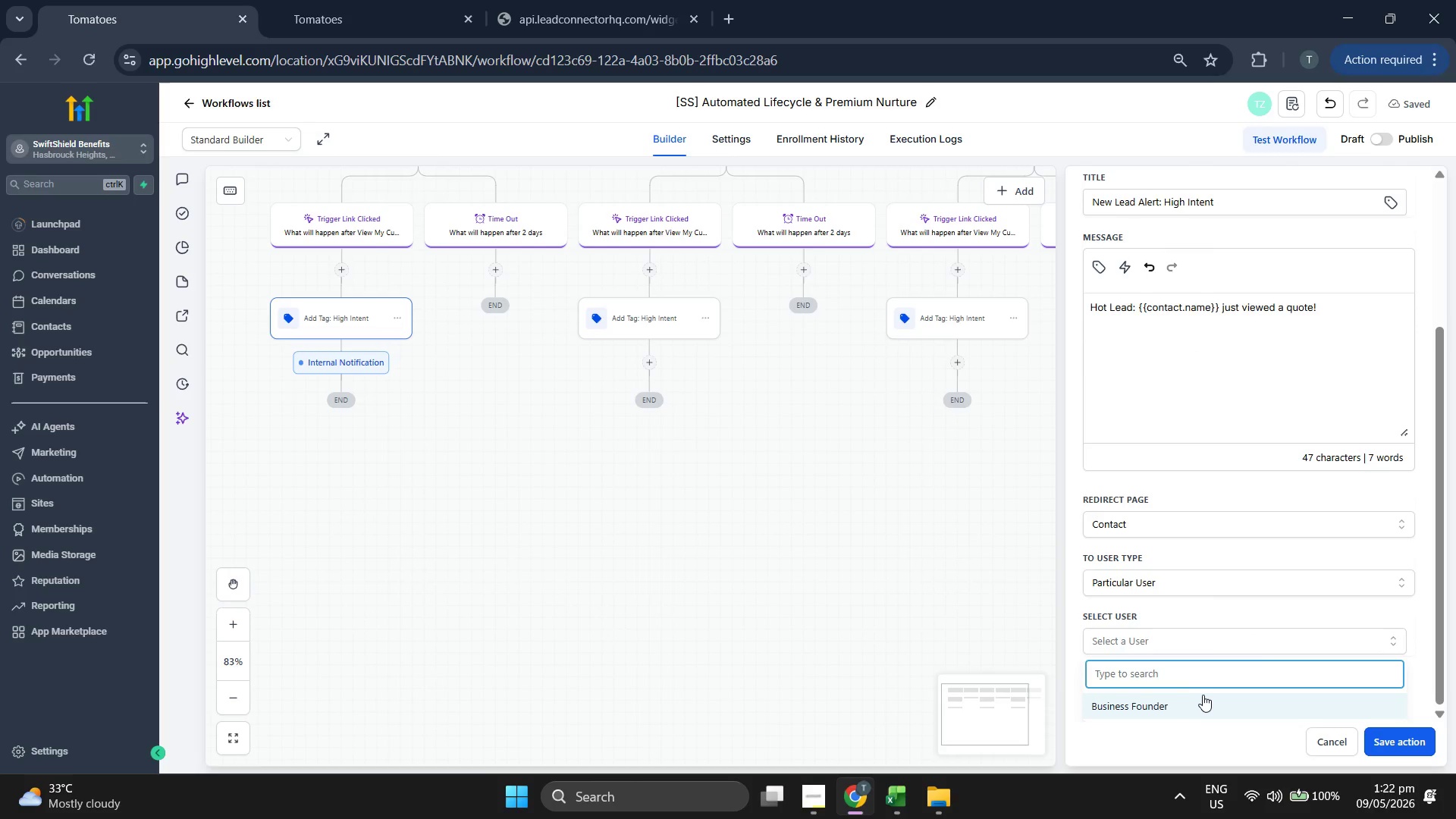 
left_click([1200, 704])
 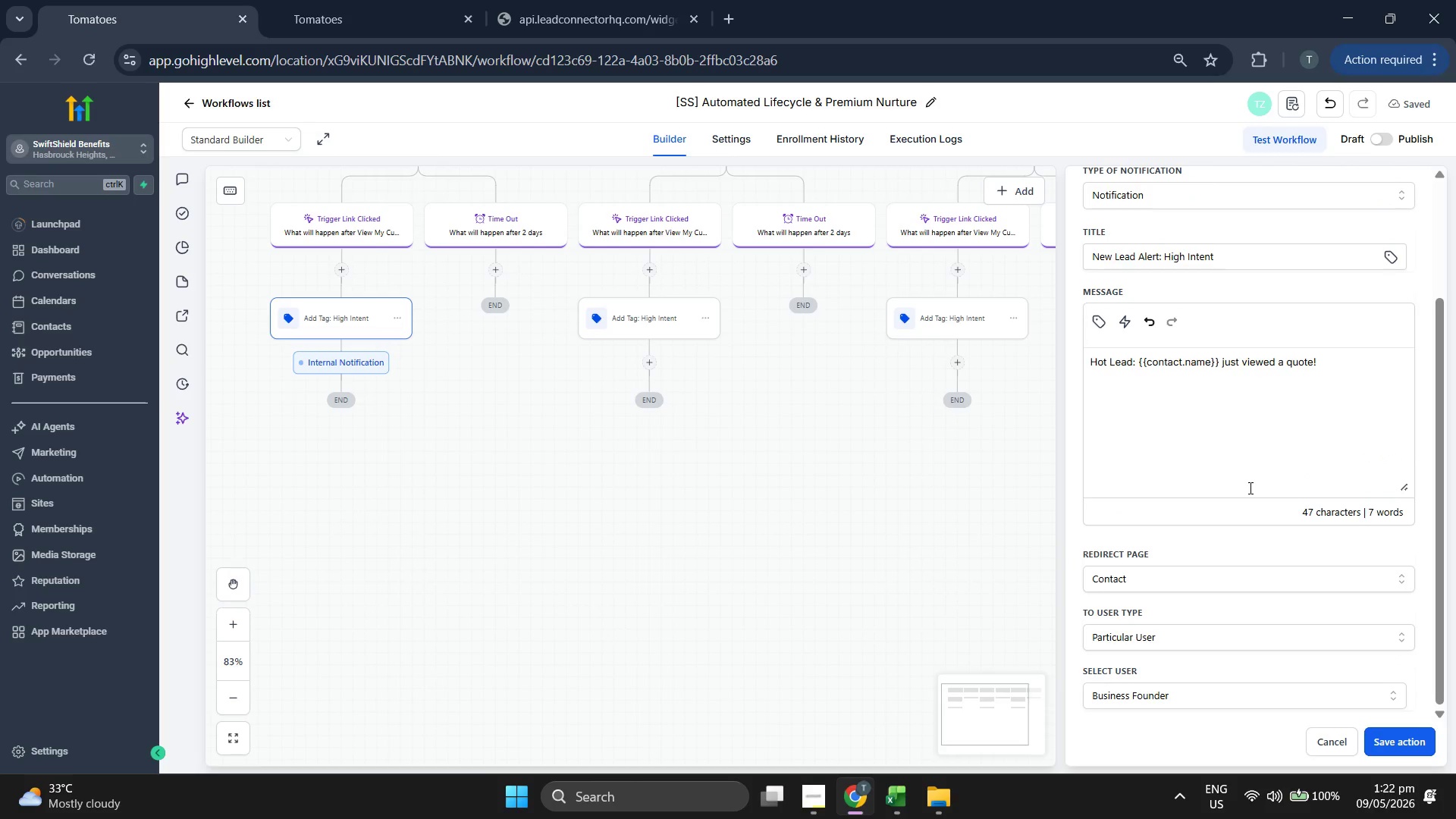 
scroll: coordinate [1250, 488], scroll_direction: none, amount: 0.0
 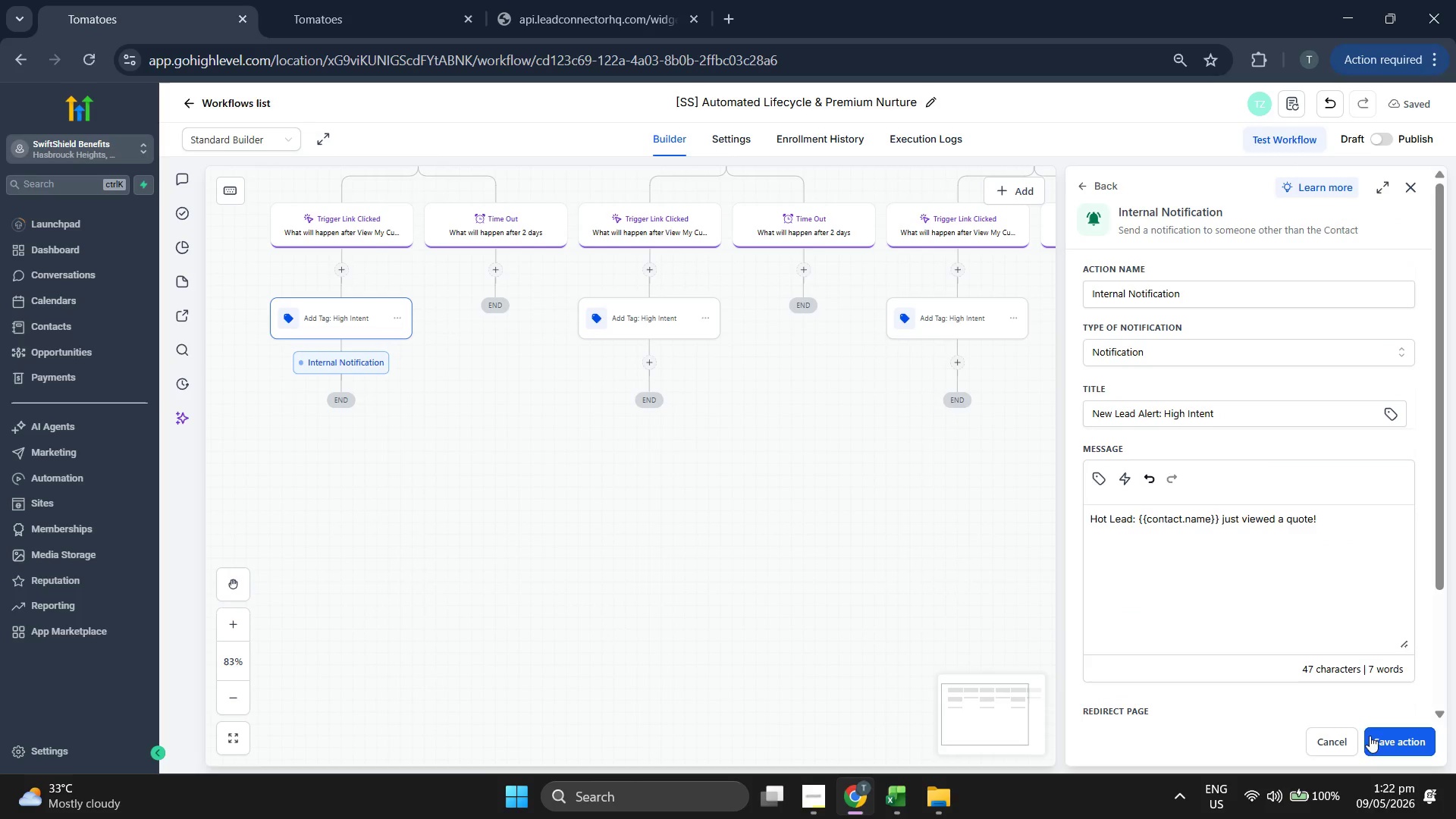 
left_click([1386, 744])
 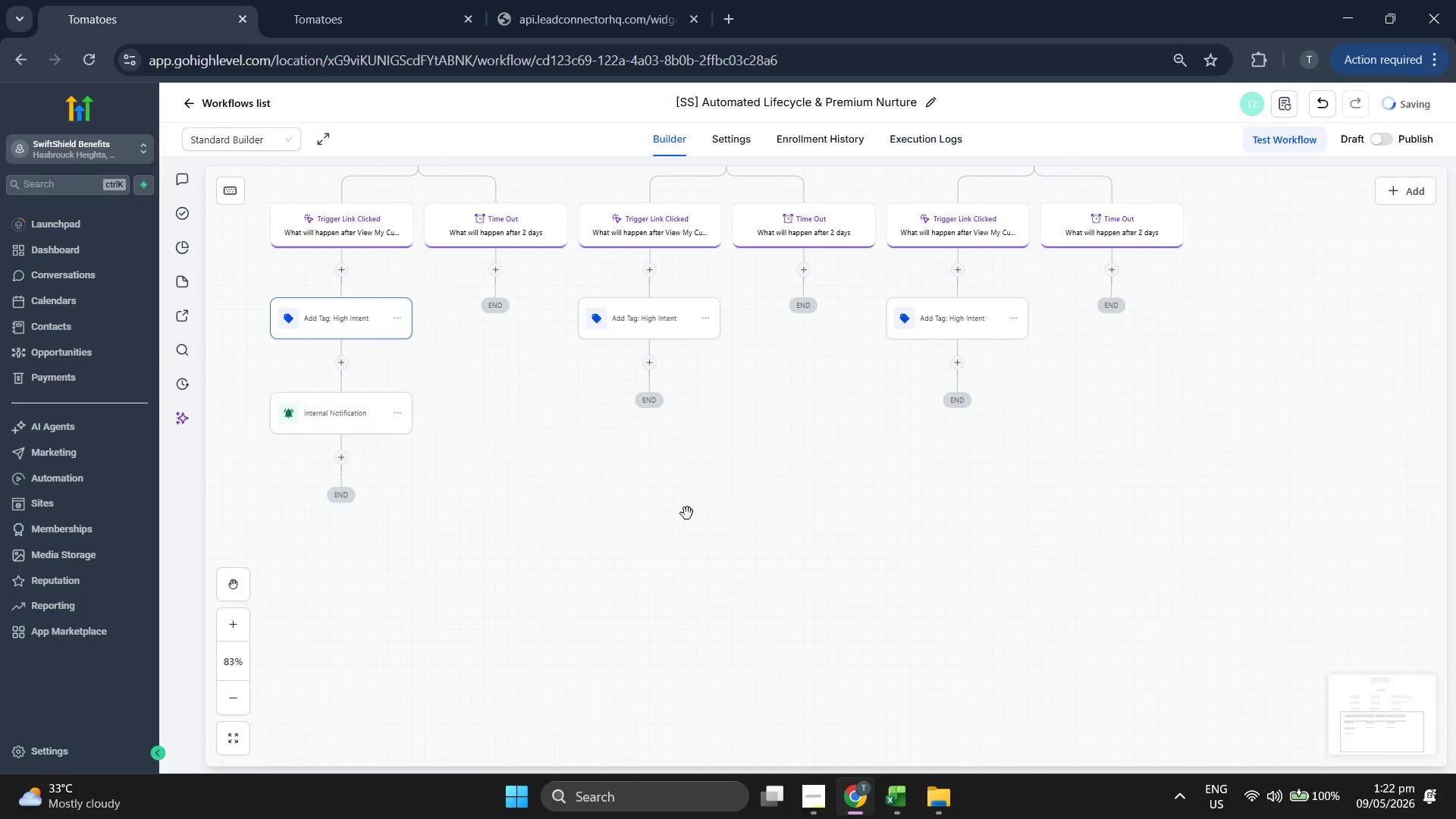 
left_click_drag(start_coordinate=[664, 519], to_coordinate=[726, 544])
 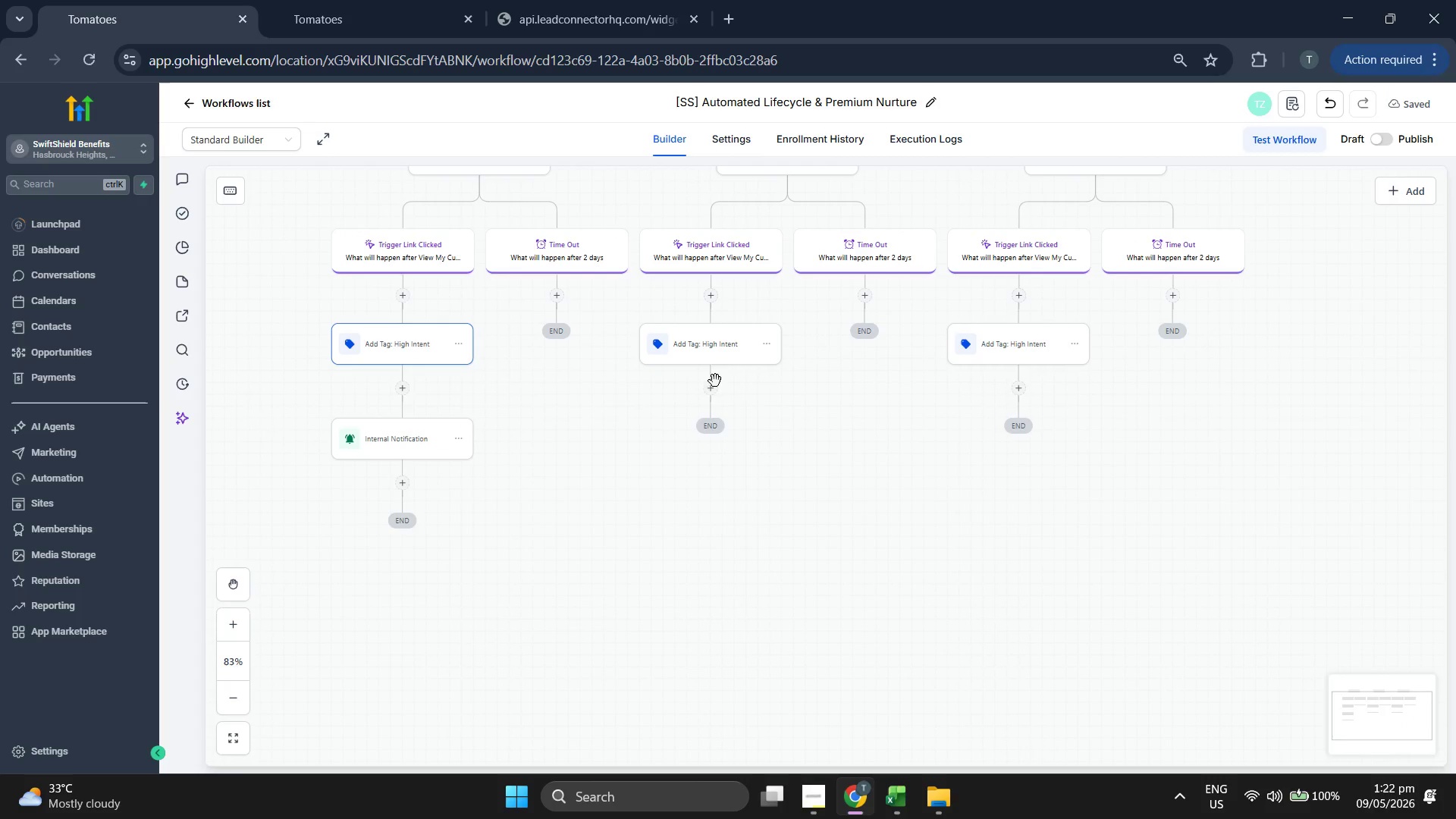 
left_click([711, 388])
 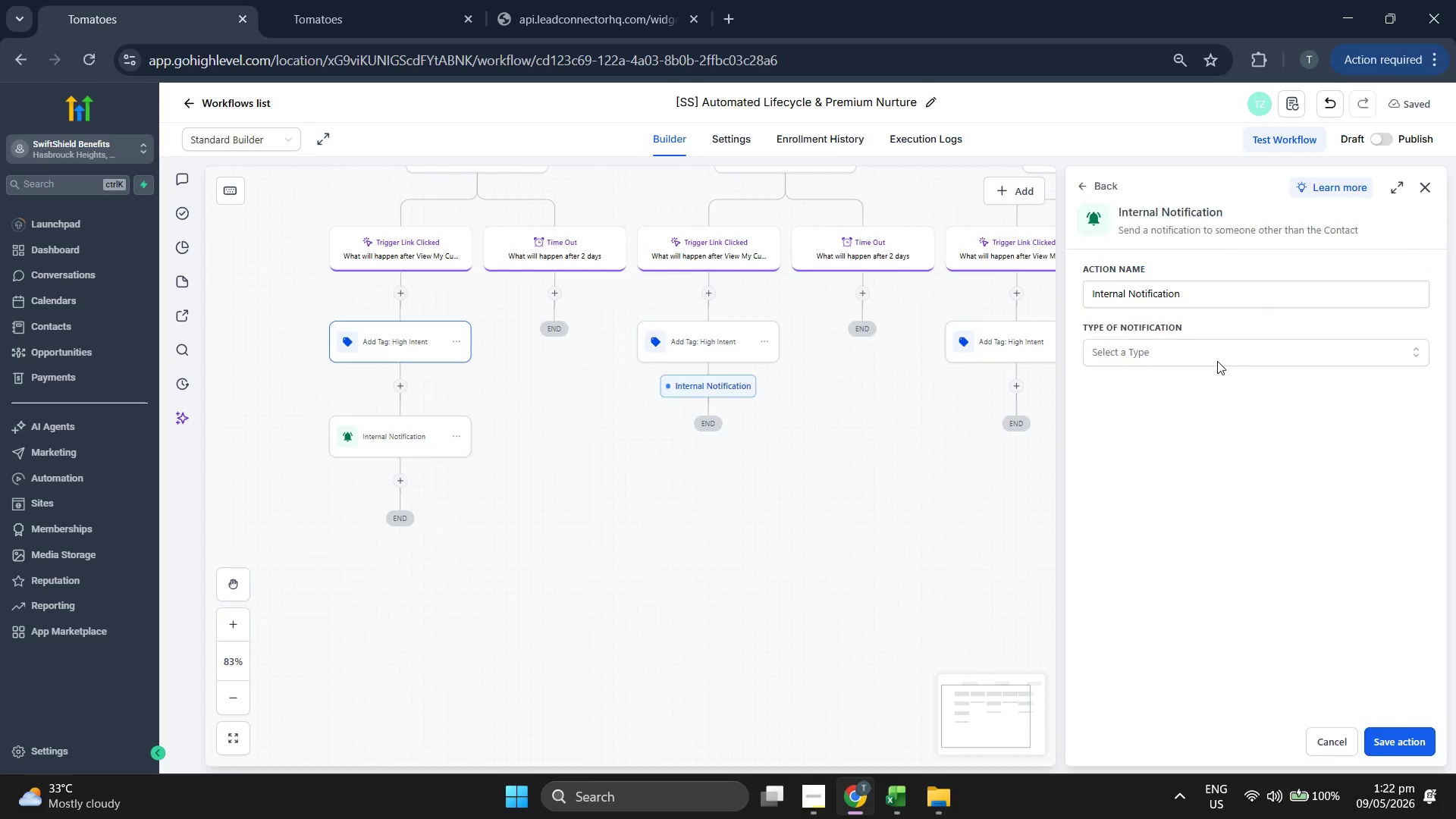 
left_click_drag(start_coordinate=[891, 504], to_coordinate=[811, 487])
 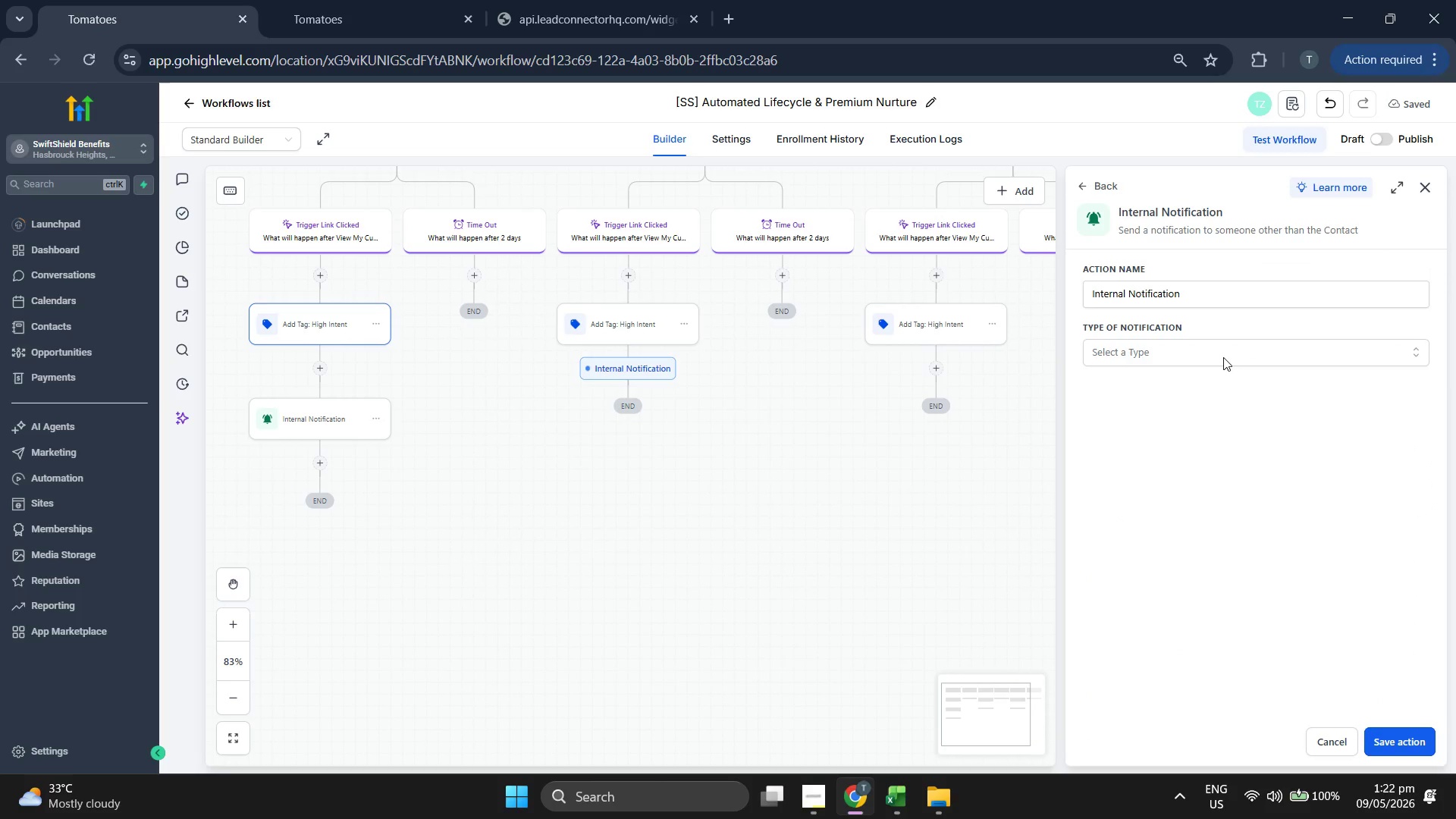 
left_click([1223, 357])
 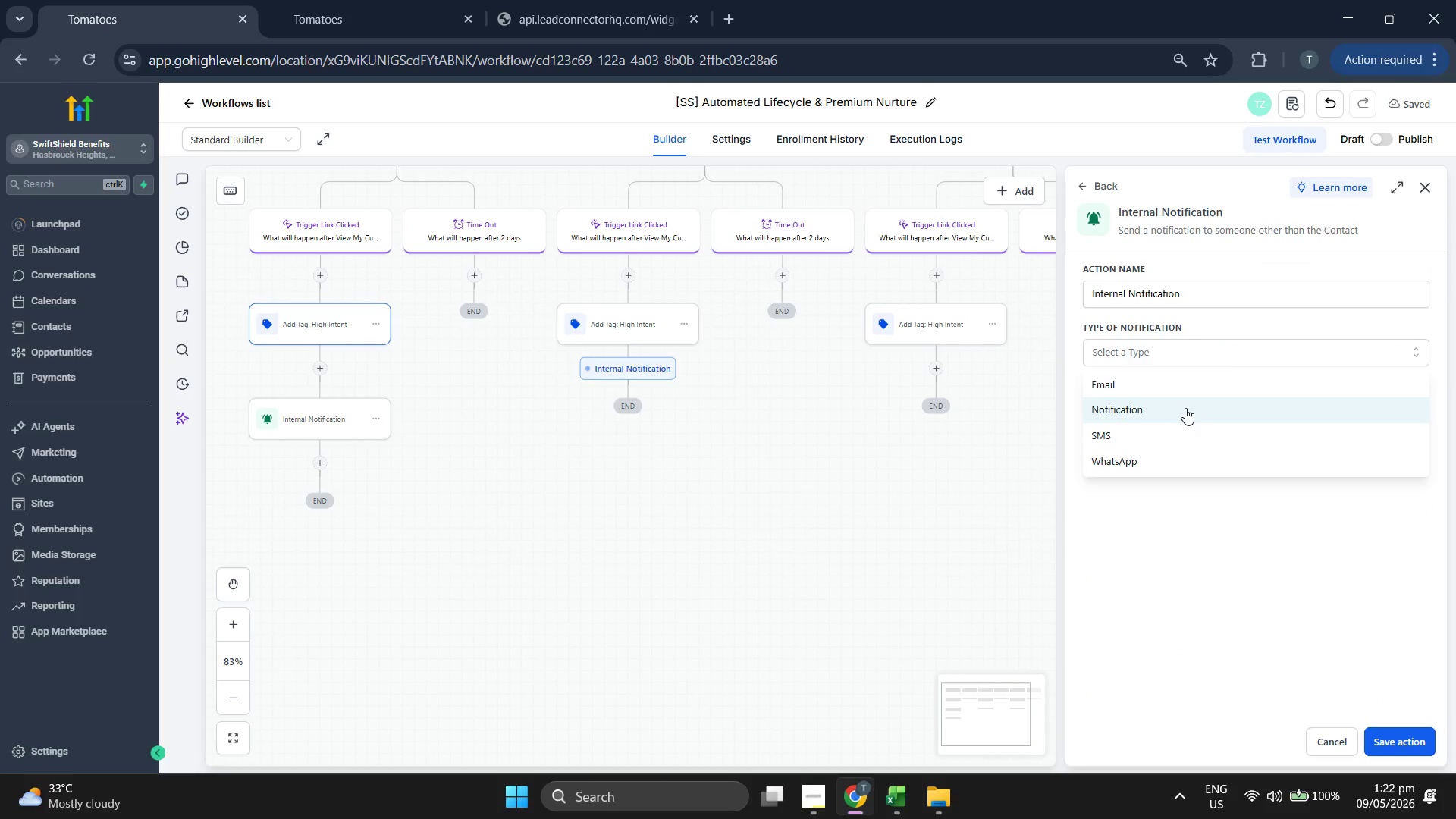 
left_click([1185, 410])
 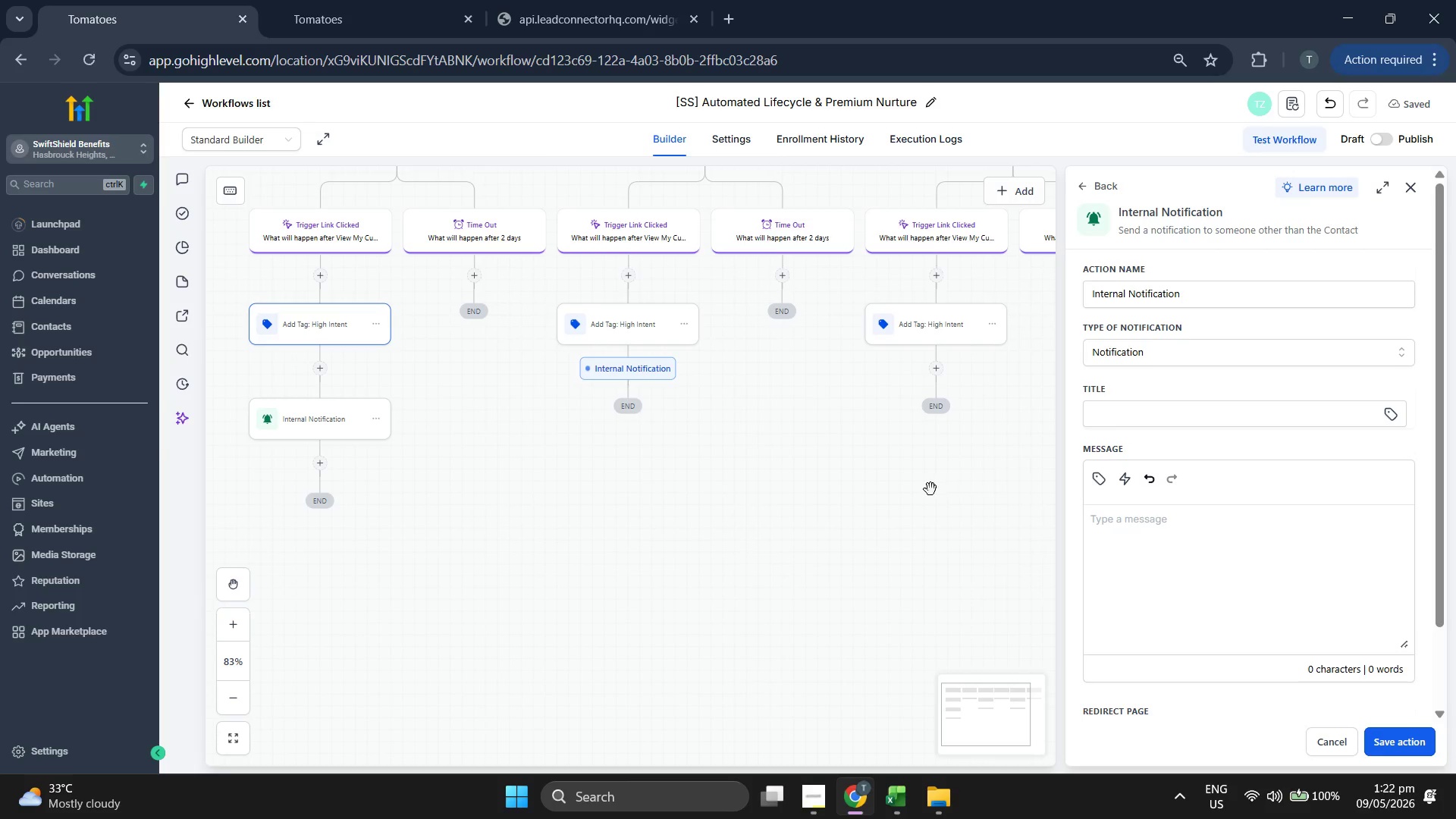 
left_click_drag(start_coordinate=[873, 497], to_coordinate=[872, 477])
 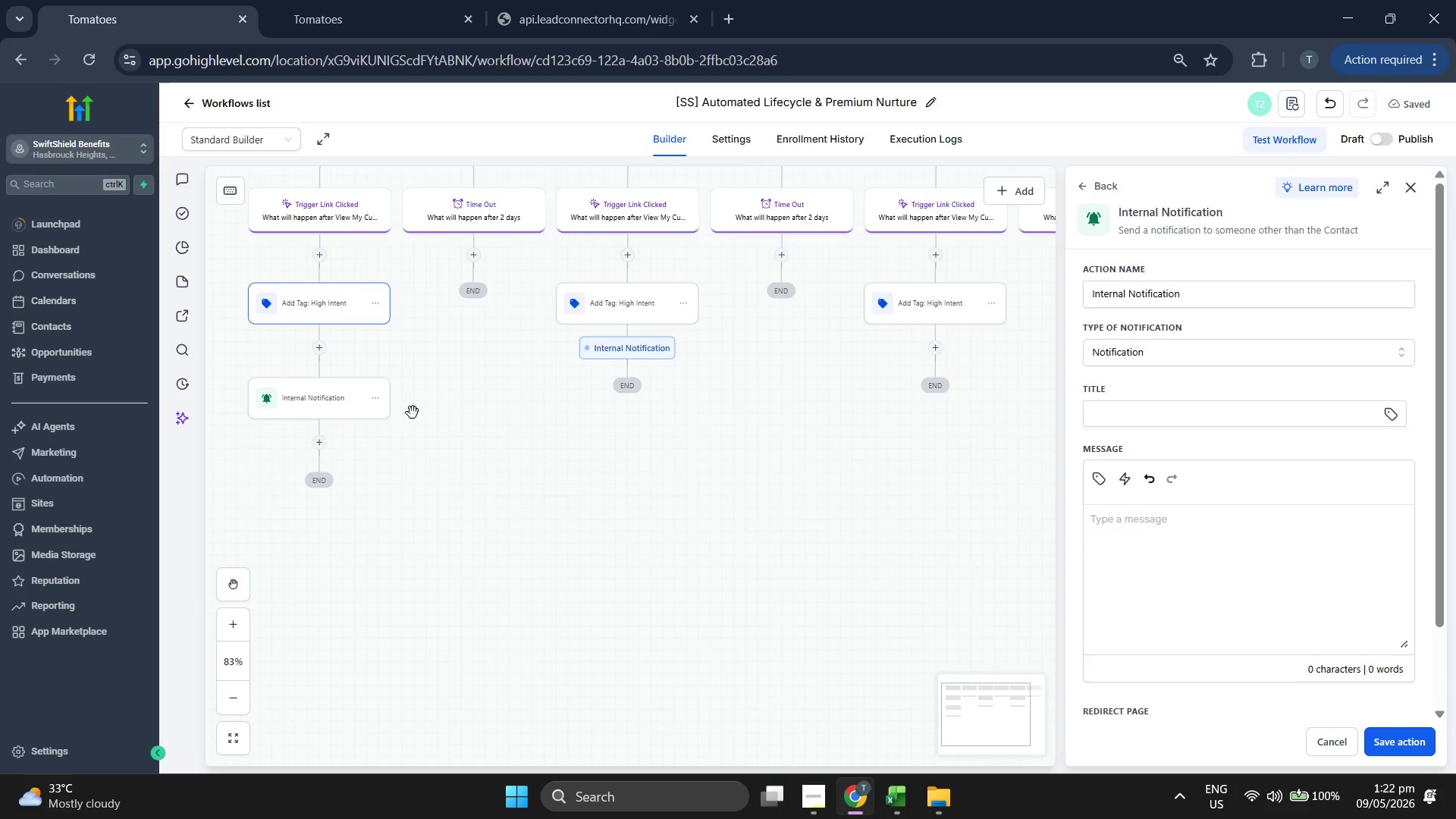 
wait(6.0)
 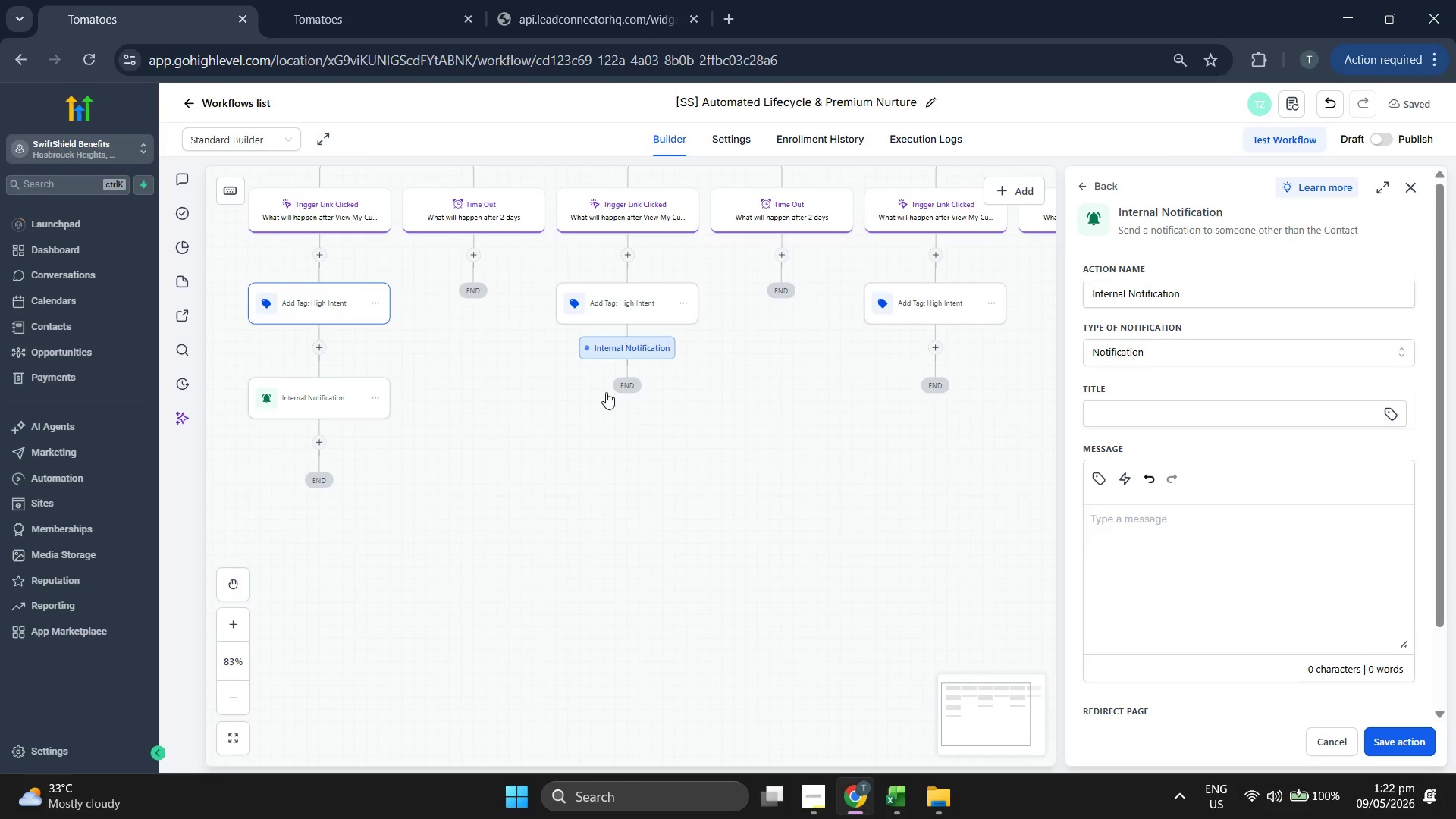 
left_click([1195, 419])
 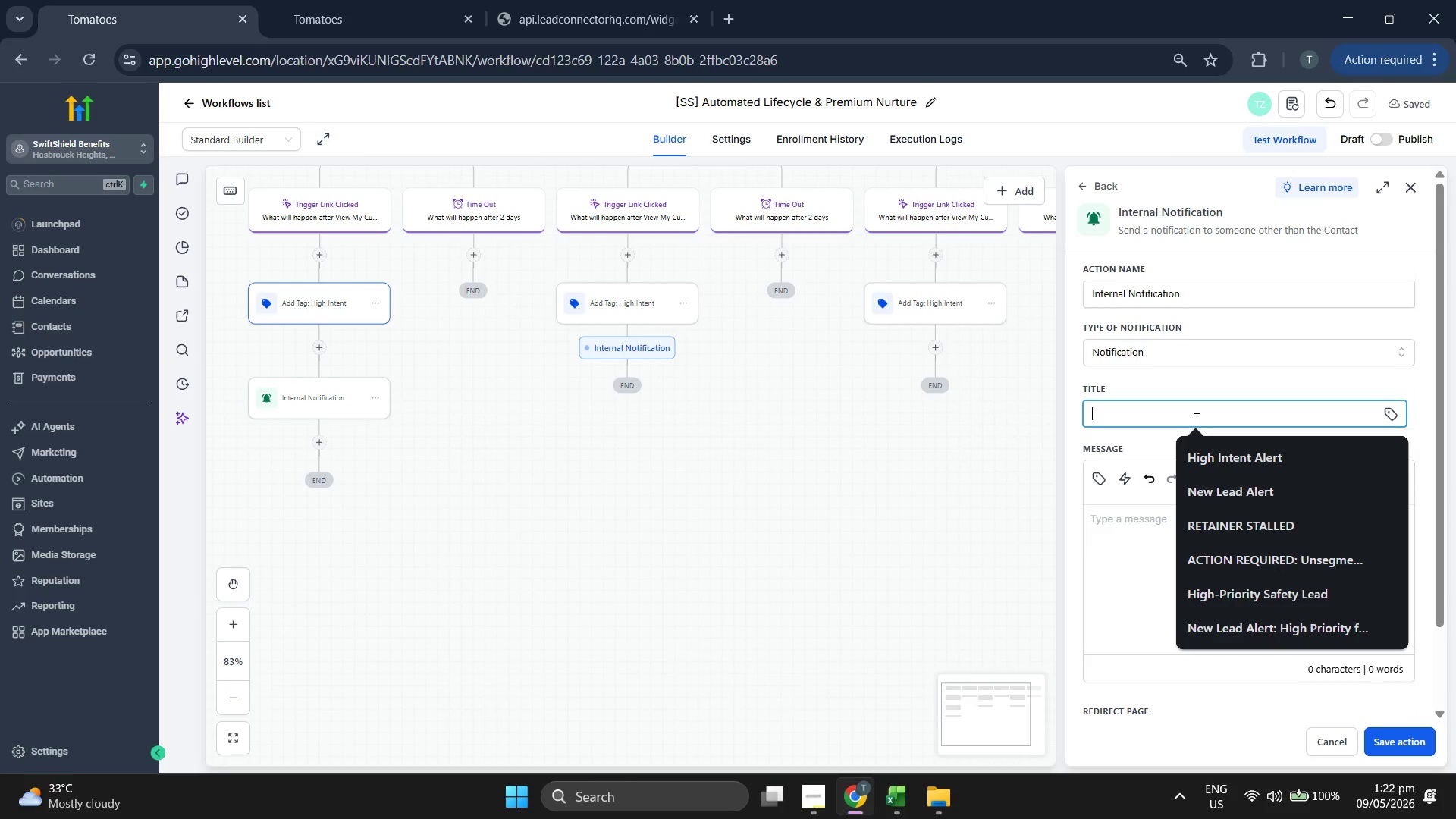 
type(New)
 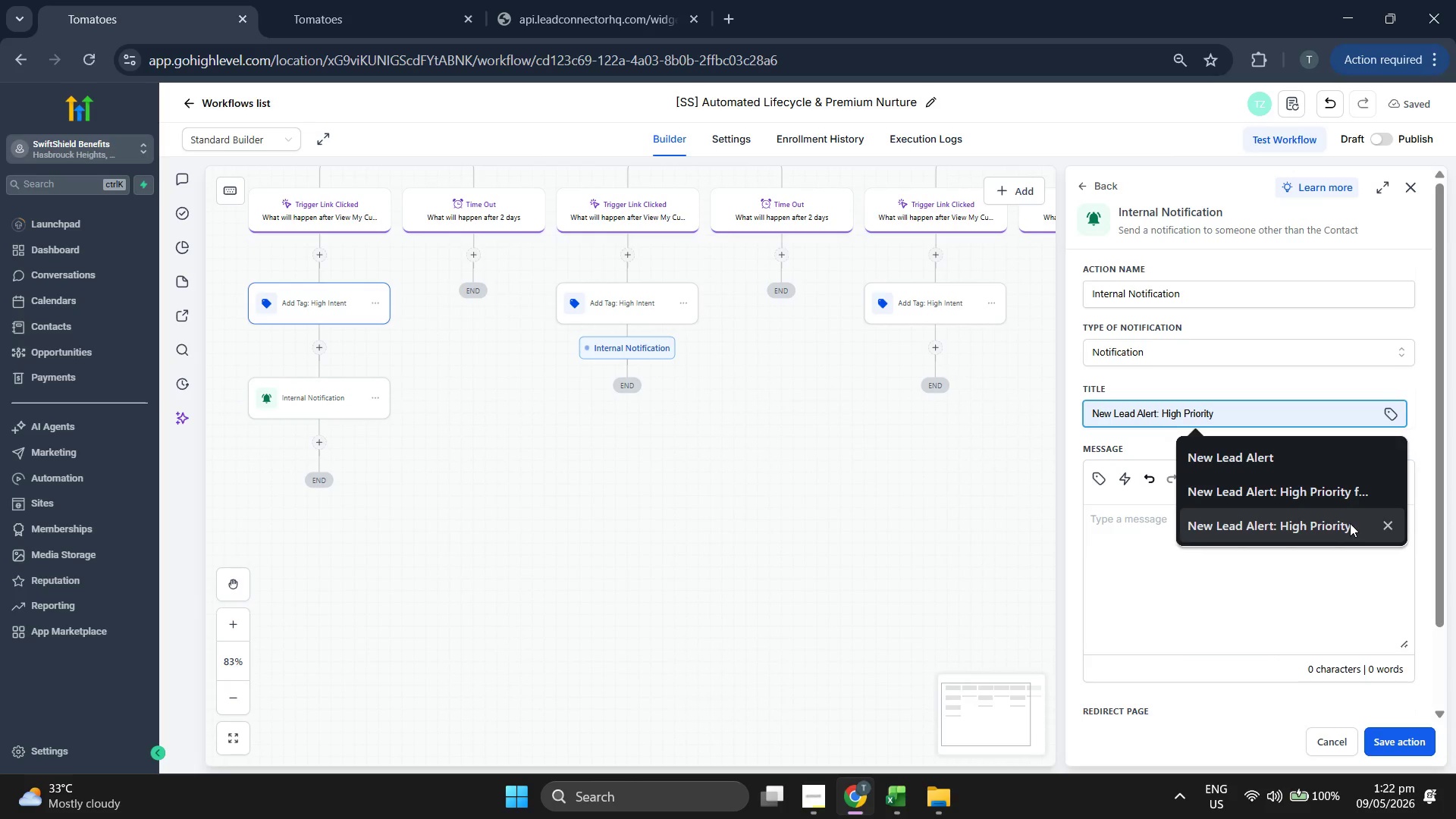 
left_click([1312, 457])
 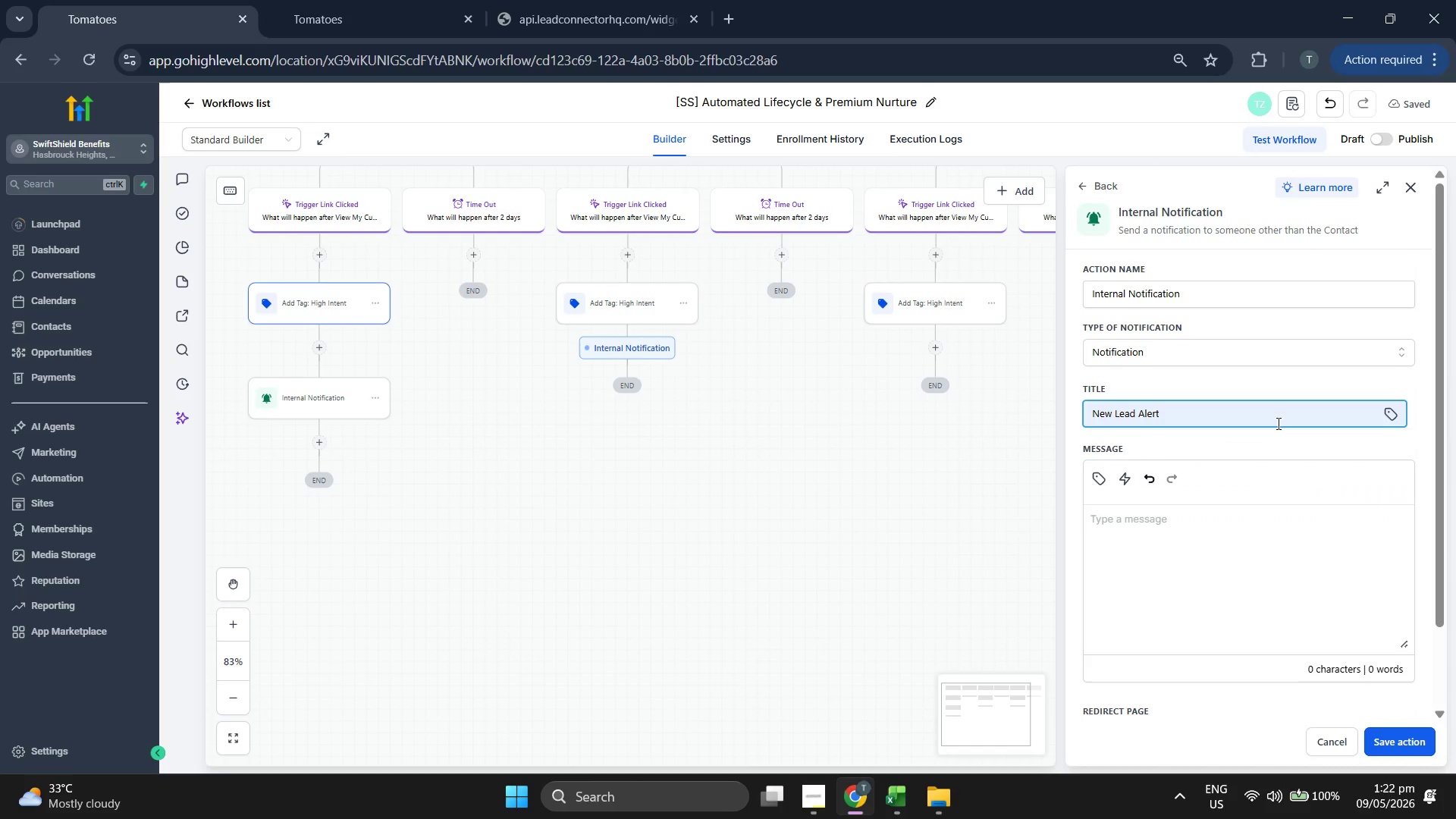 
type(: Inter)
key(Backspace)
key(Backspace)
key(Backspace)
key(Backspace)
key(Backspace)
type(High Intent)
 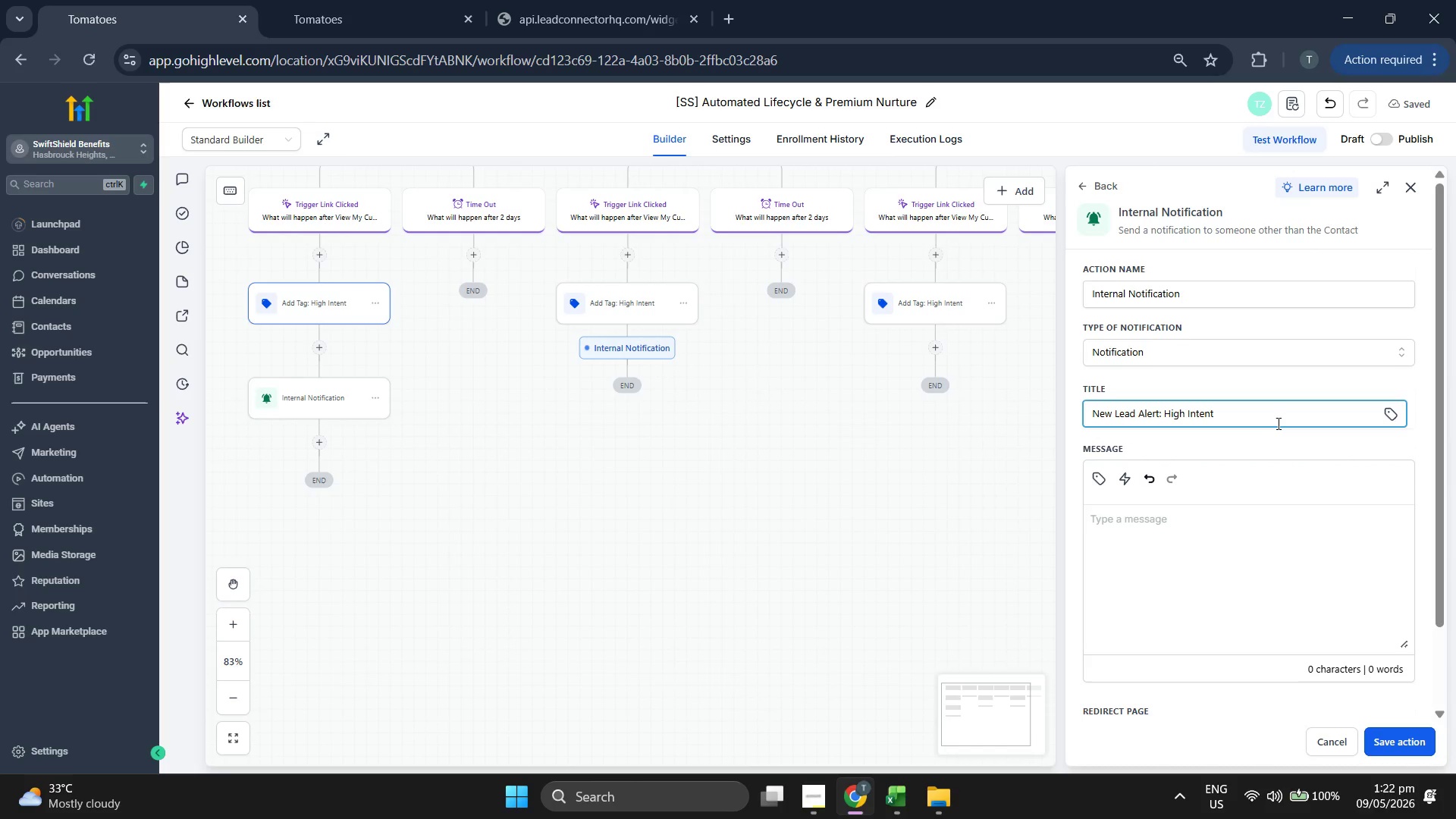 
left_click([1277, 423])
 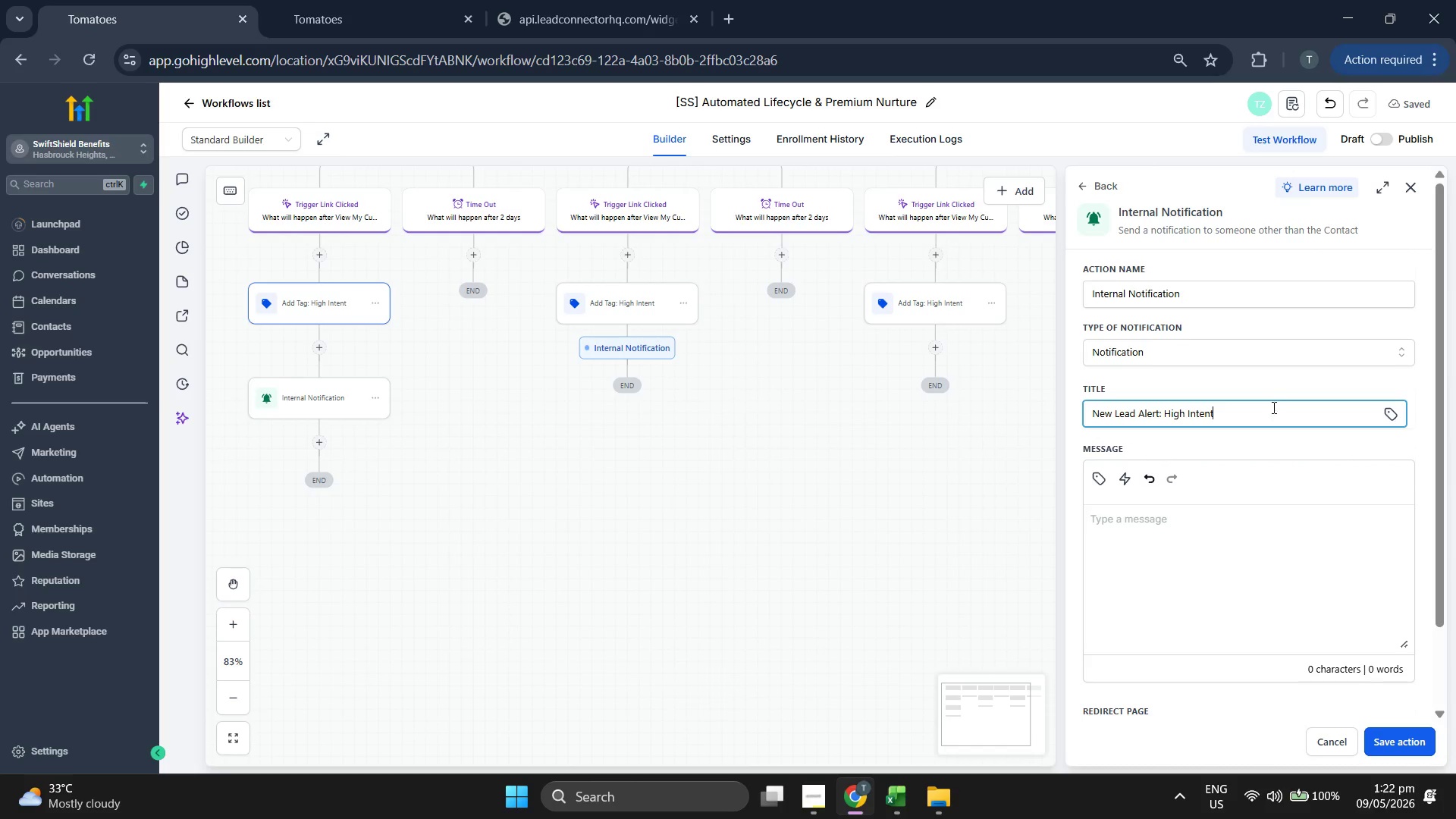 
double_click([1272, 407])
 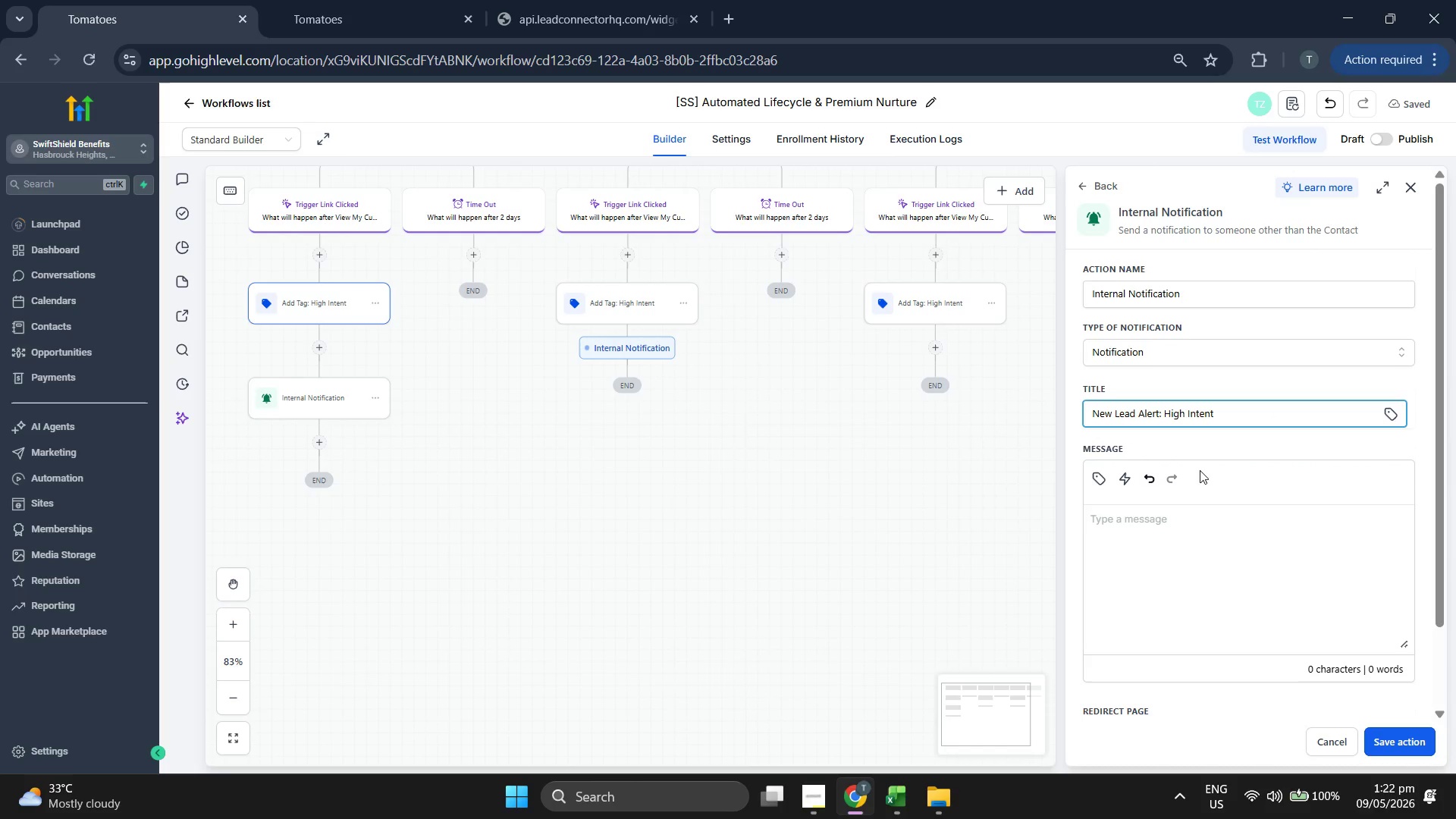 
left_click([1179, 528])
 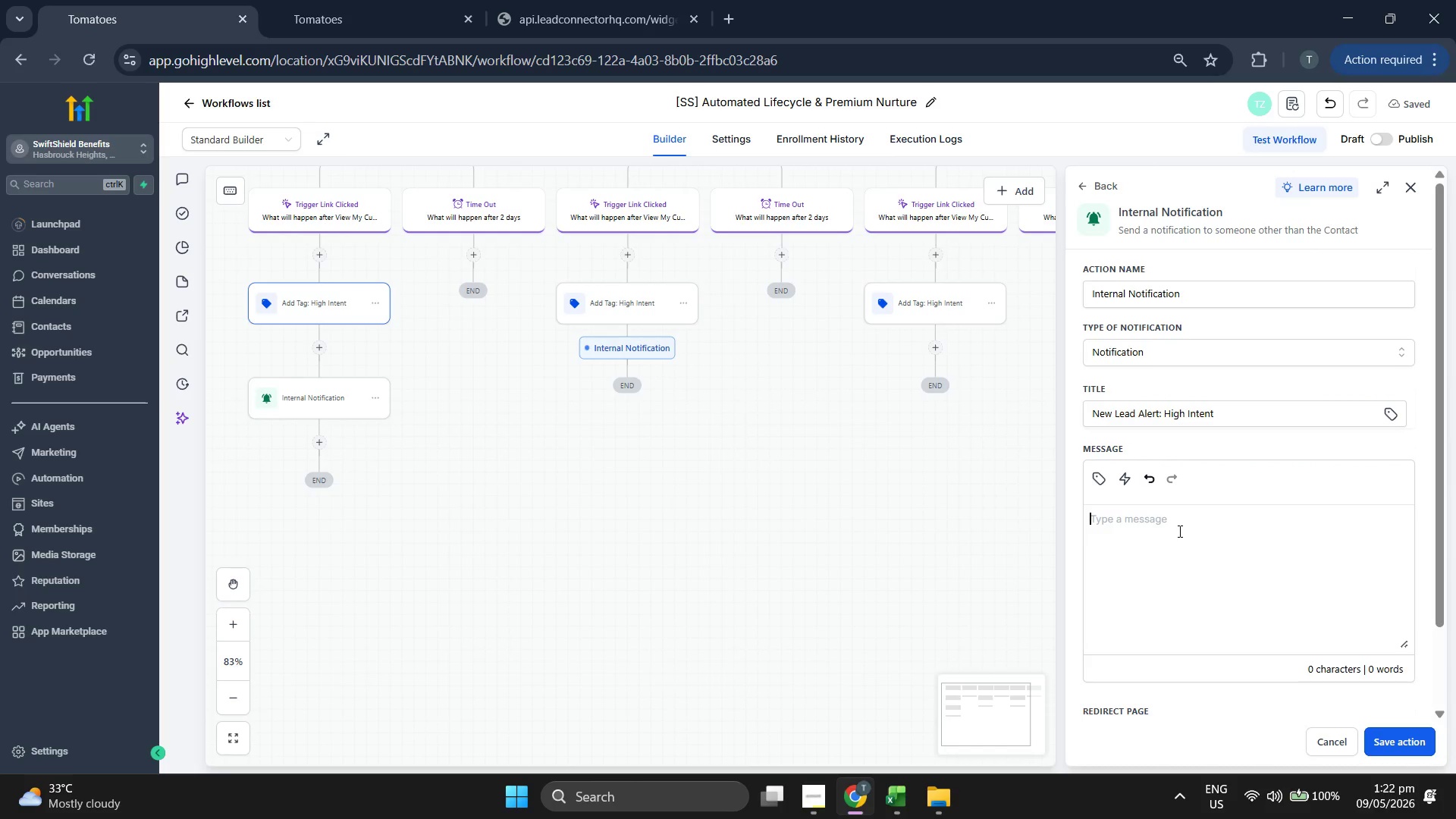 
type(Hot Lead: )
 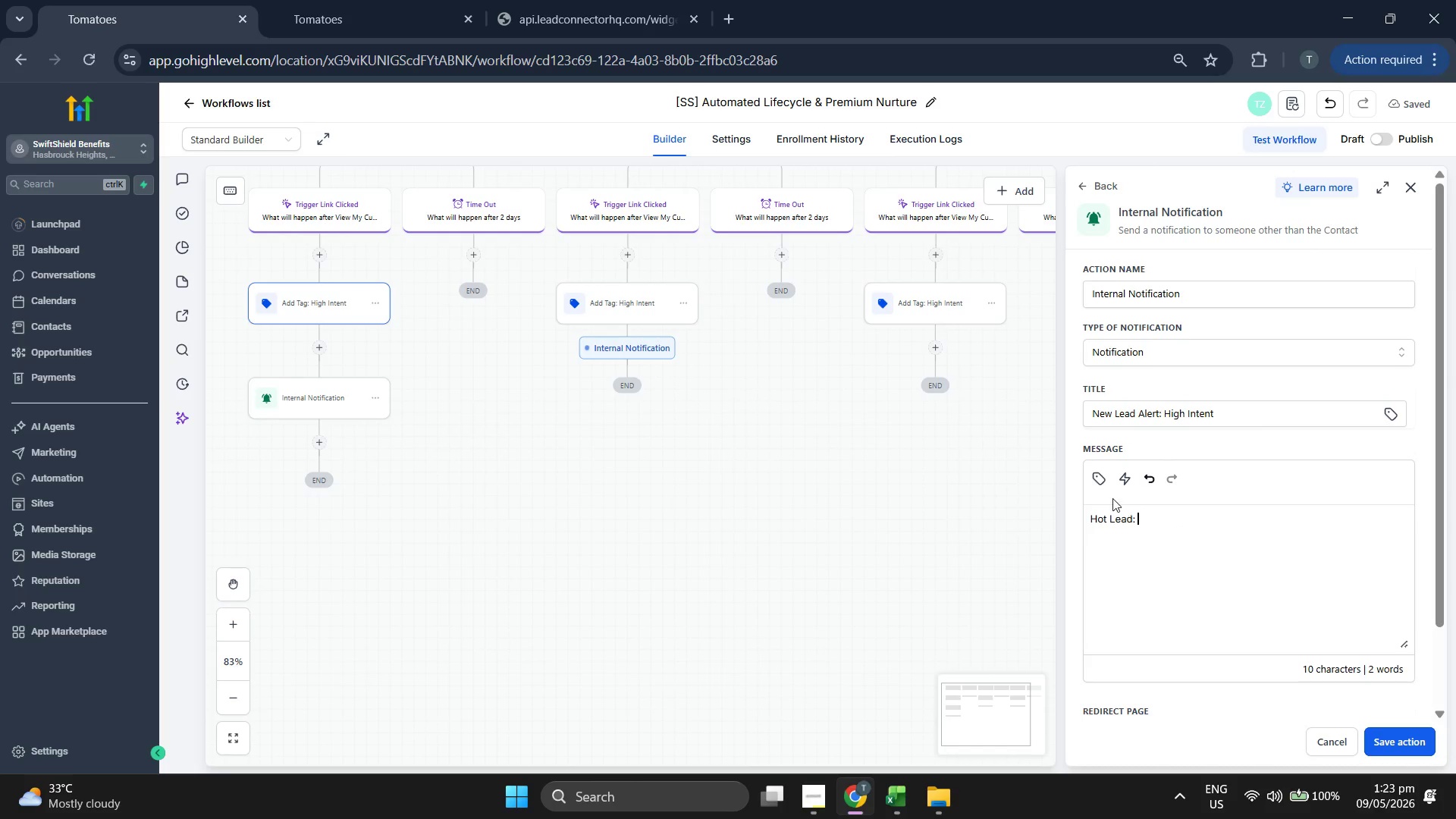 
left_click([1145, 571])
 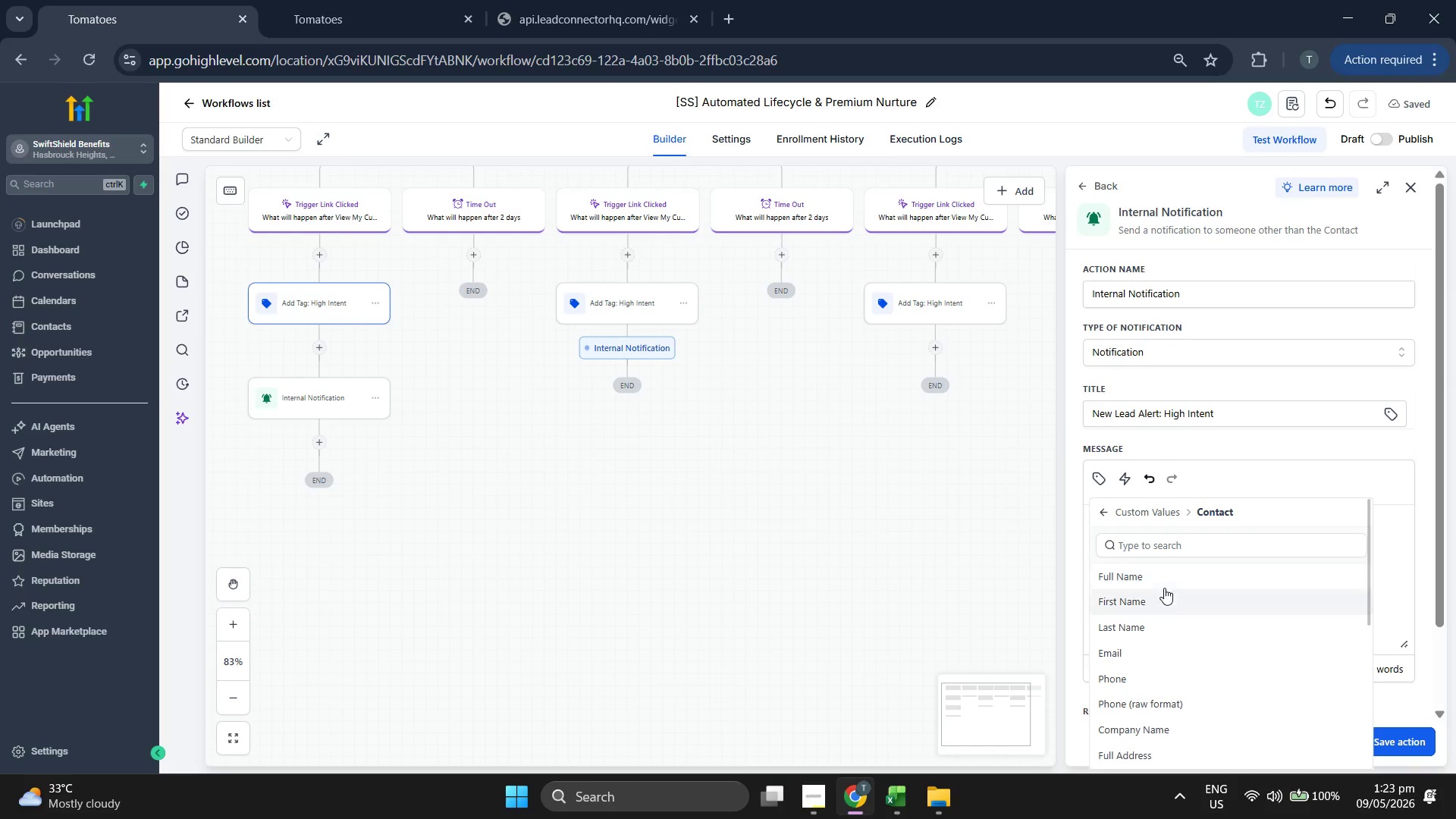 
left_click([1159, 572])
 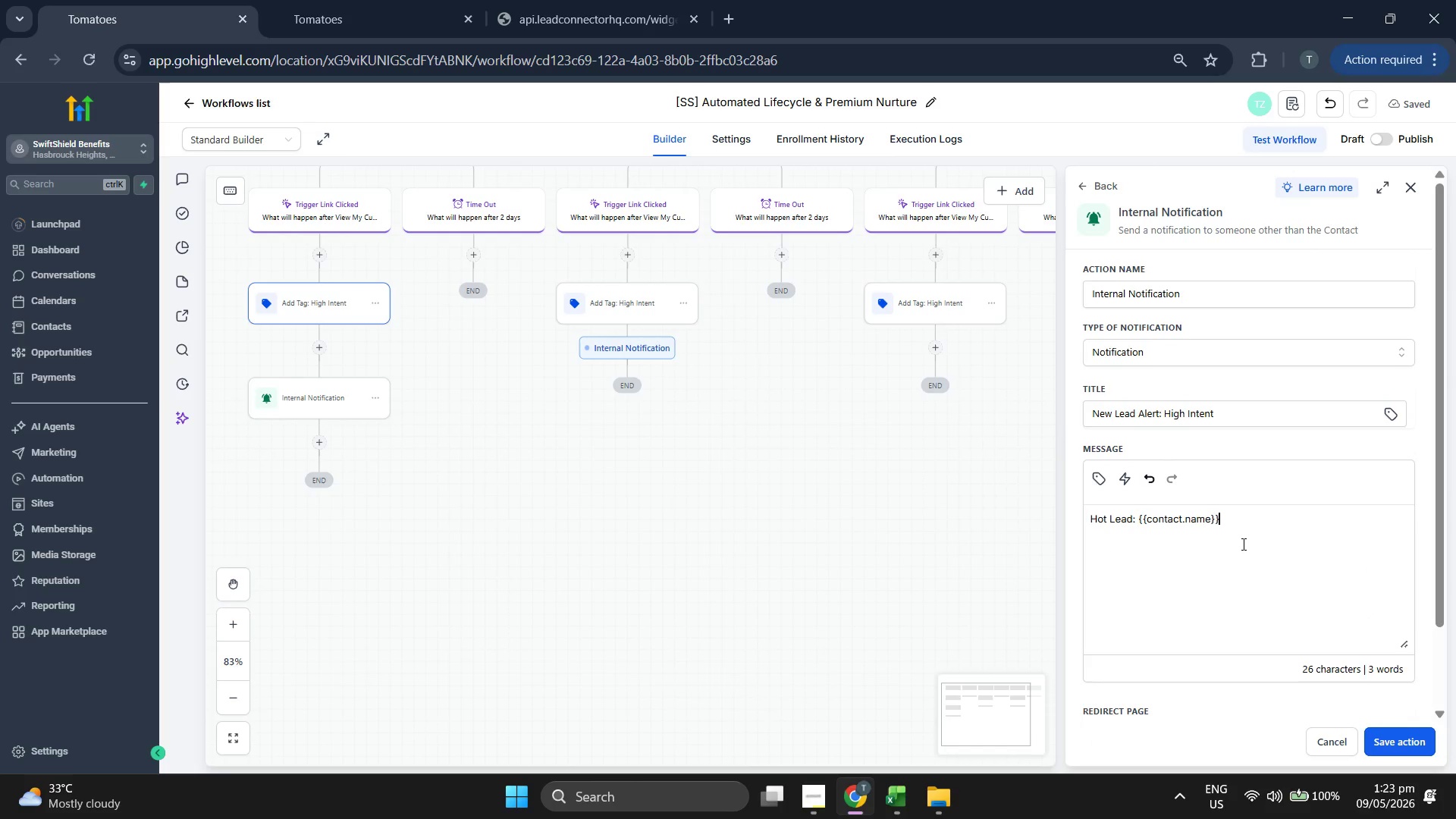 
type( just viewr)
key(Backspace)
type(ed a quote!)
 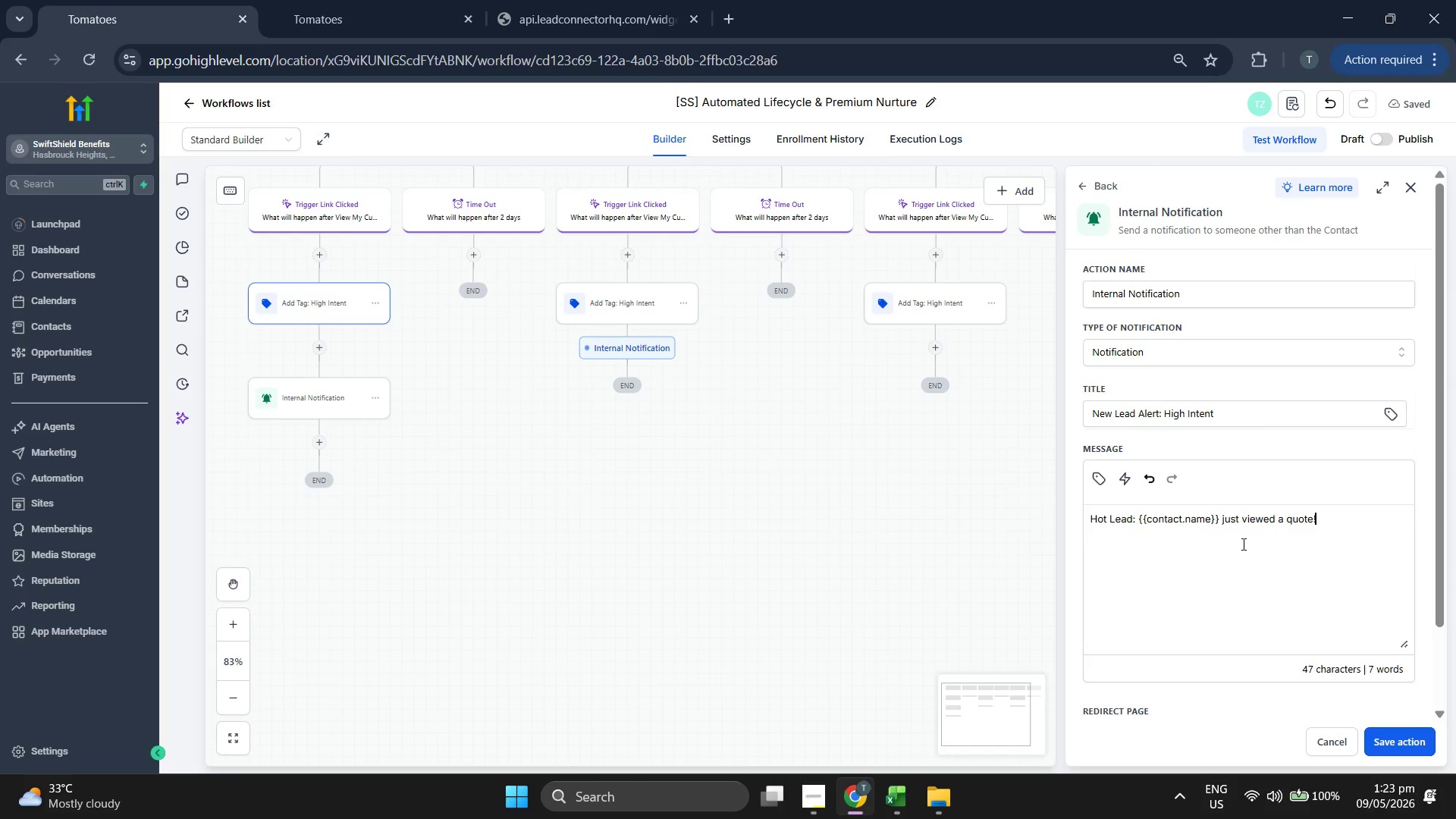 
left_click([1178, 650])
 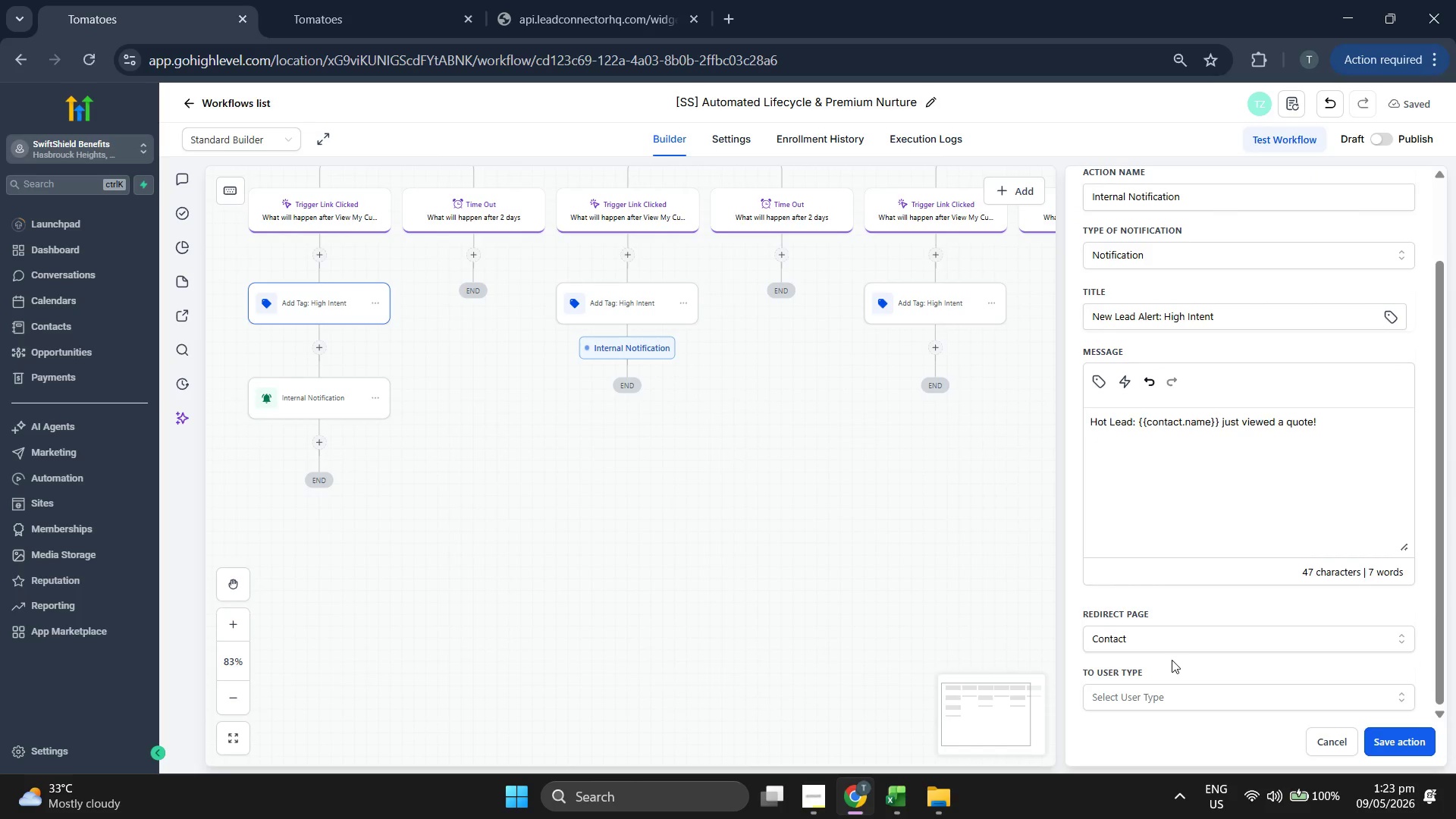 
scroll: coordinate [1192, 616], scroll_direction: down, amount: 6.0
 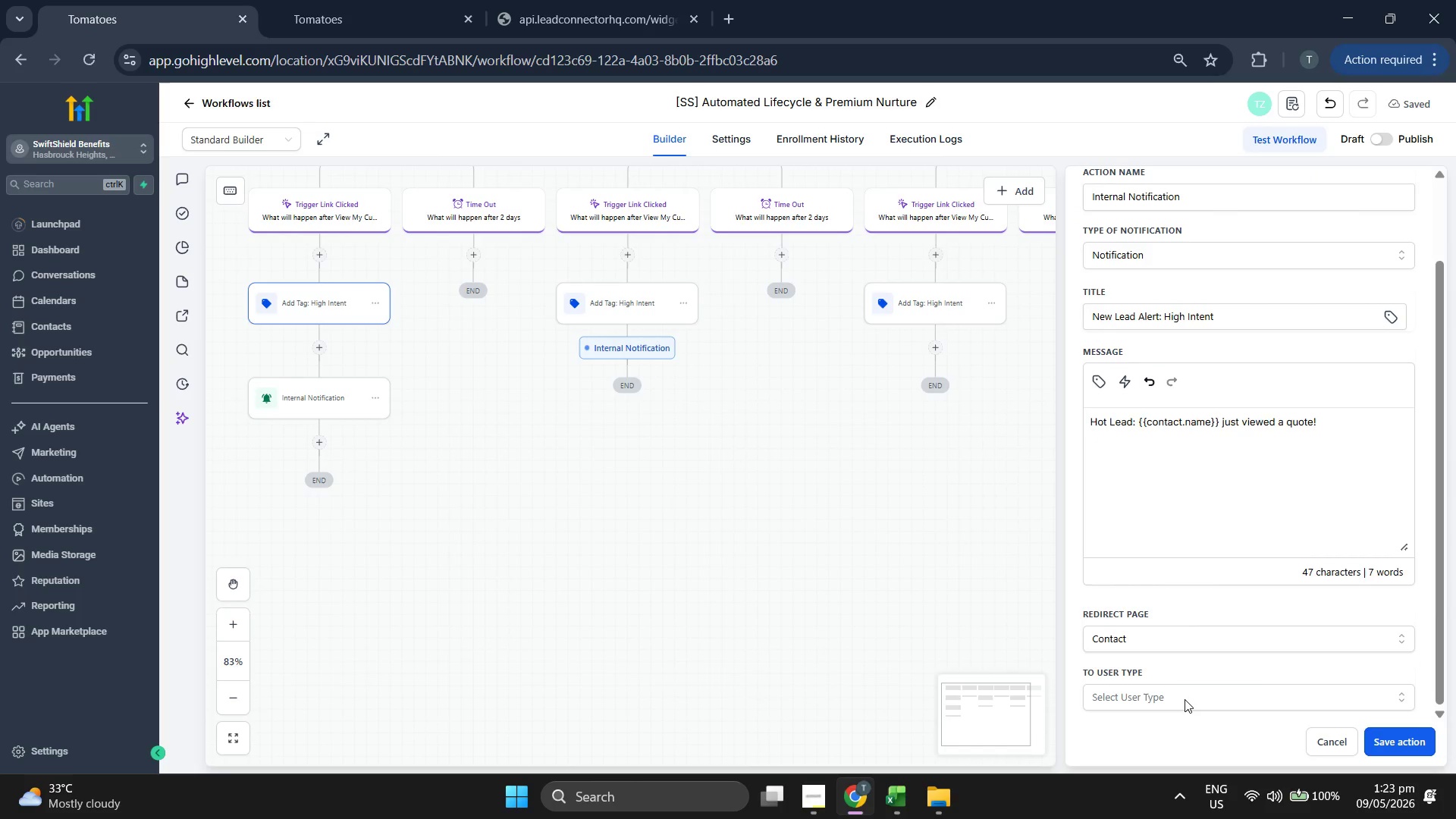 
left_click([1185, 702])
 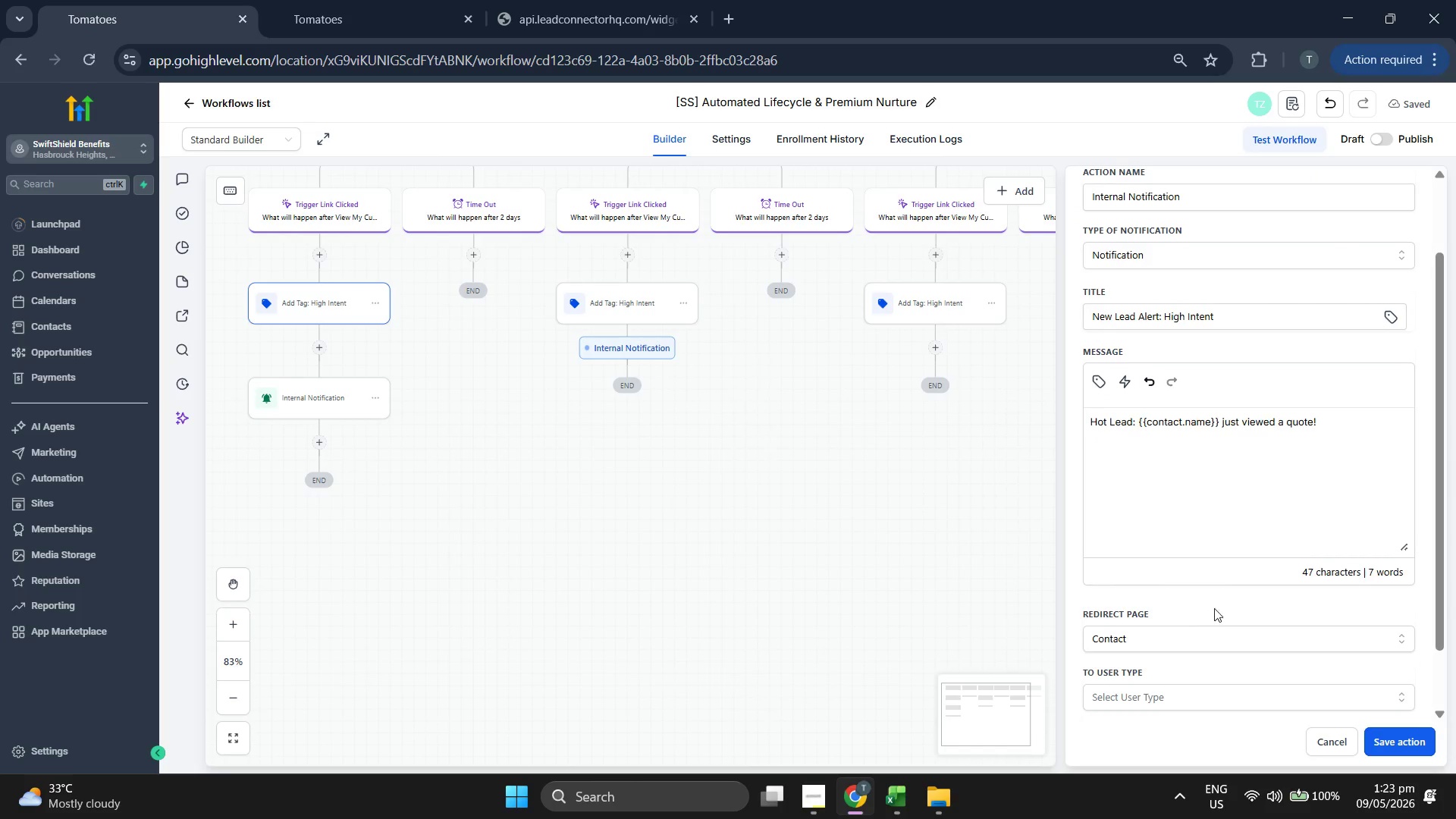 
scroll: coordinate [1215, 606], scroll_direction: down, amount: 5.0
 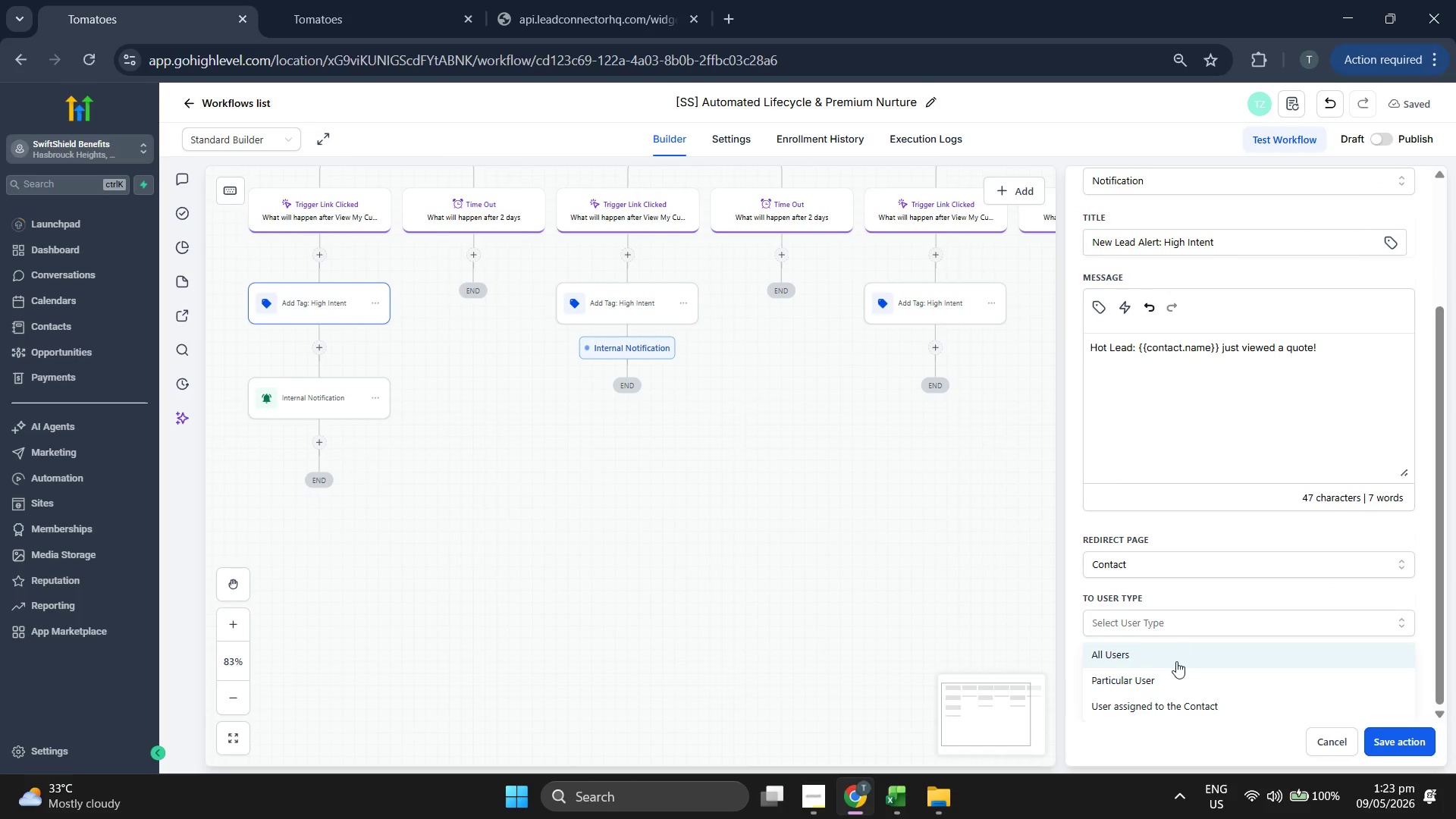 
left_click([1174, 670])
 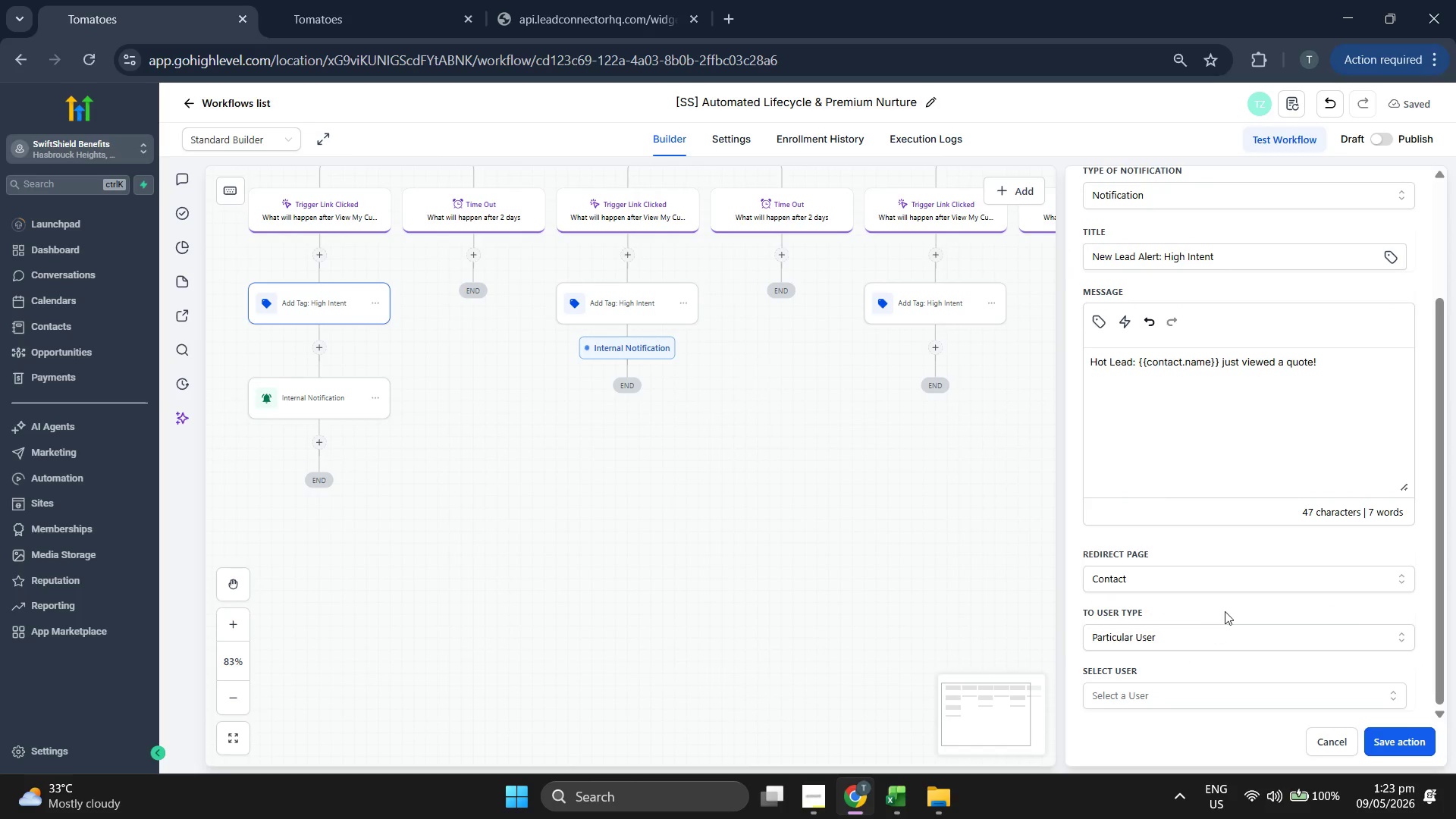 
scroll: coordinate [1262, 610], scroll_direction: down, amount: 8.0
 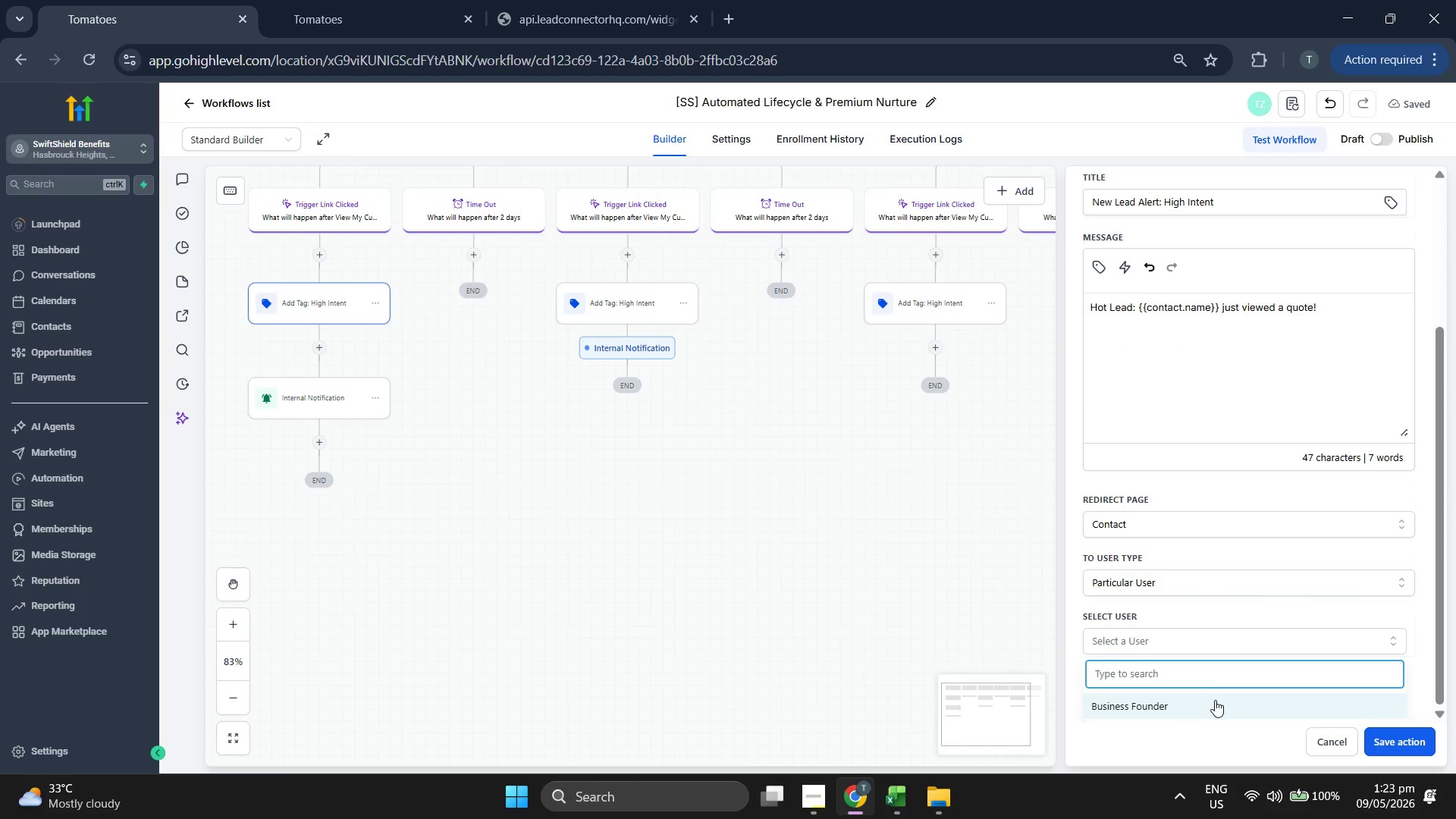 
left_click([1214, 701])
 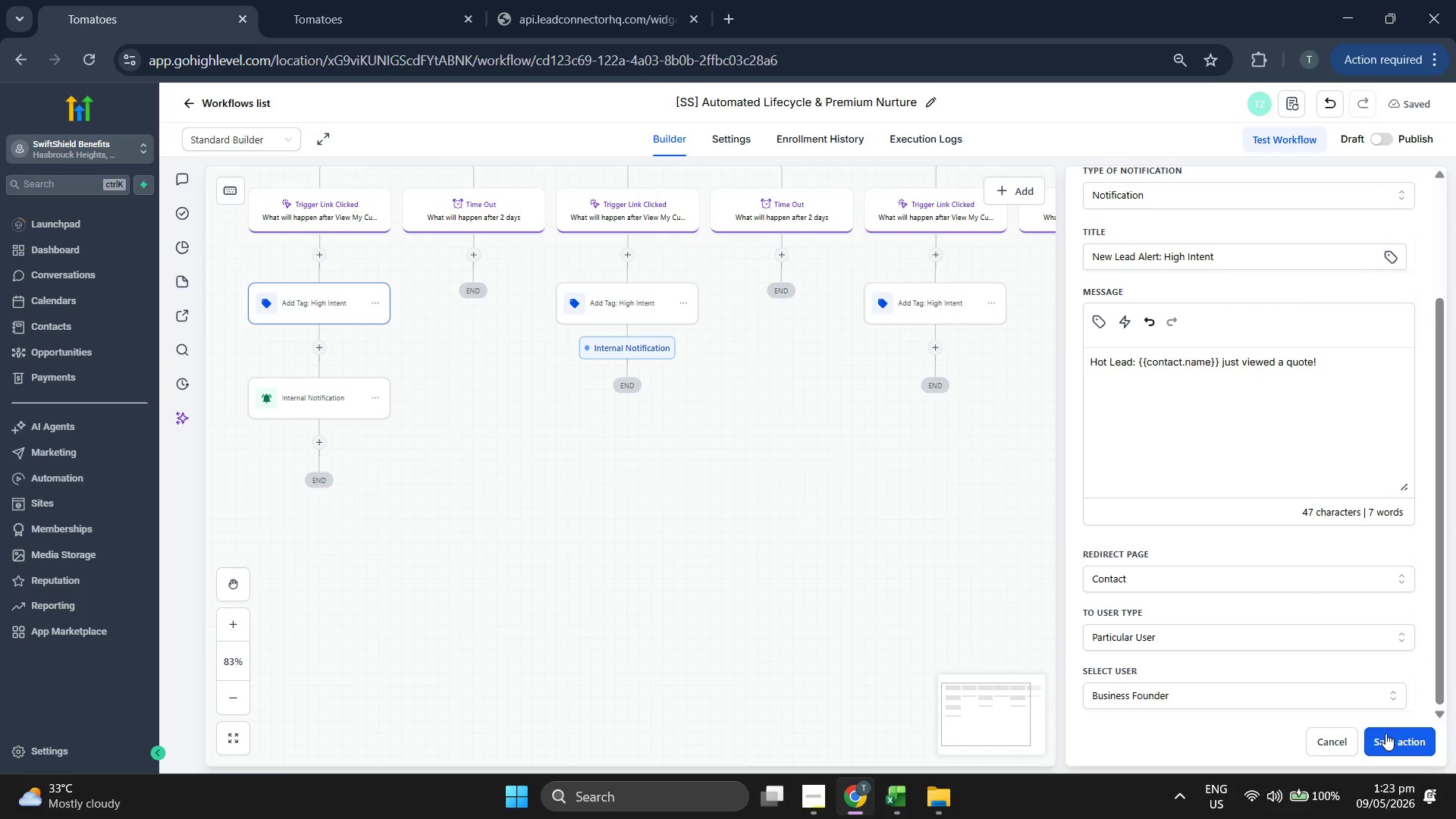 
left_click([1397, 736])
 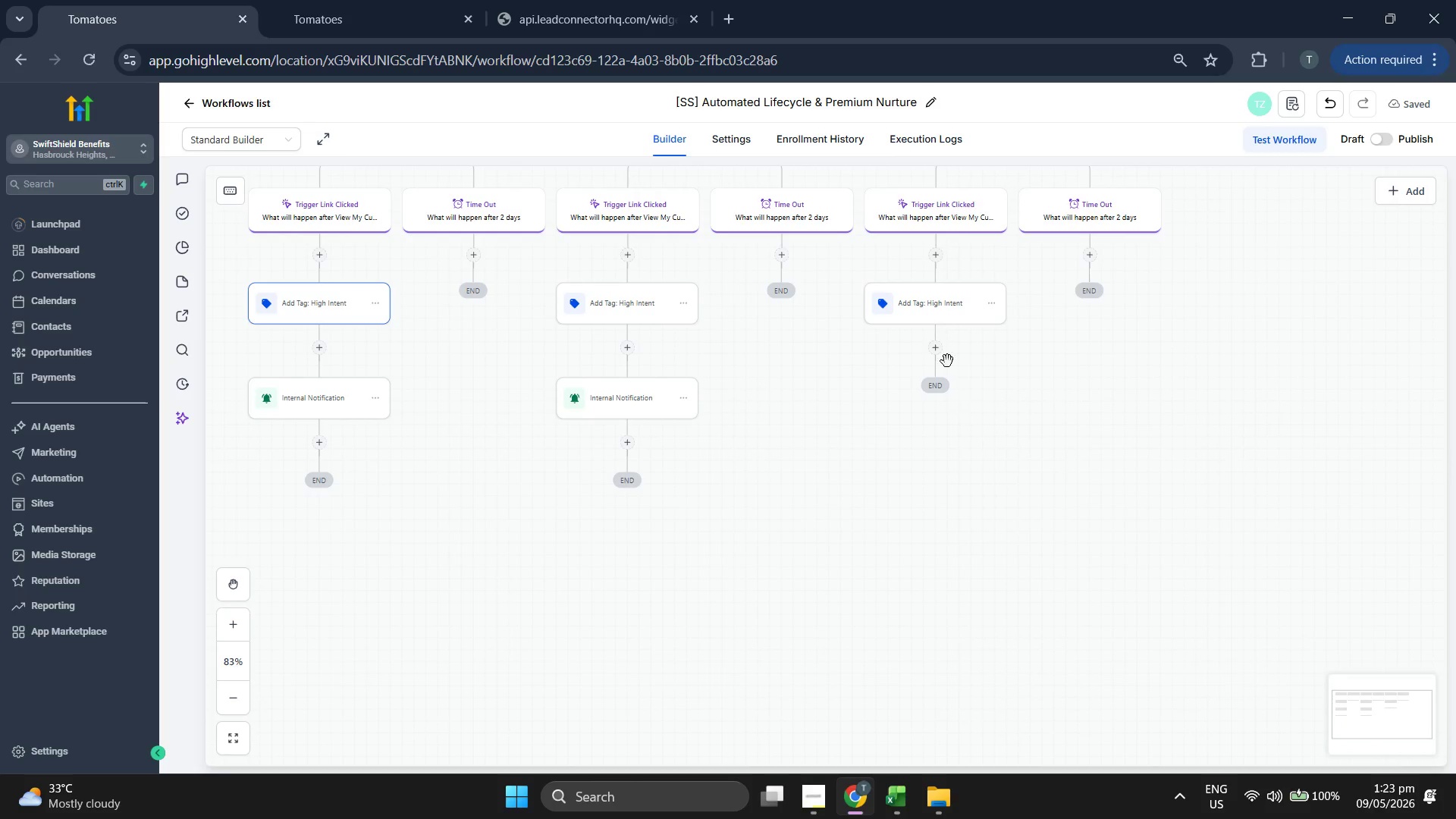 
left_click([939, 350])
 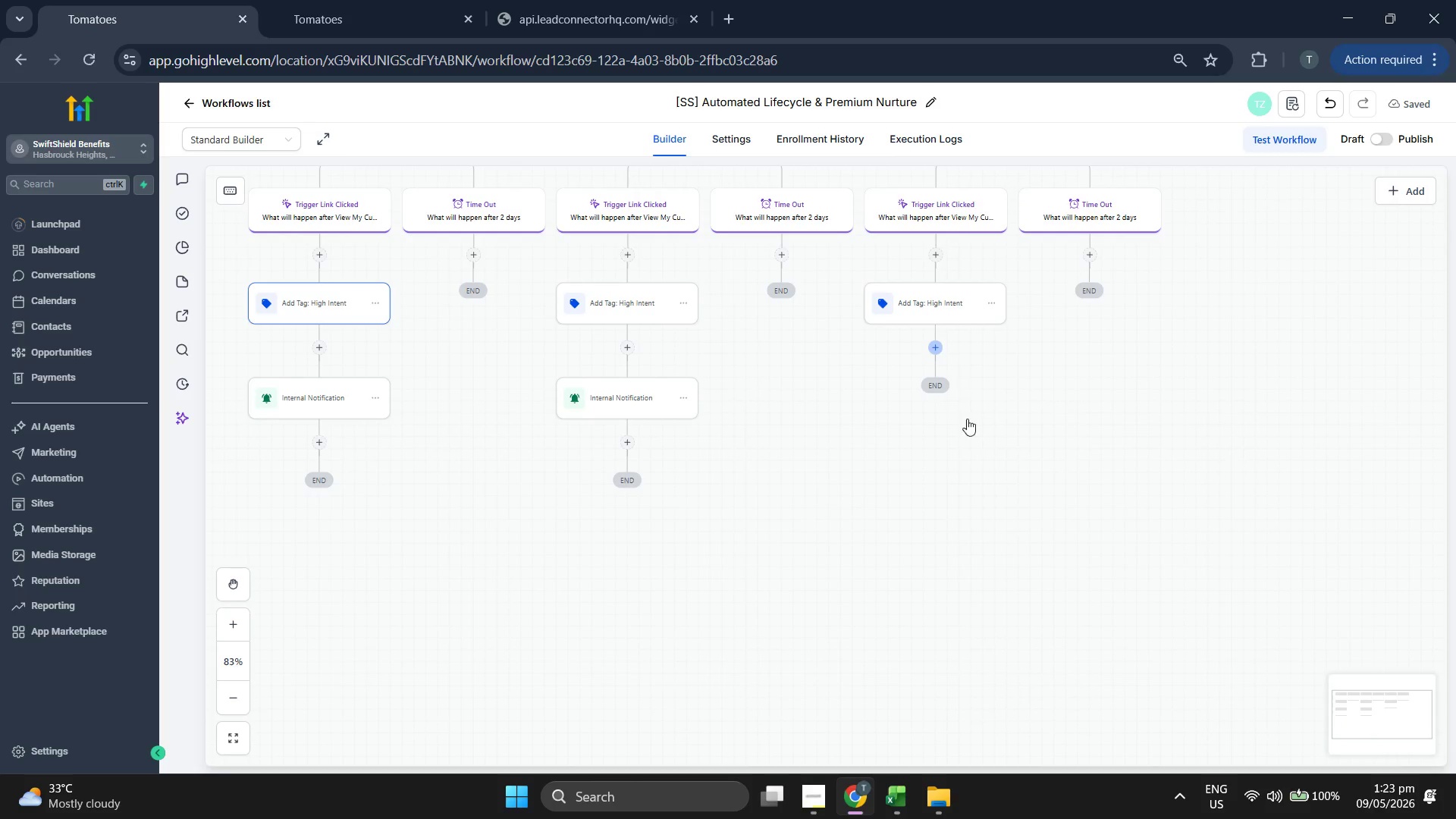 
mouse_move([954, 440])
 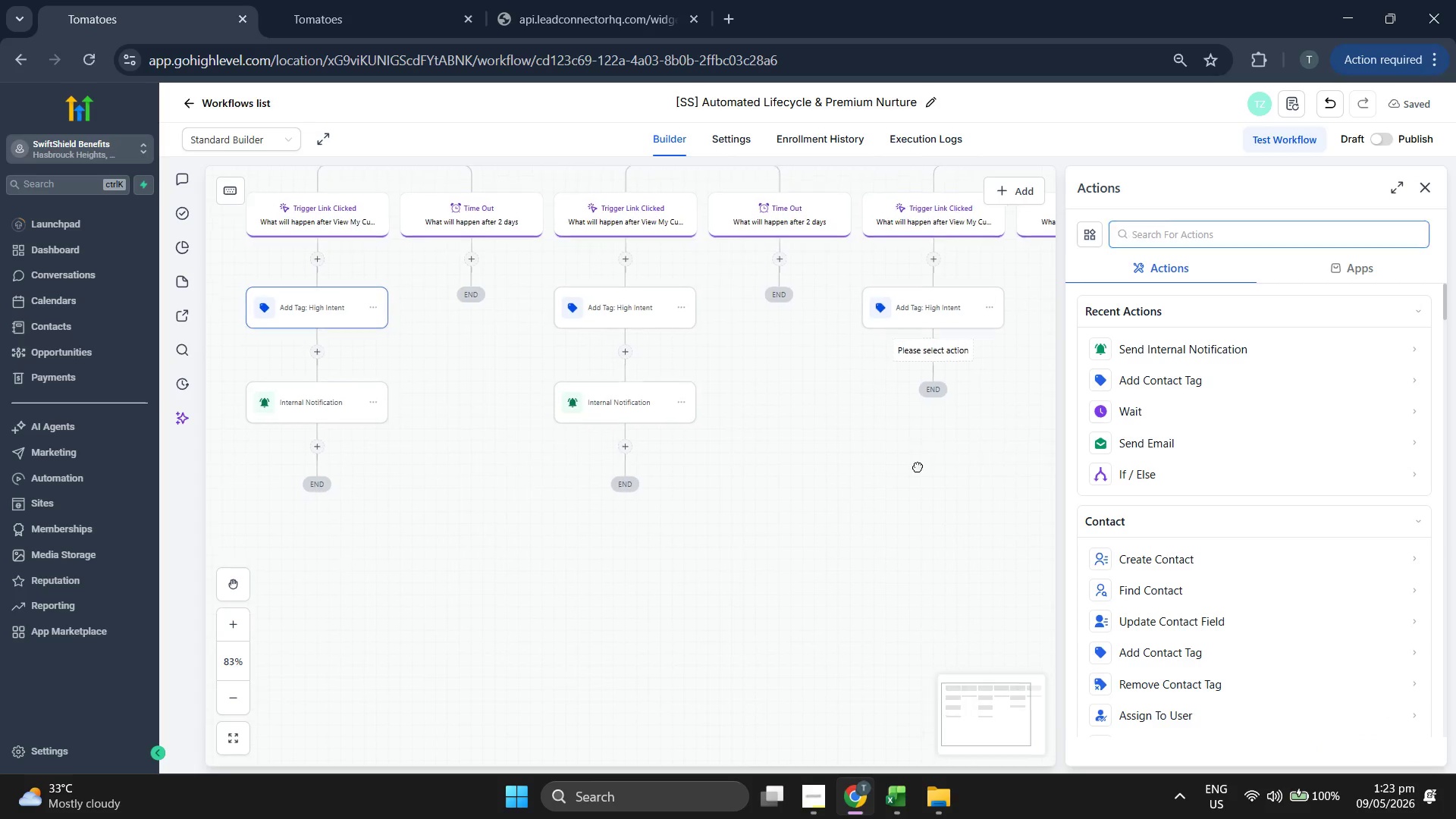 
left_click_drag(start_coordinate=[924, 452], to_coordinate=[905, 545])
 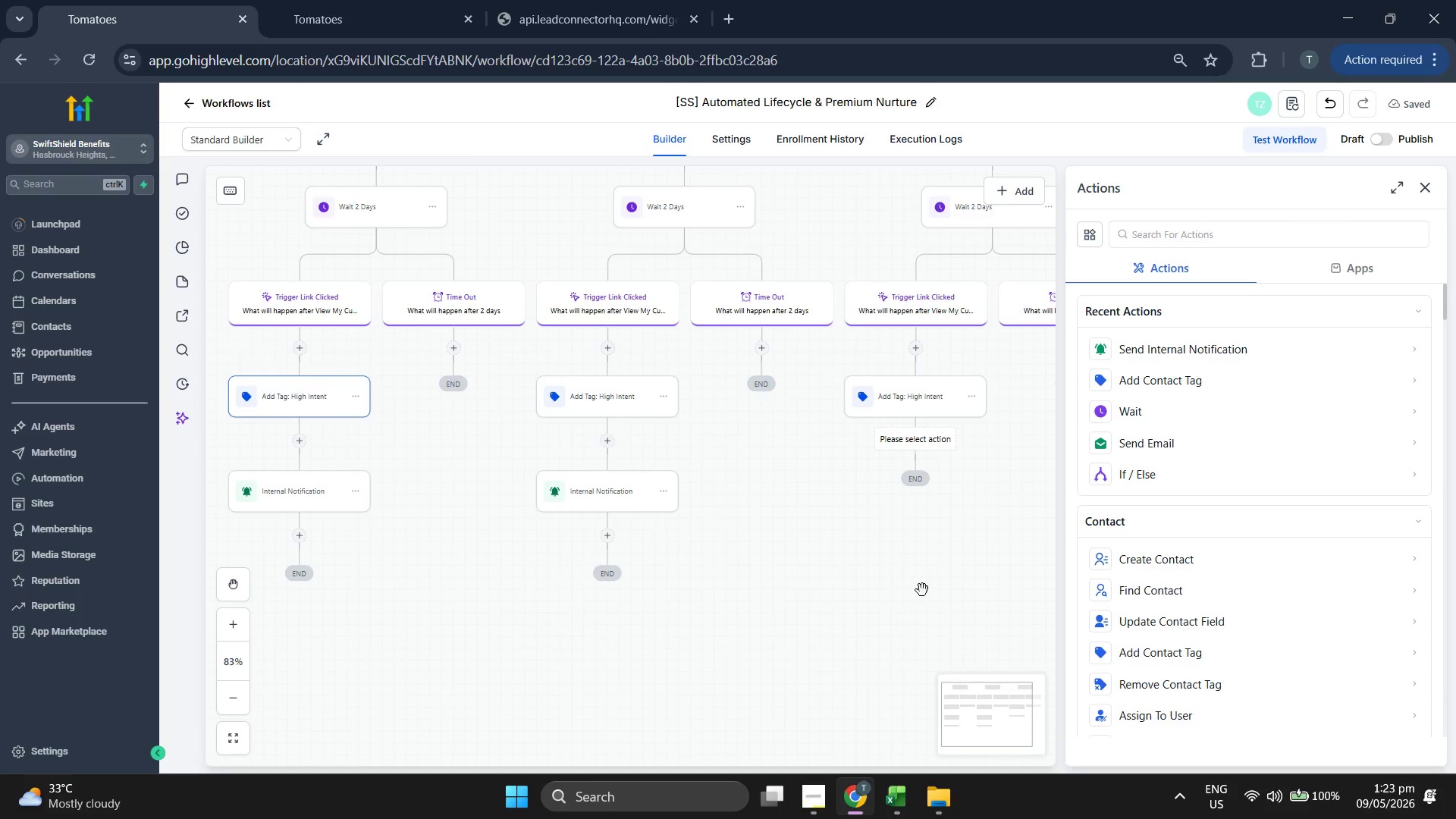 
left_click_drag(start_coordinate=[905, 596], to_coordinate=[902, 573])
 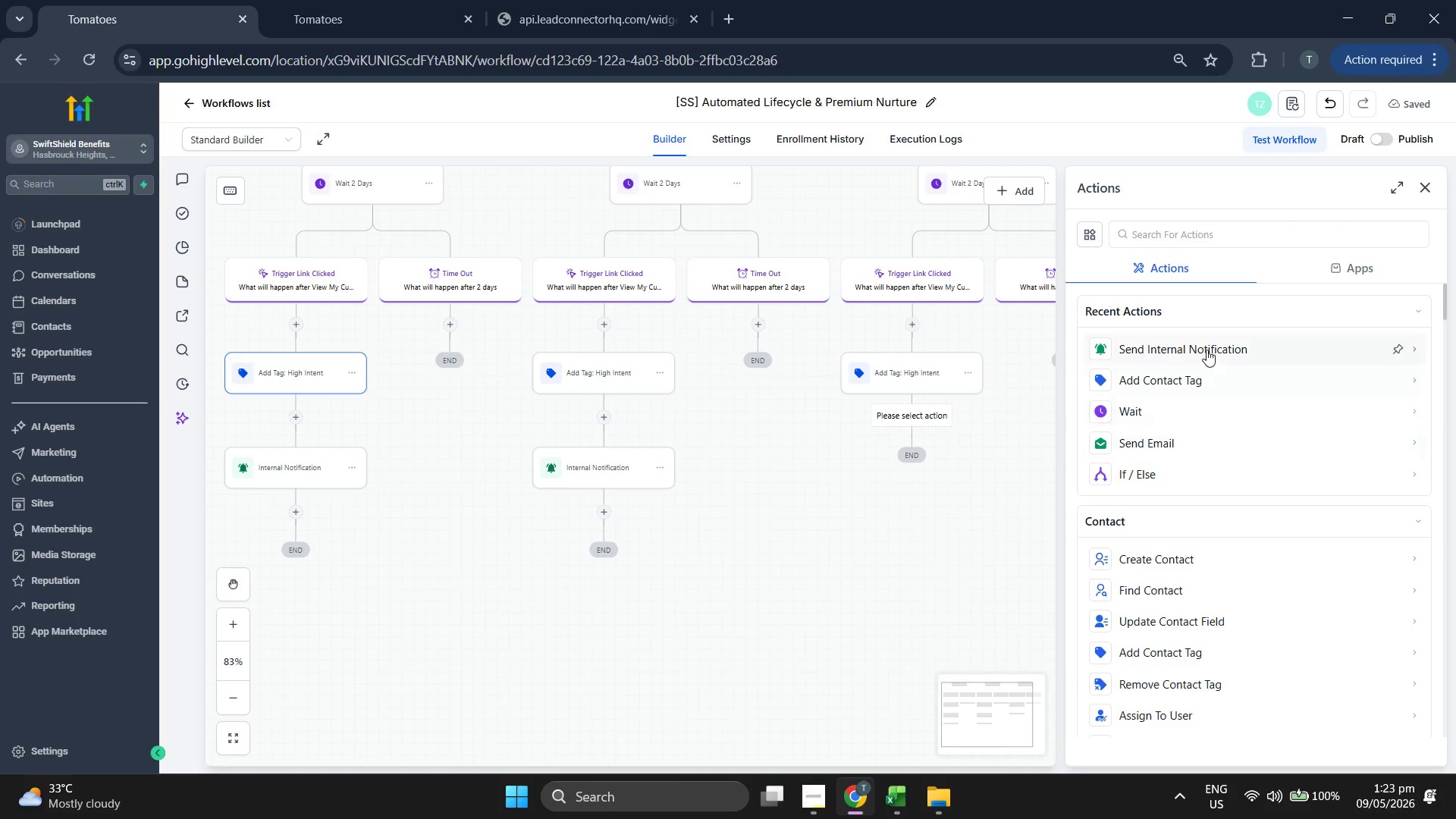 
left_click([1207, 349])
 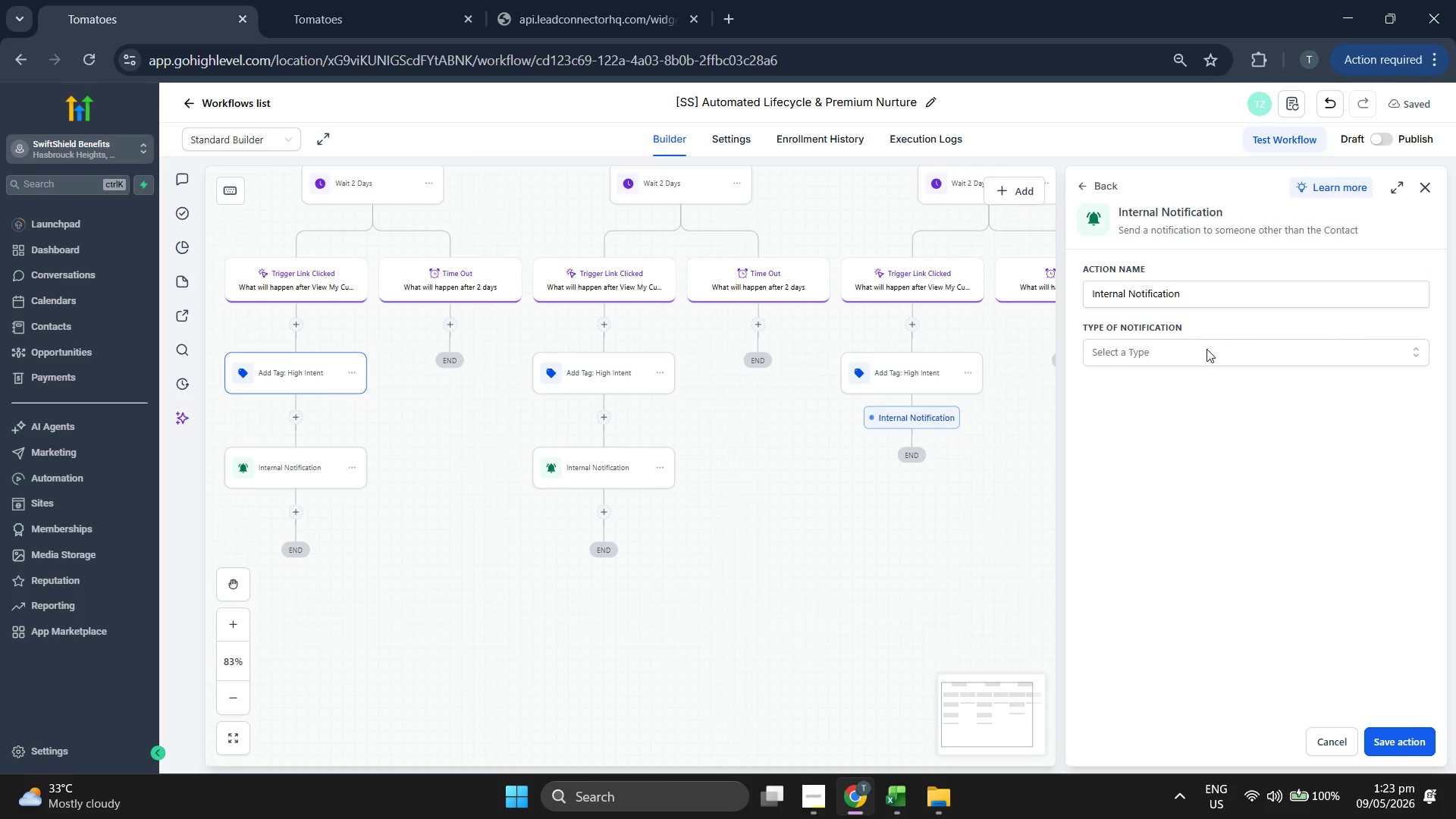 
left_click([1205, 349])
 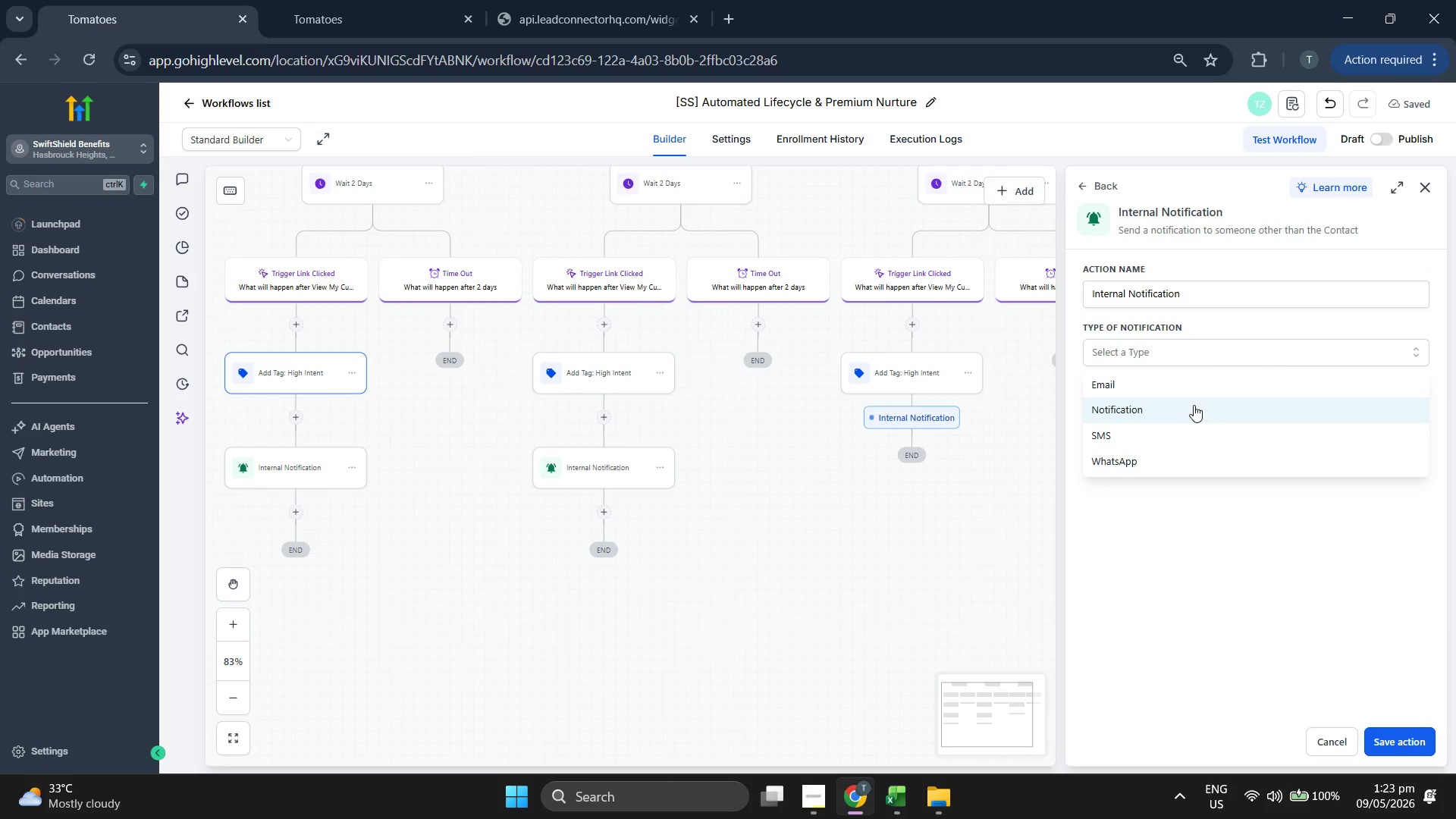 
double_click([1188, 417])
 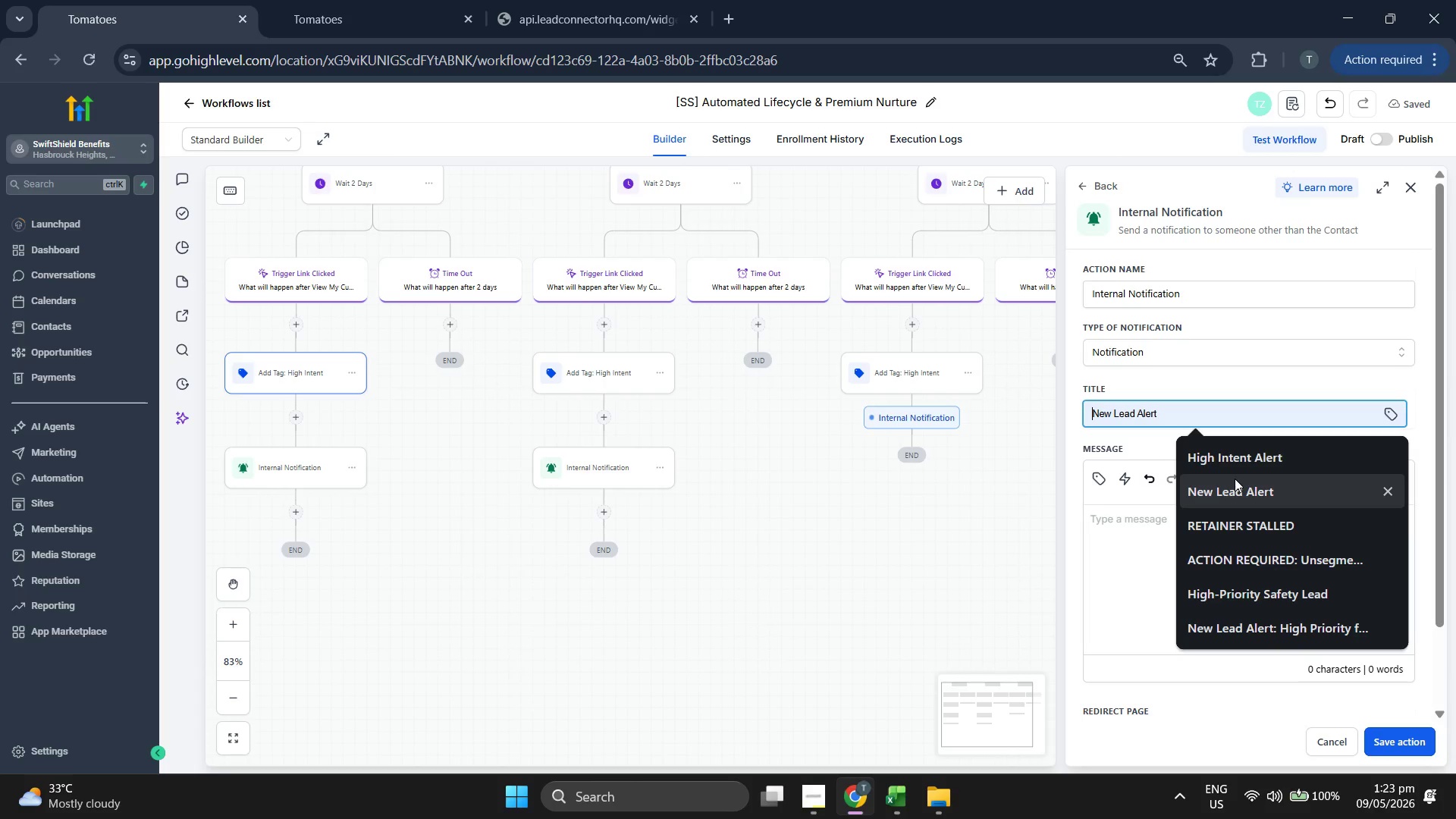 
left_click([1235, 479])
 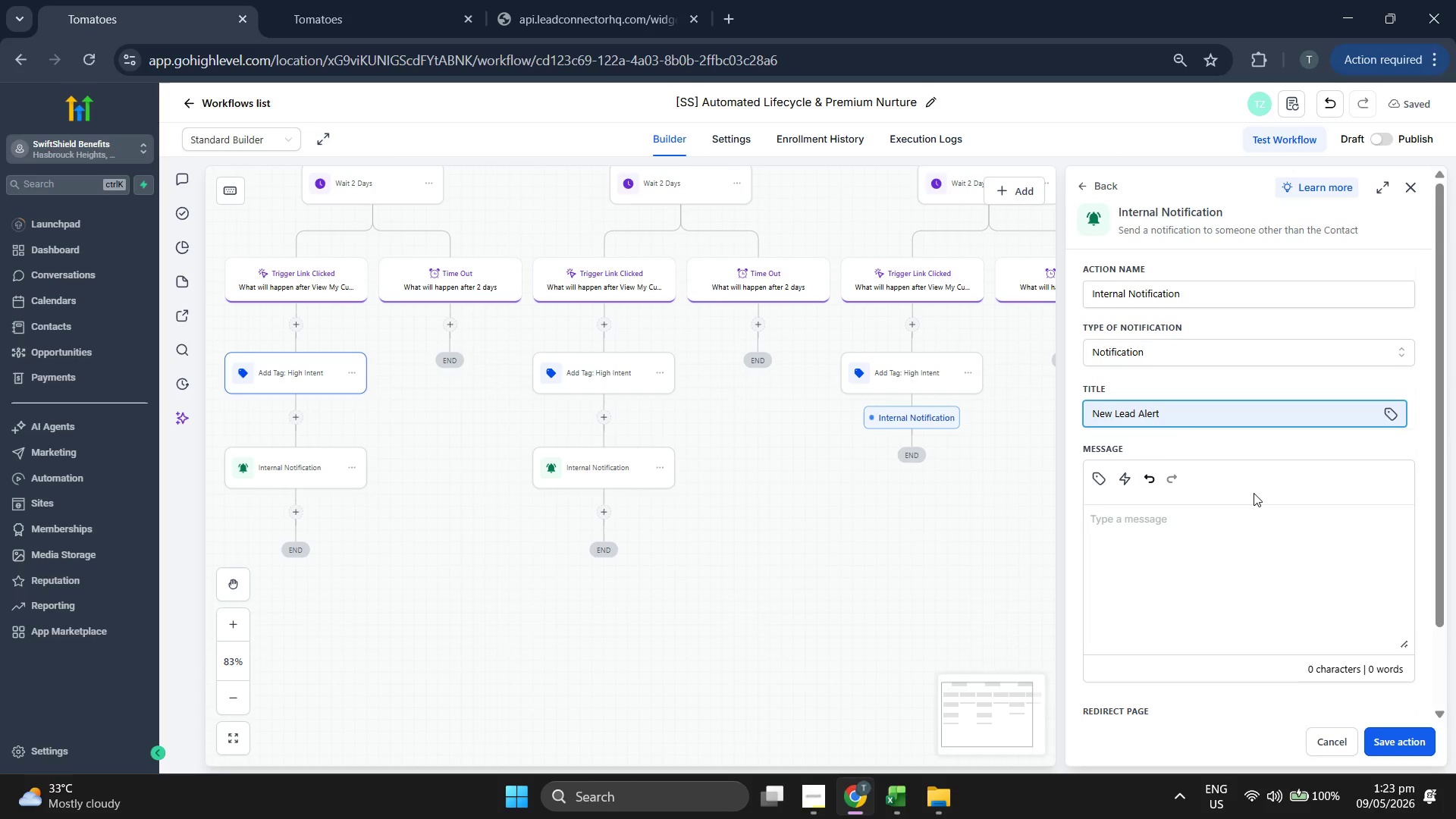 
type(: High Intent)
 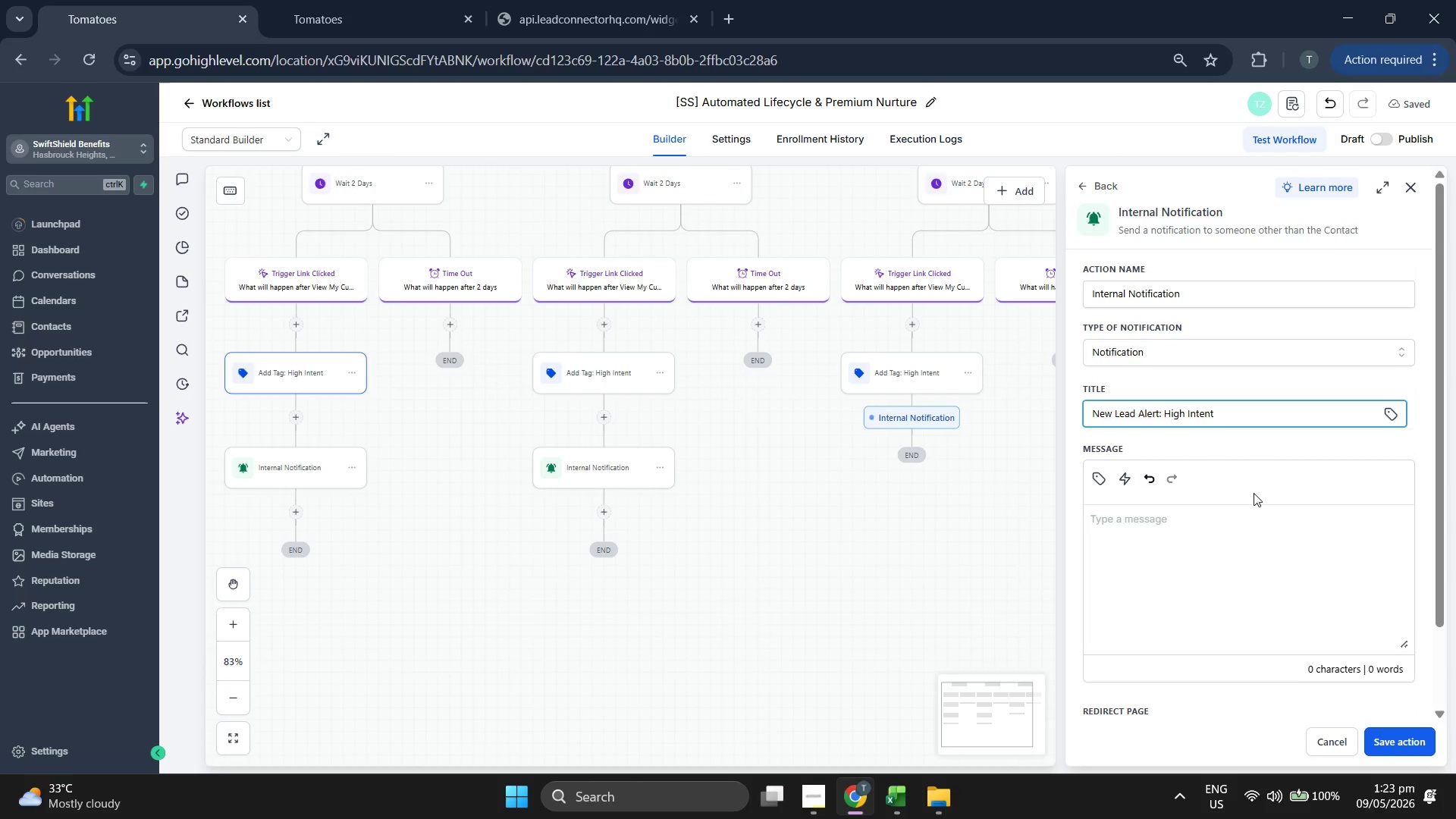 
left_click([1245, 548])
 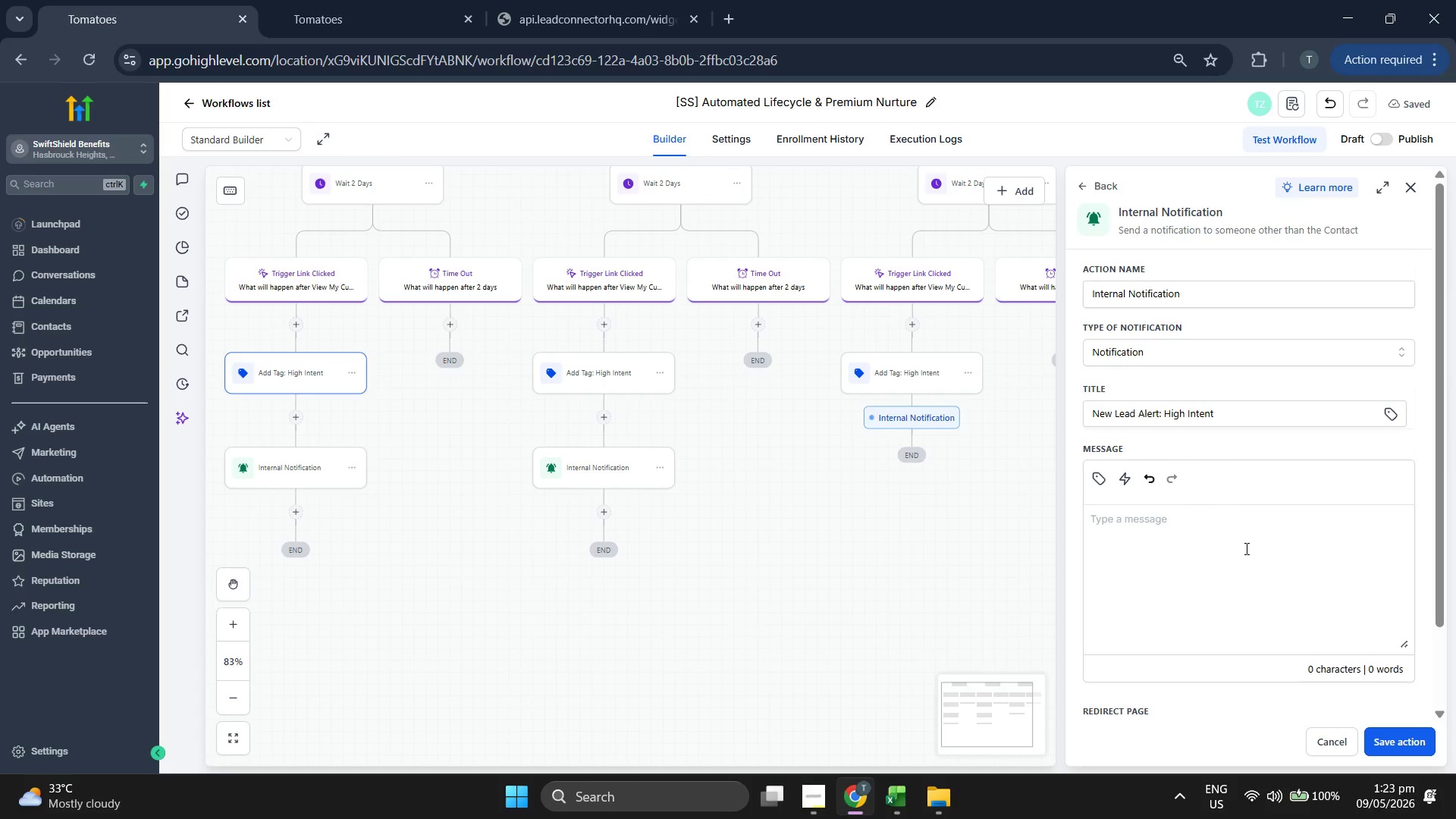 
type(Hot Lead: )
 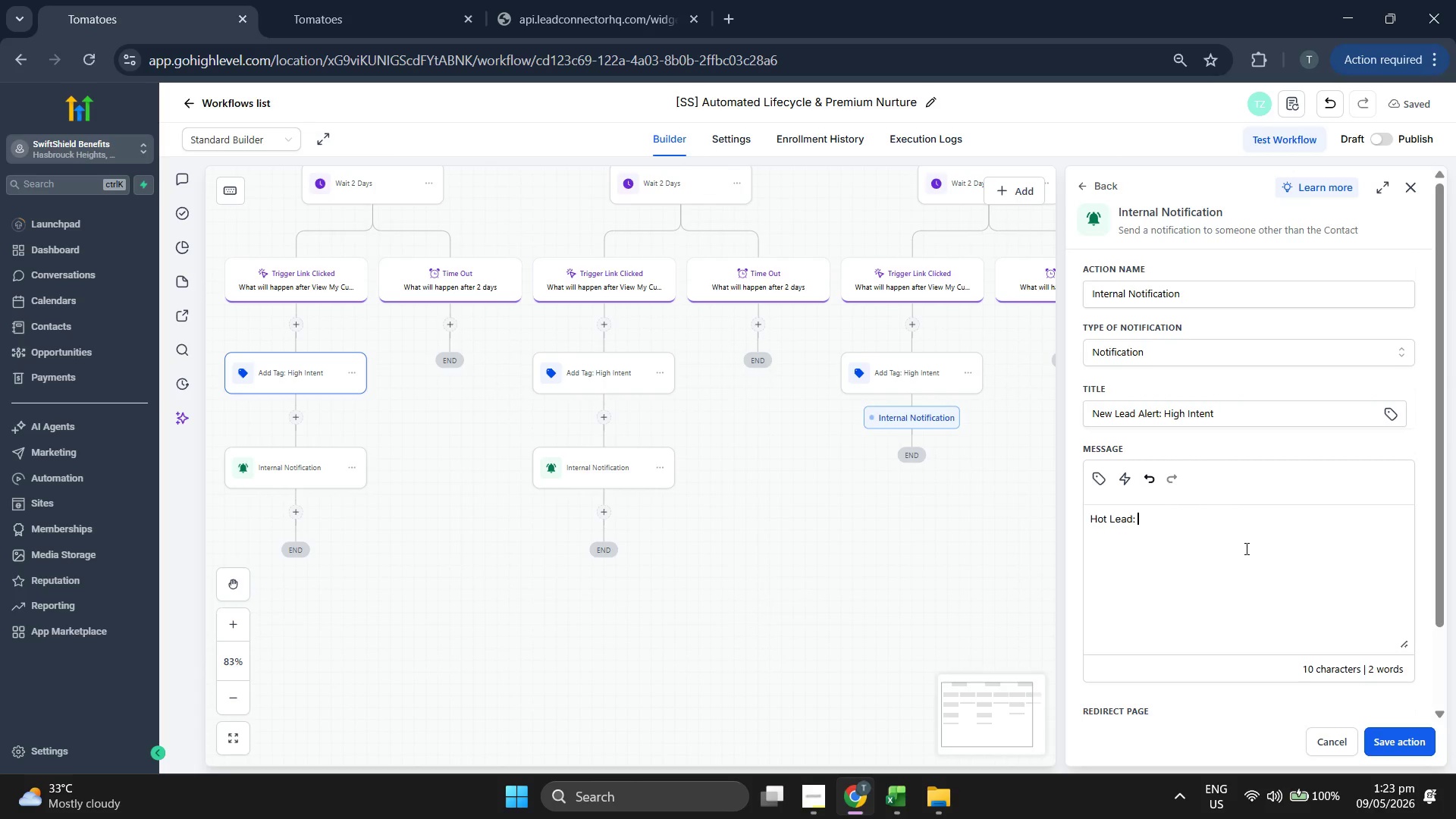 
left_click([1098, 479])
 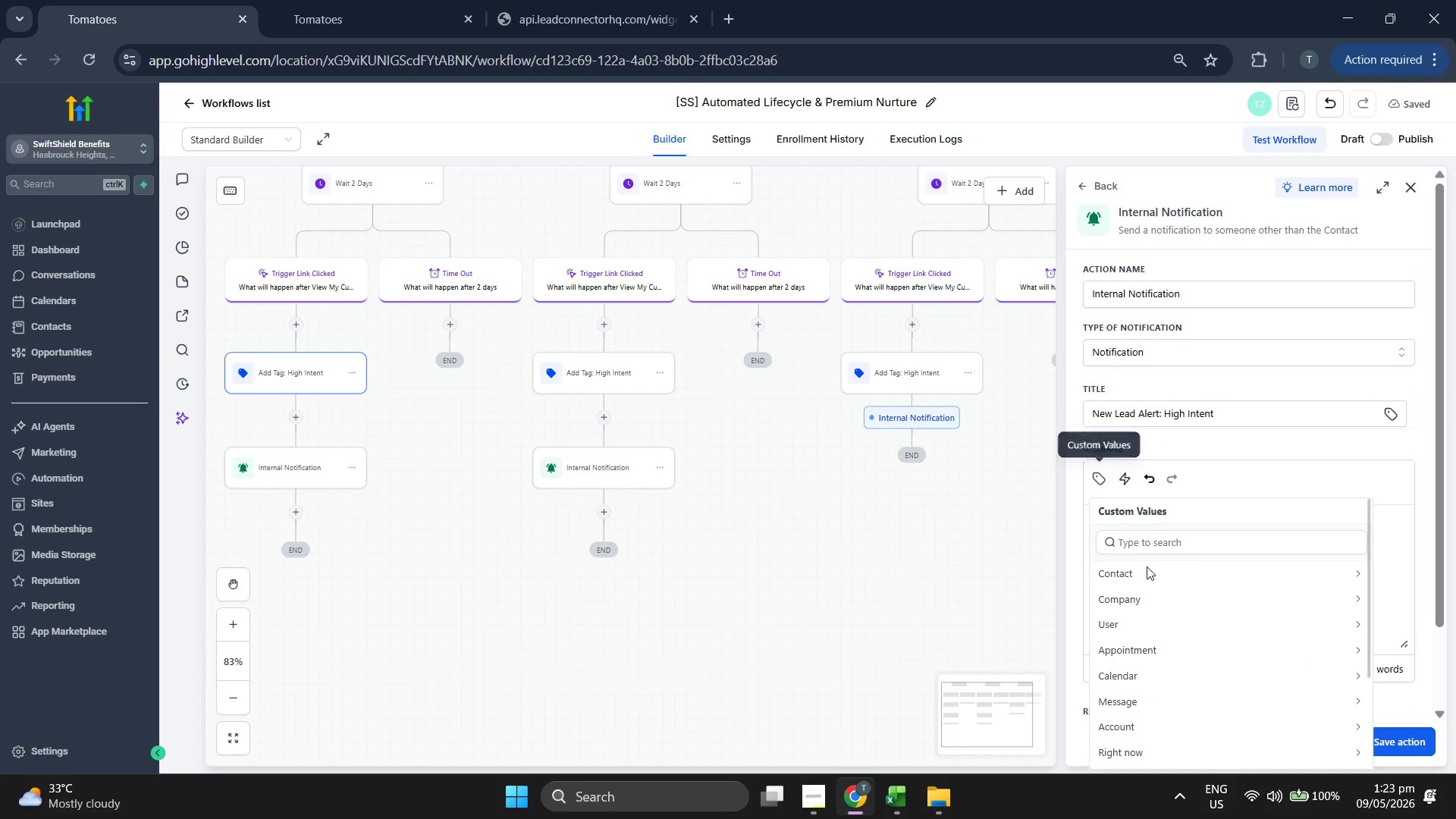 
left_click([1151, 574])
 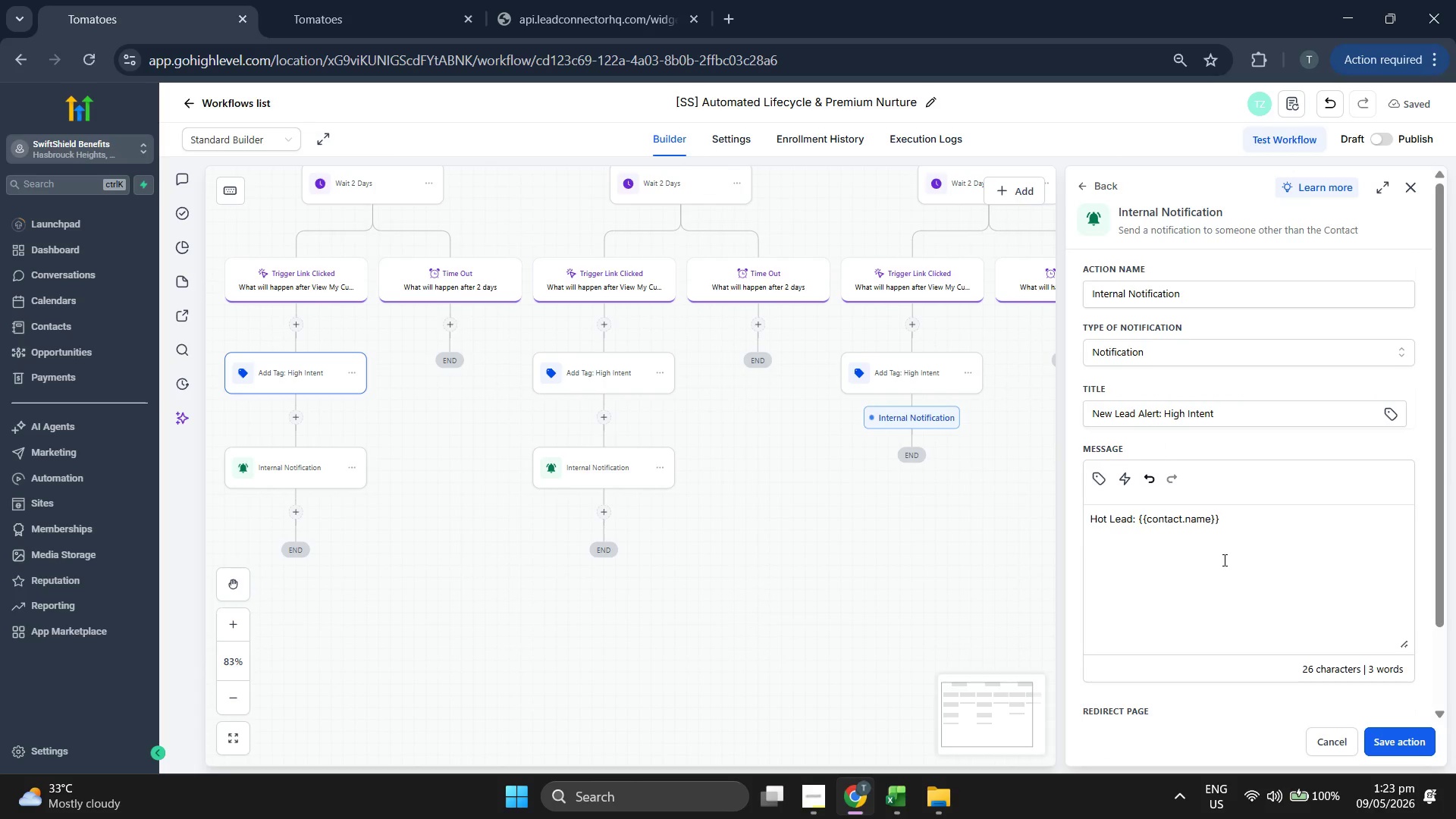 
type( just vieweed)
key(Backspace)
key(Backspace)
type(d a quote!)
 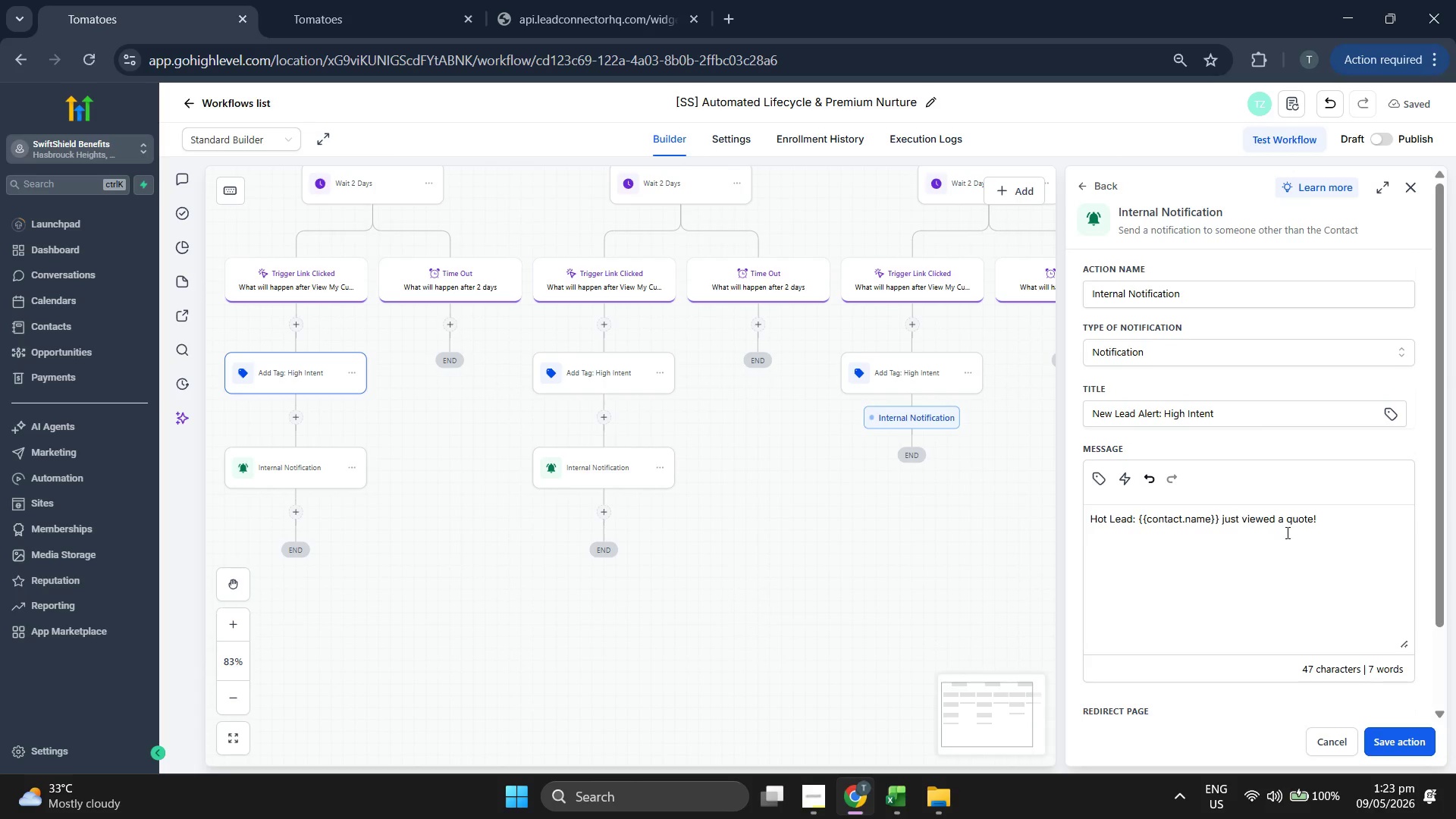 
scroll: coordinate [1333, 618], scroll_direction: down, amount: 4.0
 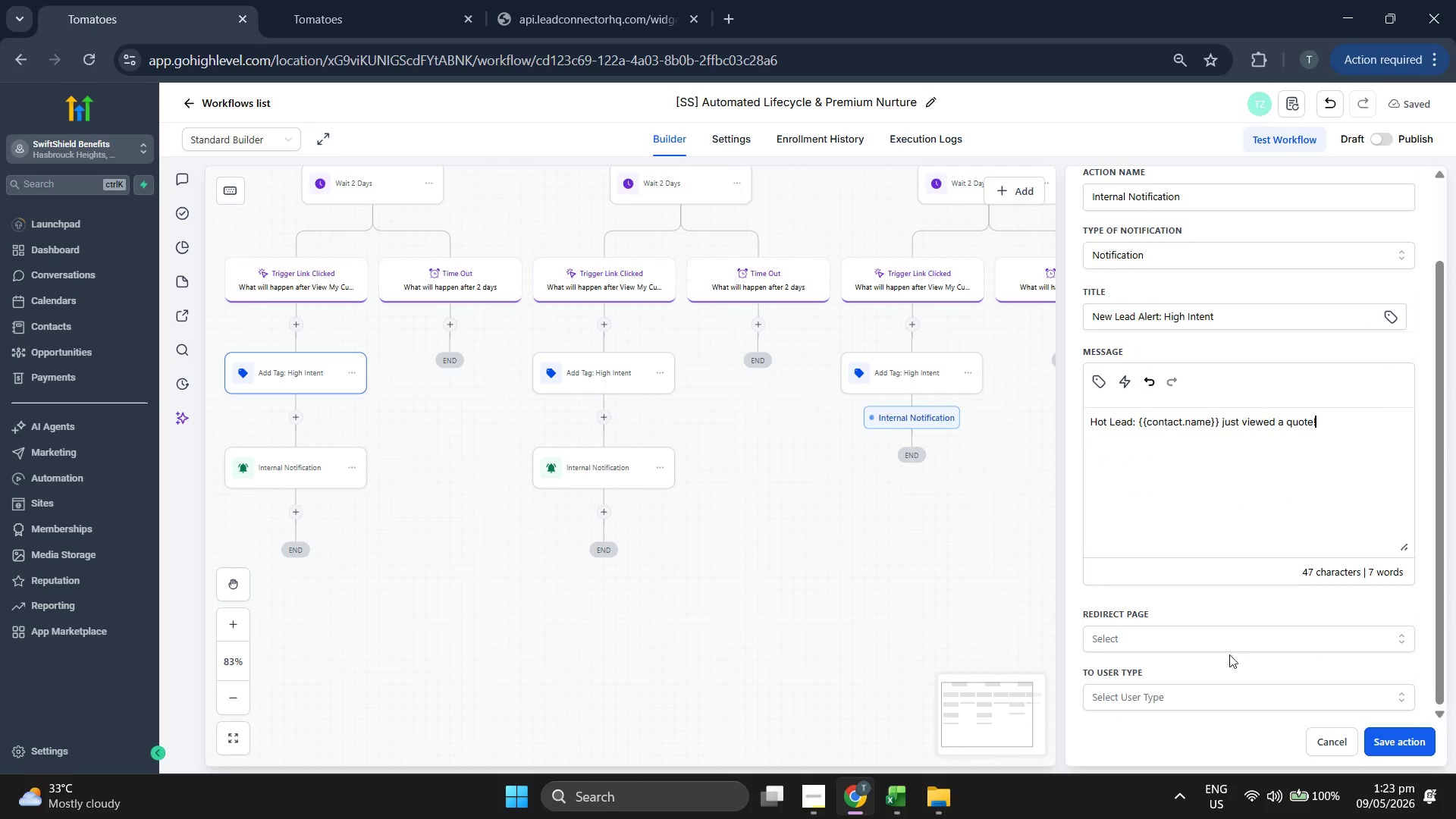 
left_click([1219, 637])
 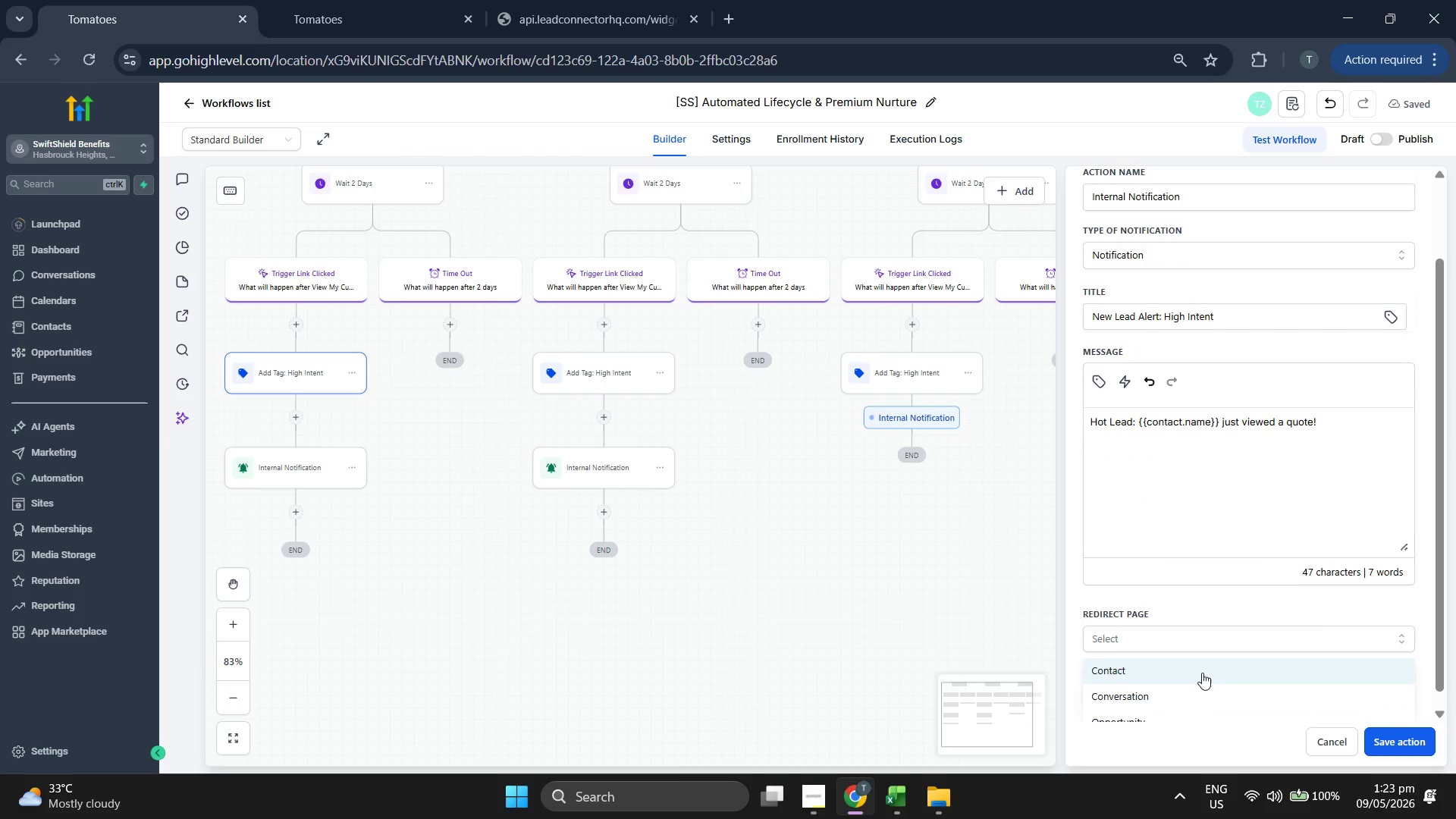 
left_click([1202, 677])
 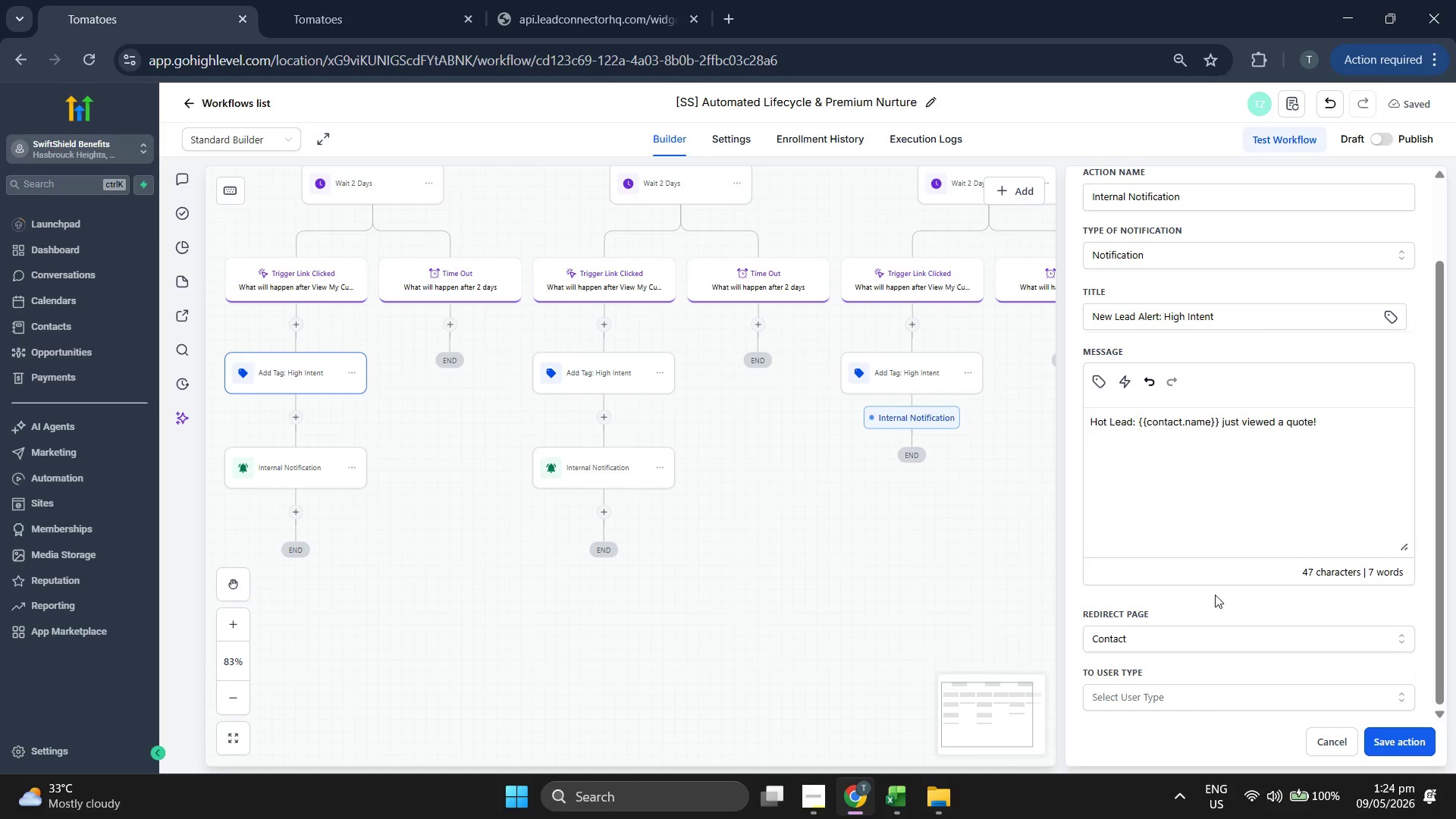 
scroll: coordinate [1241, 586], scroll_direction: down, amount: 7.0
 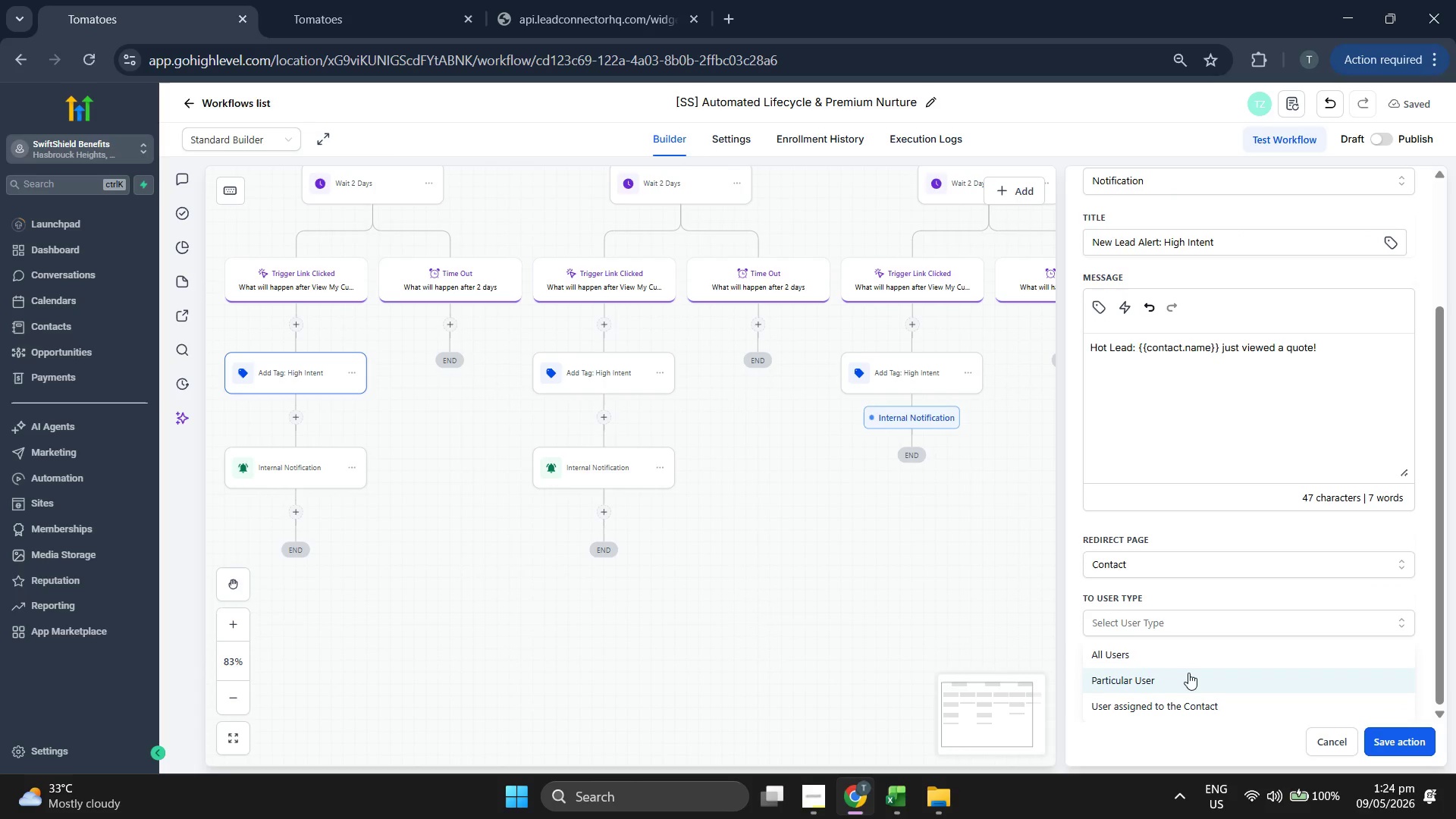 
left_click([1188, 674])
 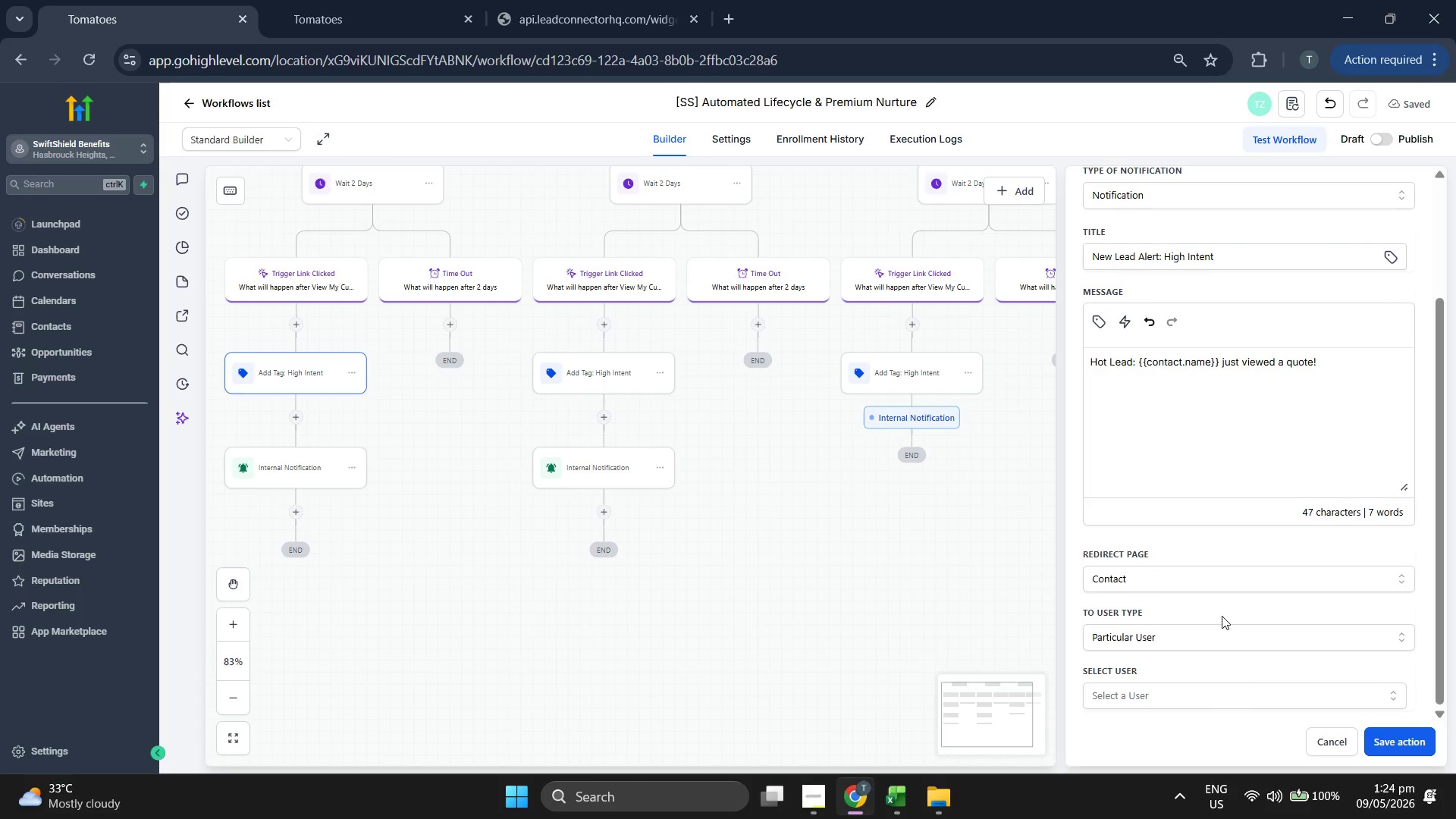 
scroll: coordinate [1236, 648], scroll_direction: down, amount: 6.0
 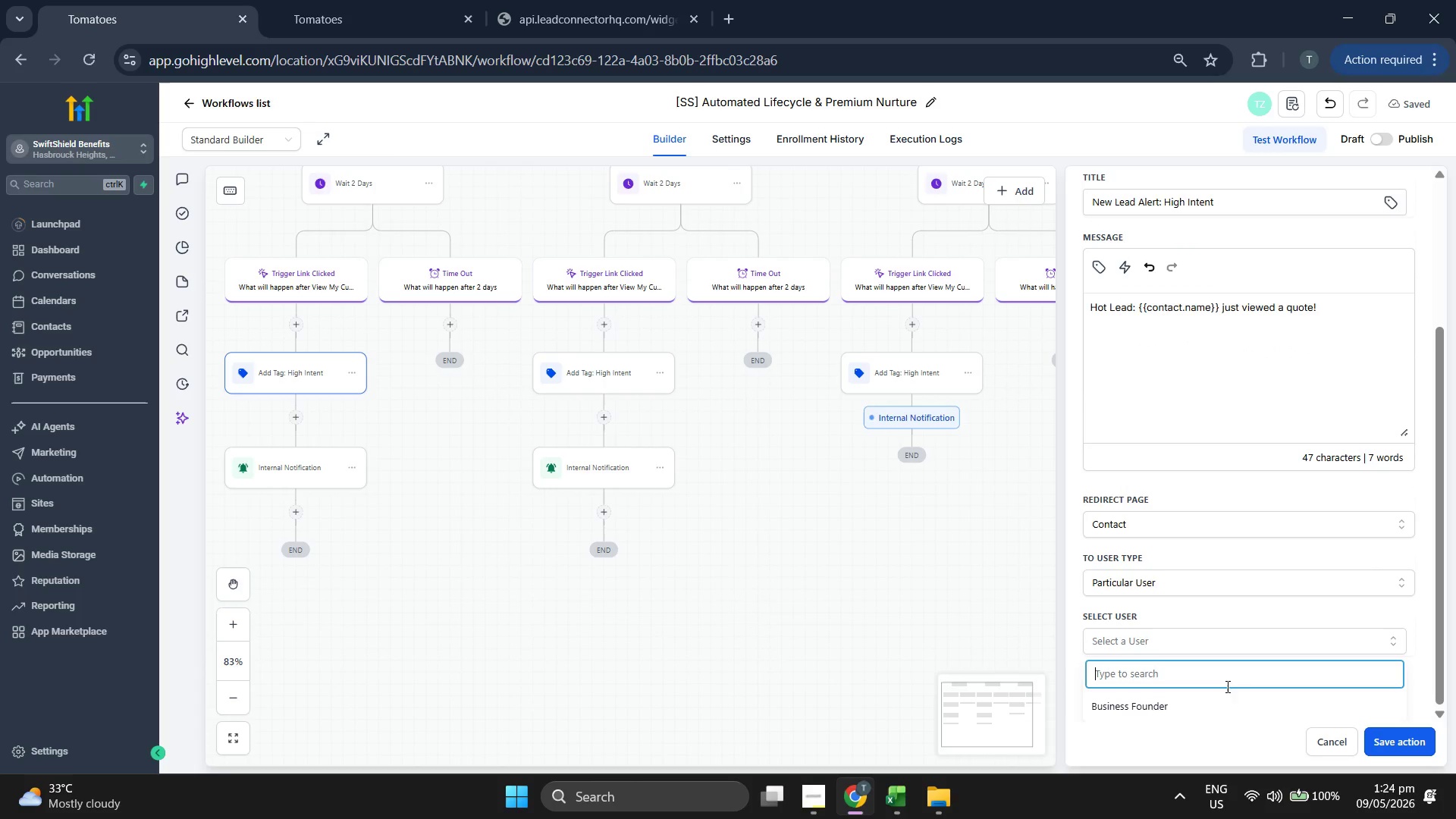 
left_click([1232, 702])
 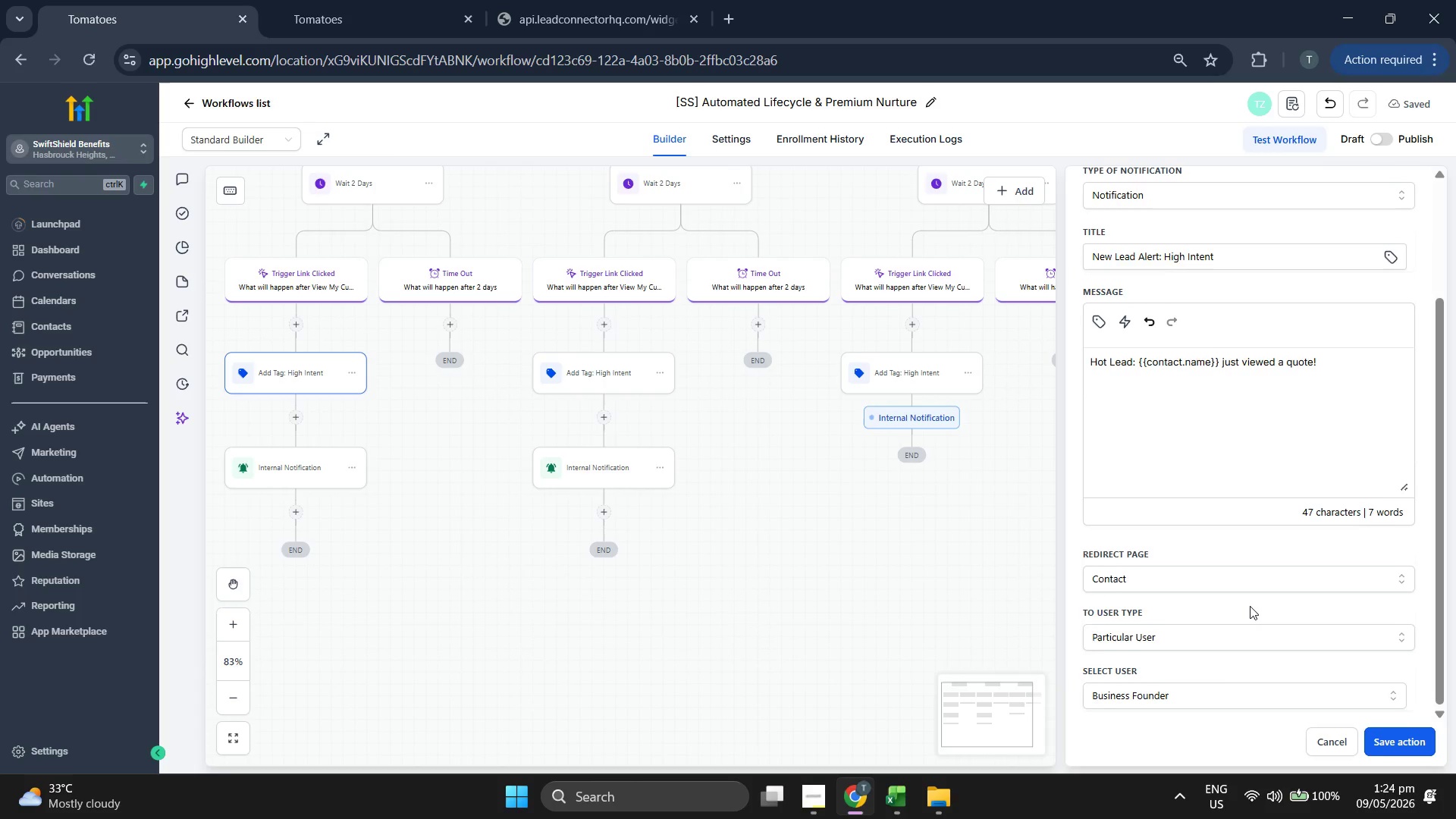 
scroll: coordinate [1250, 604], scroll_direction: up, amount: 1.0
 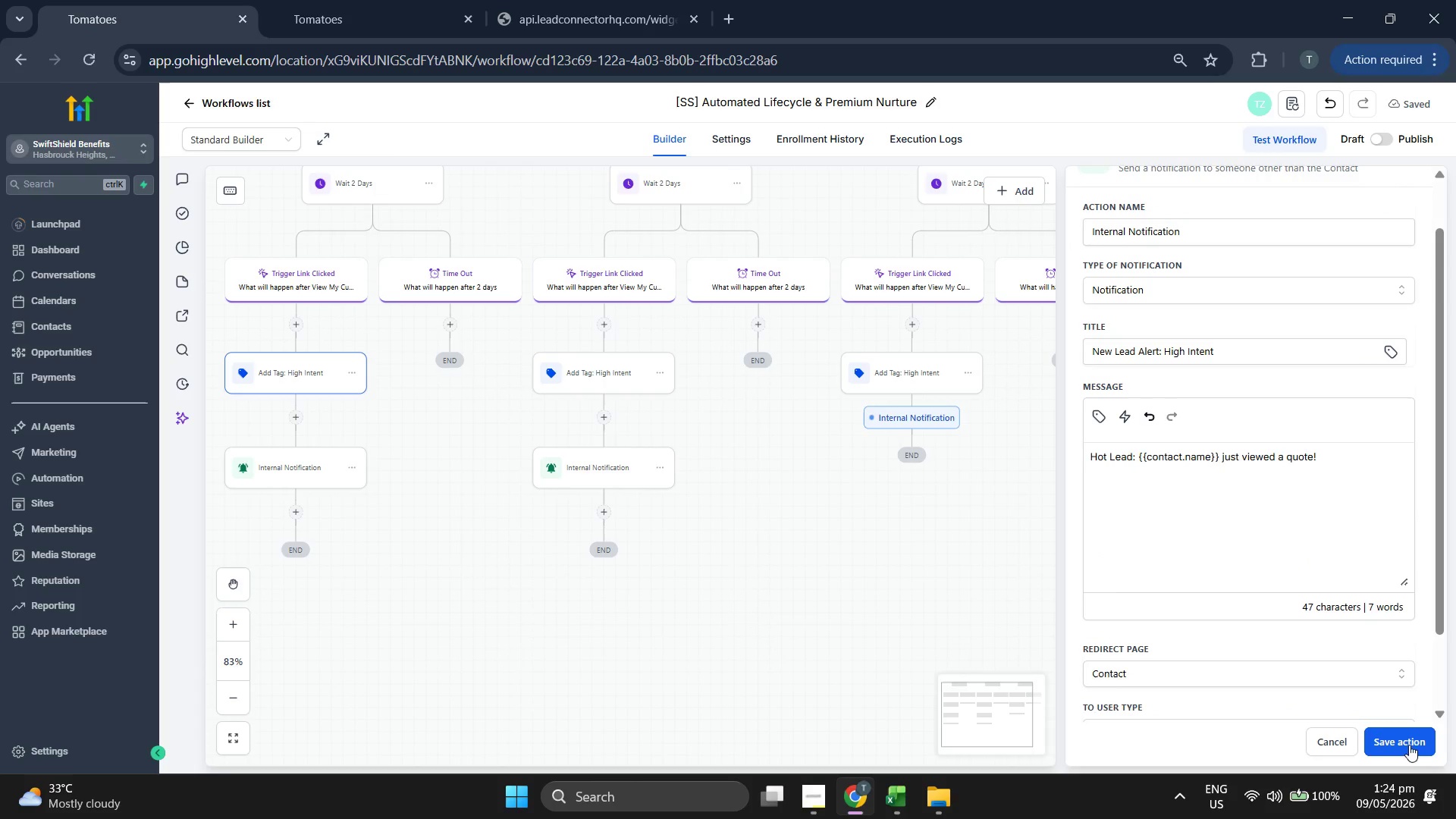 
left_click([1410, 748])
 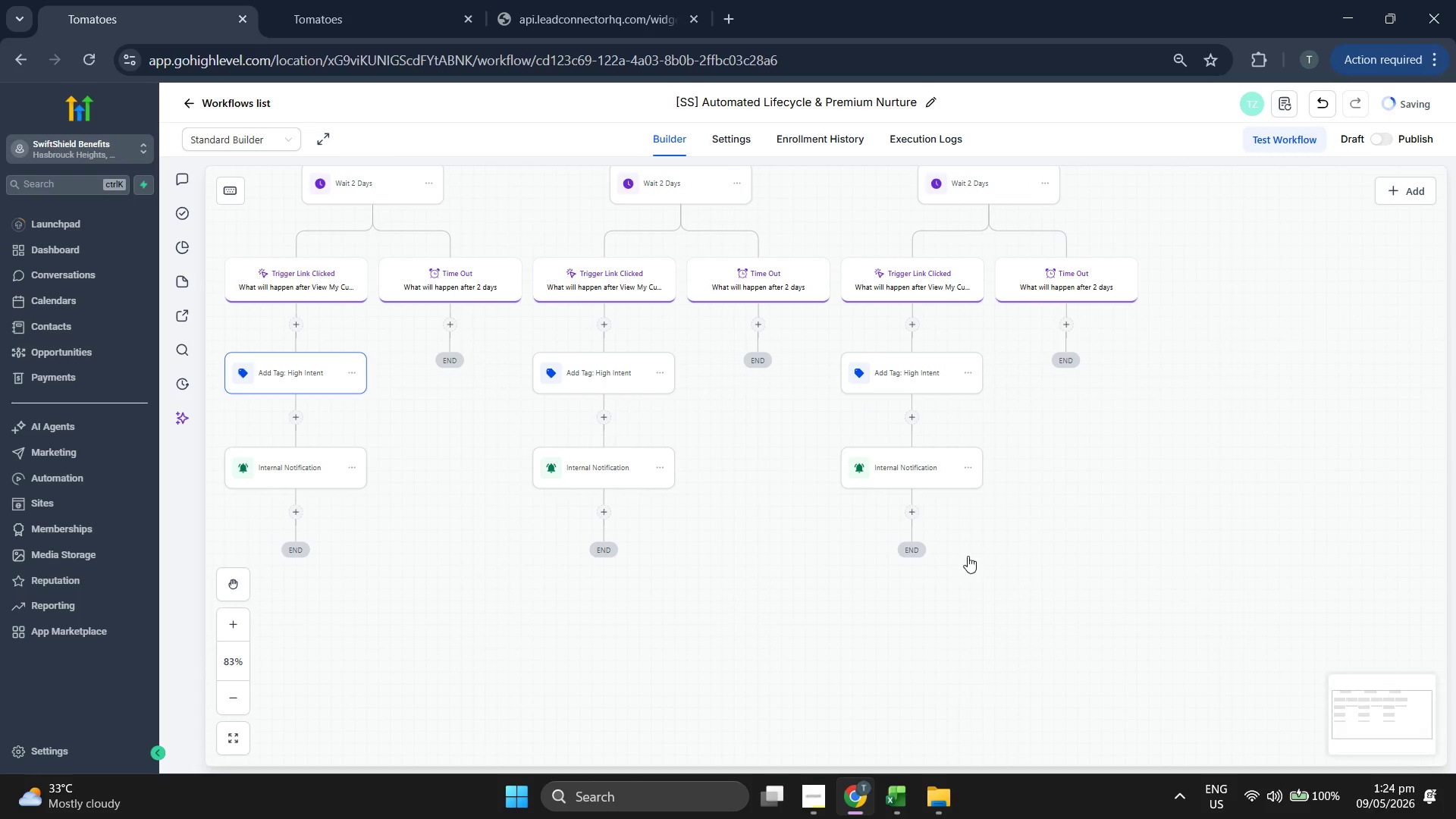 
left_click_drag(start_coordinate=[968, 557], to_coordinate=[1020, 527])
 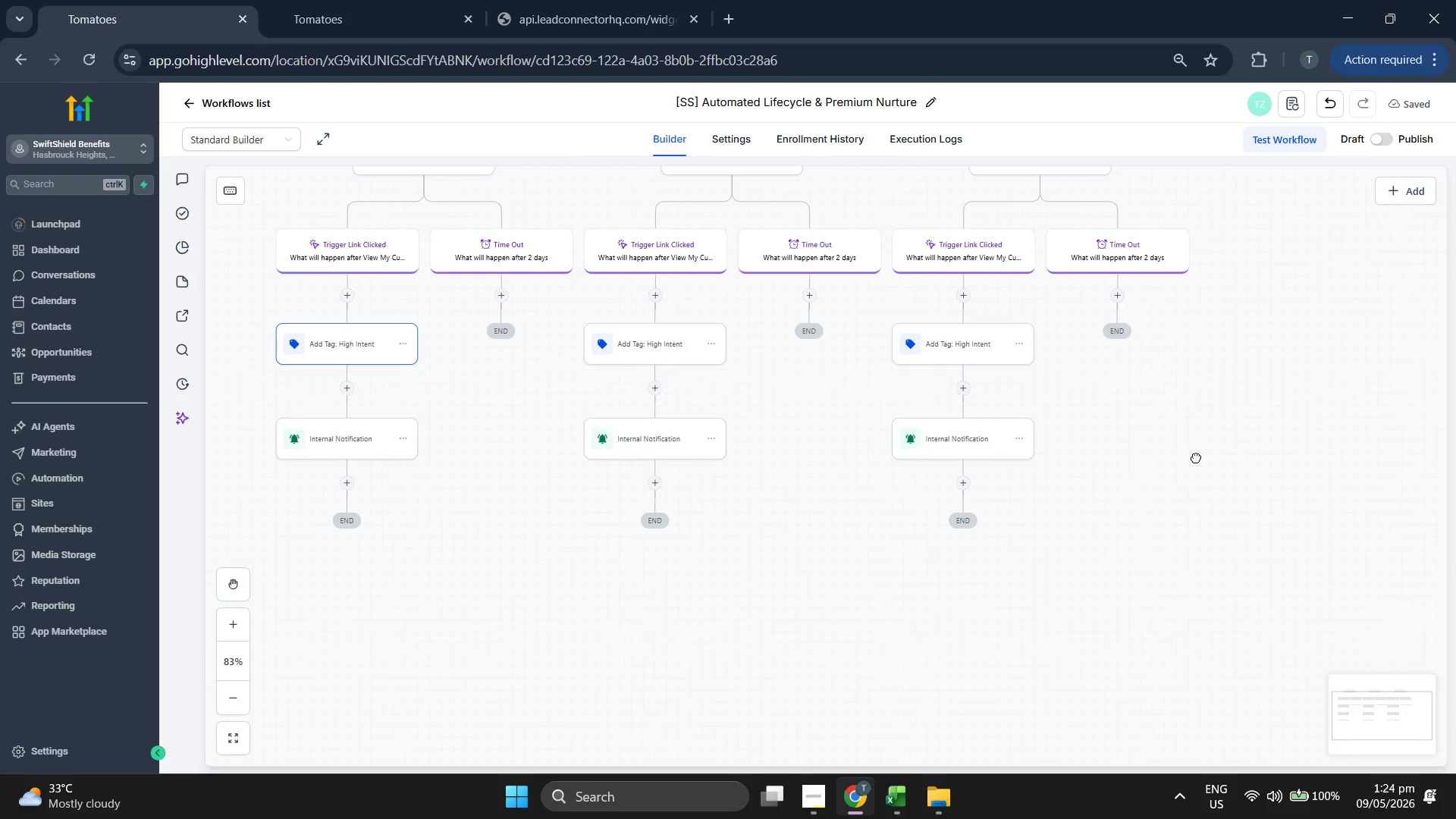 
left_click_drag(start_coordinate=[1196, 457], to_coordinate=[1160, 584])
 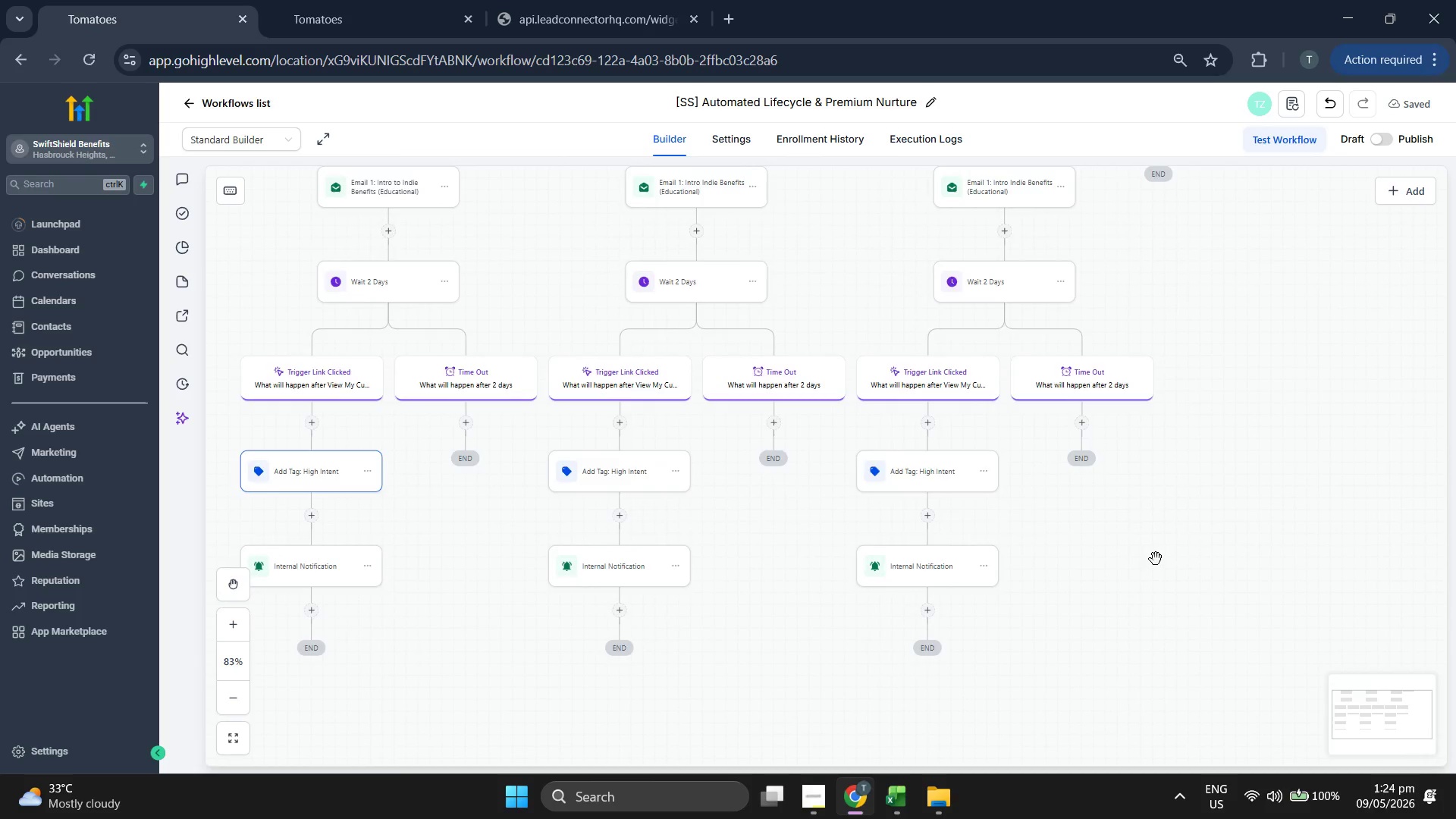 
scroll: coordinate [1156, 559], scroll_direction: up, amount: 5.0
 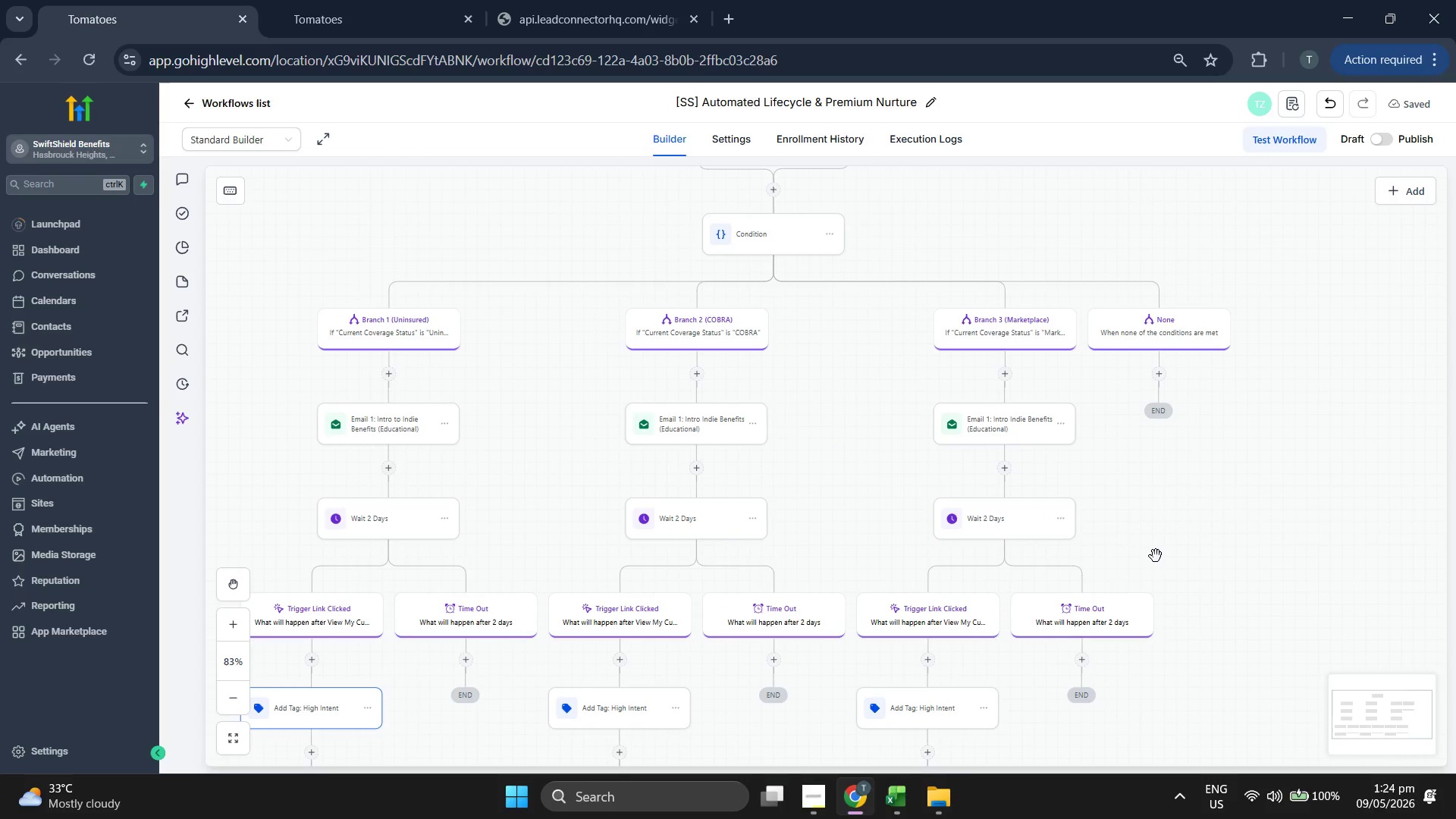 
scroll: coordinate [1163, 519], scroll_direction: down, amount: 4.0
 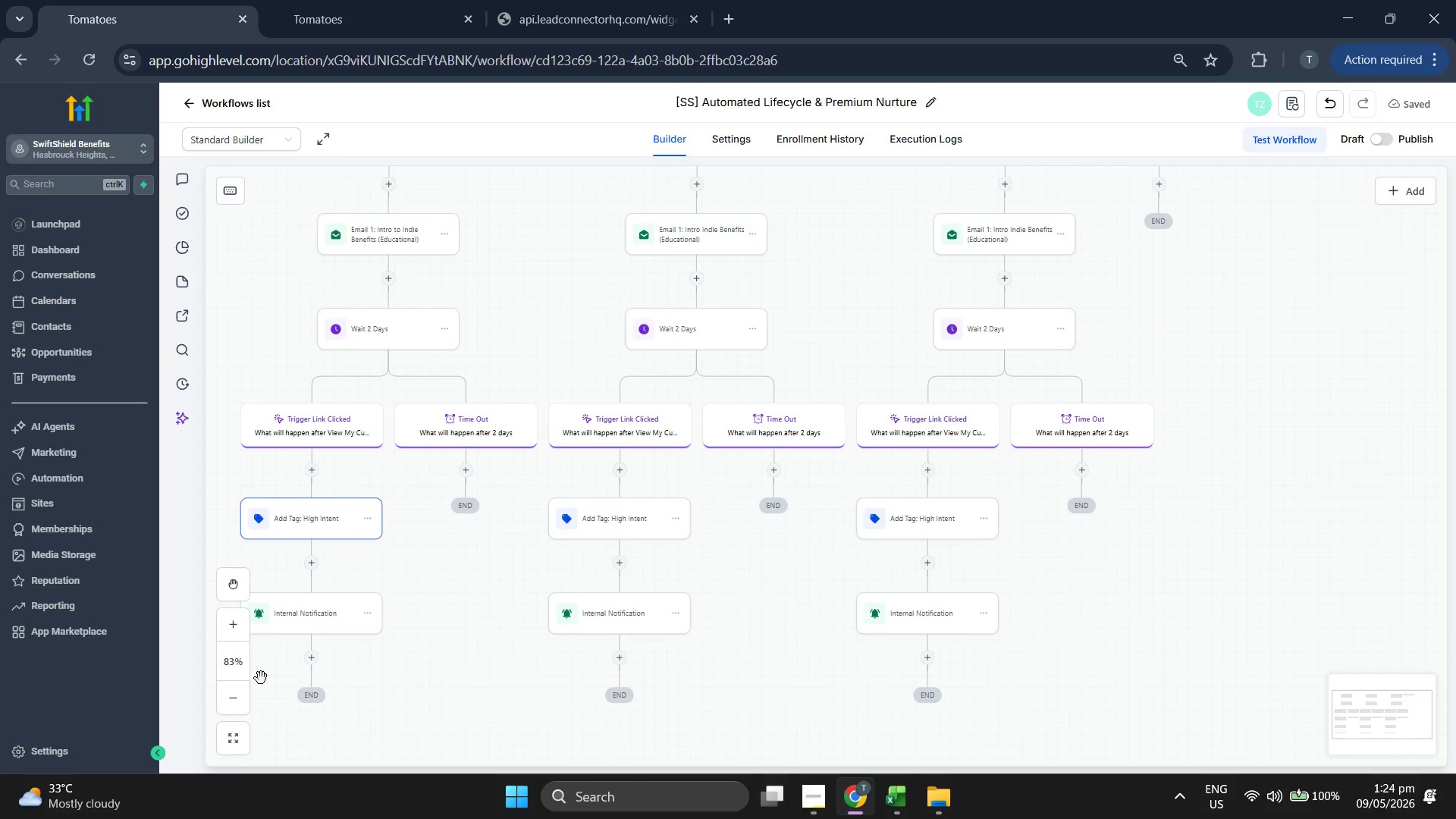 
double_click([241, 699])
 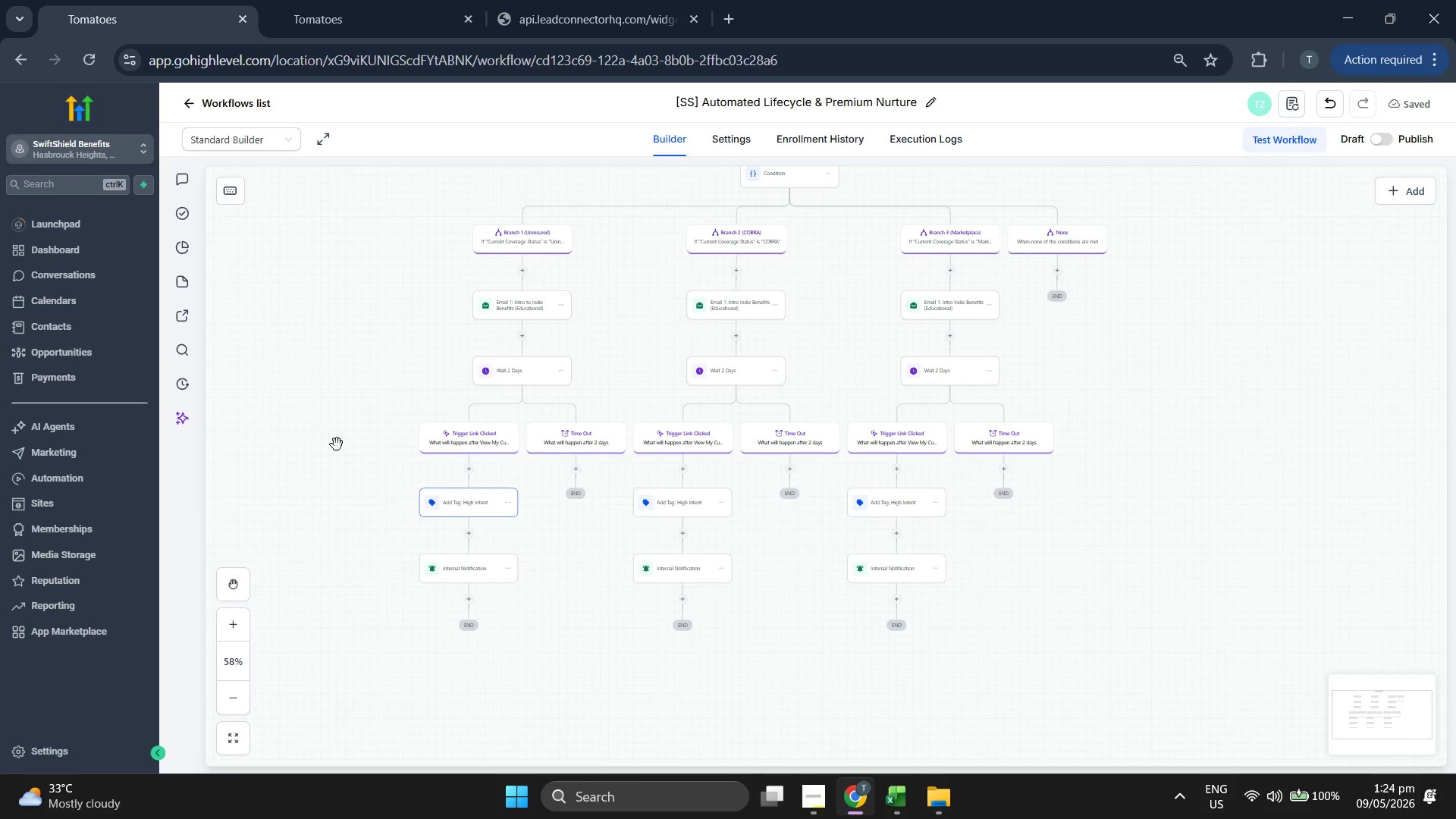 
left_click_drag(start_coordinate=[363, 410], to_coordinate=[378, 520])
 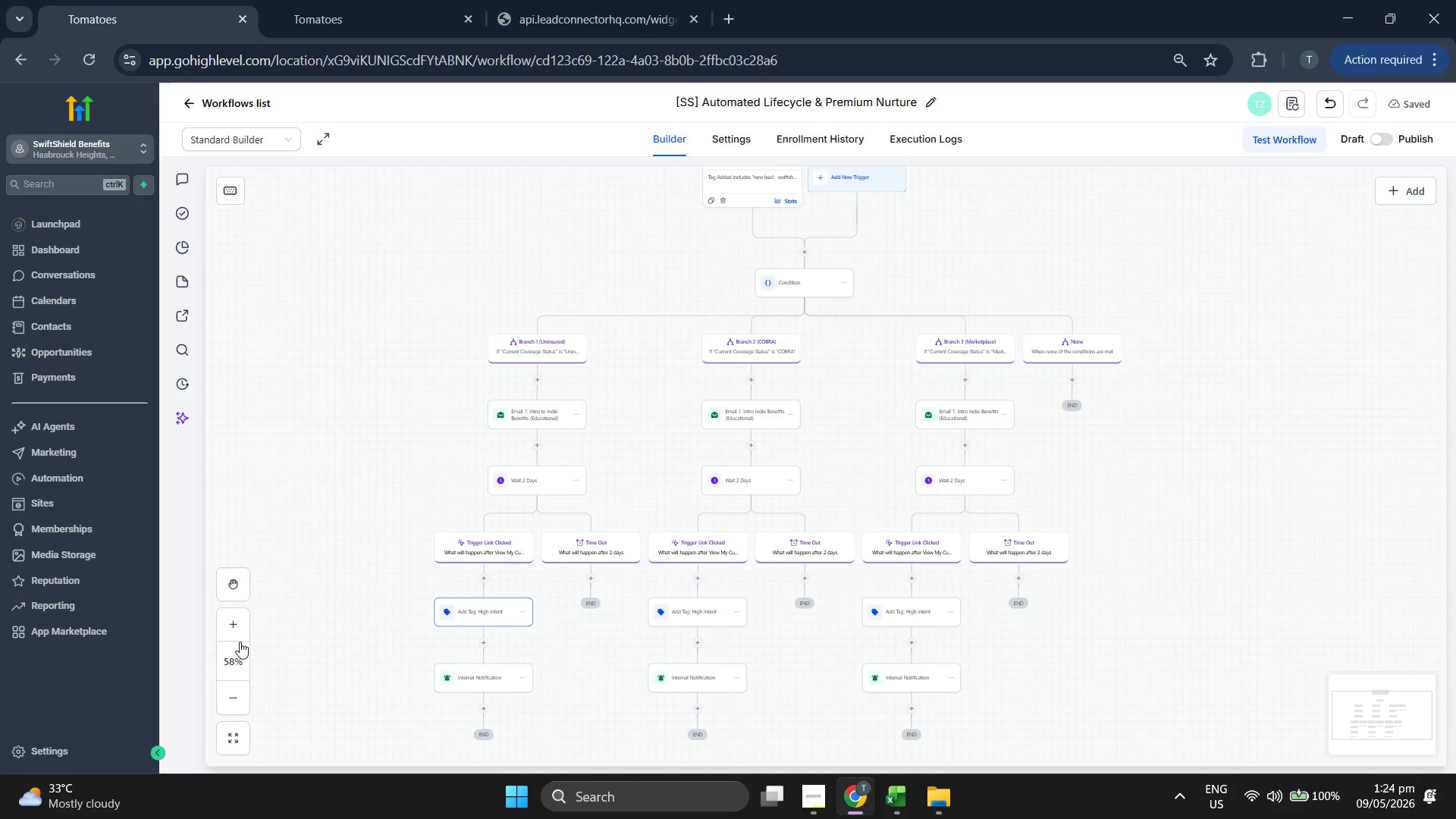 
double_click([238, 626])
 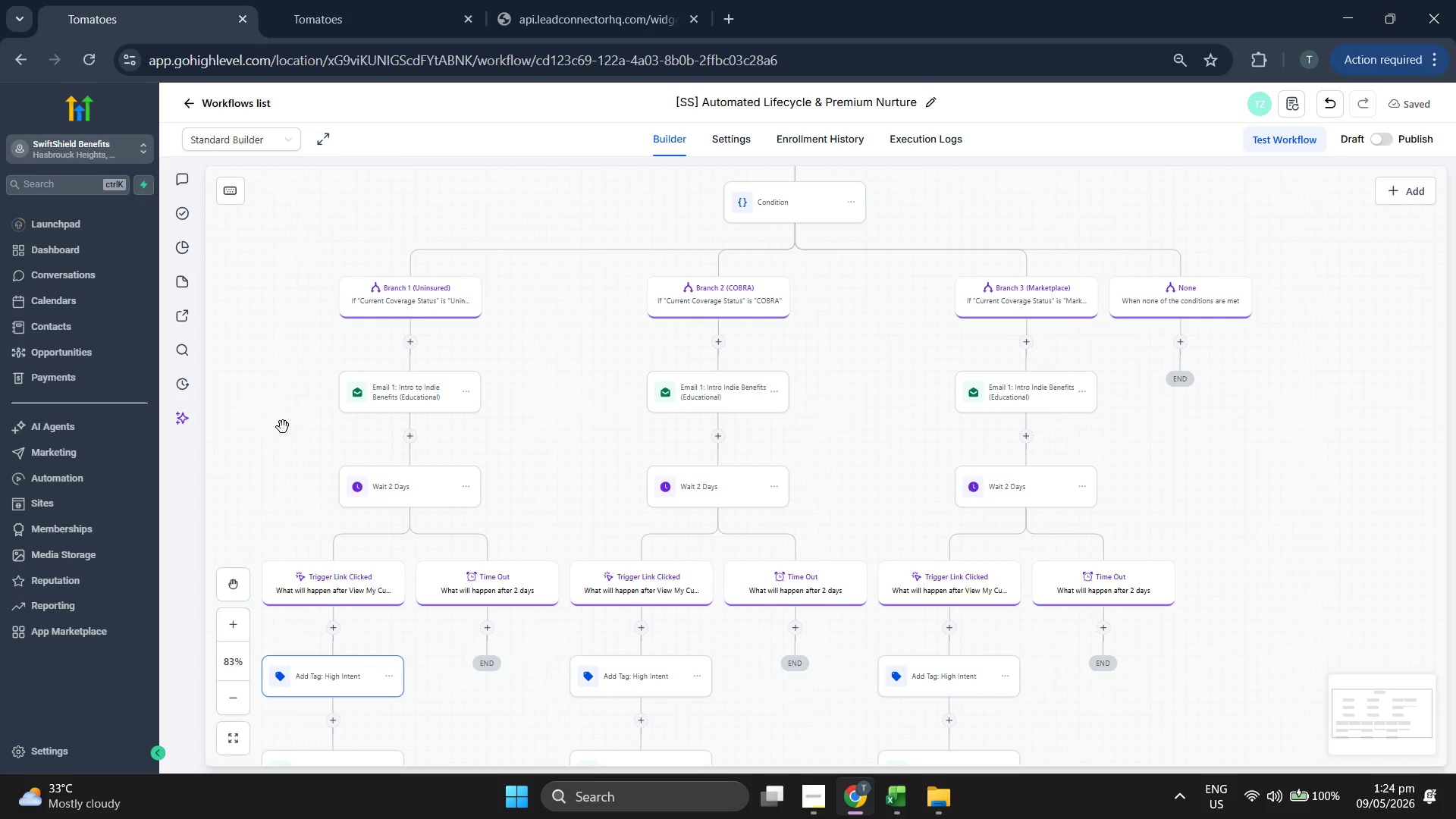 
left_click_drag(start_coordinate=[271, 423], to_coordinate=[384, 287])
 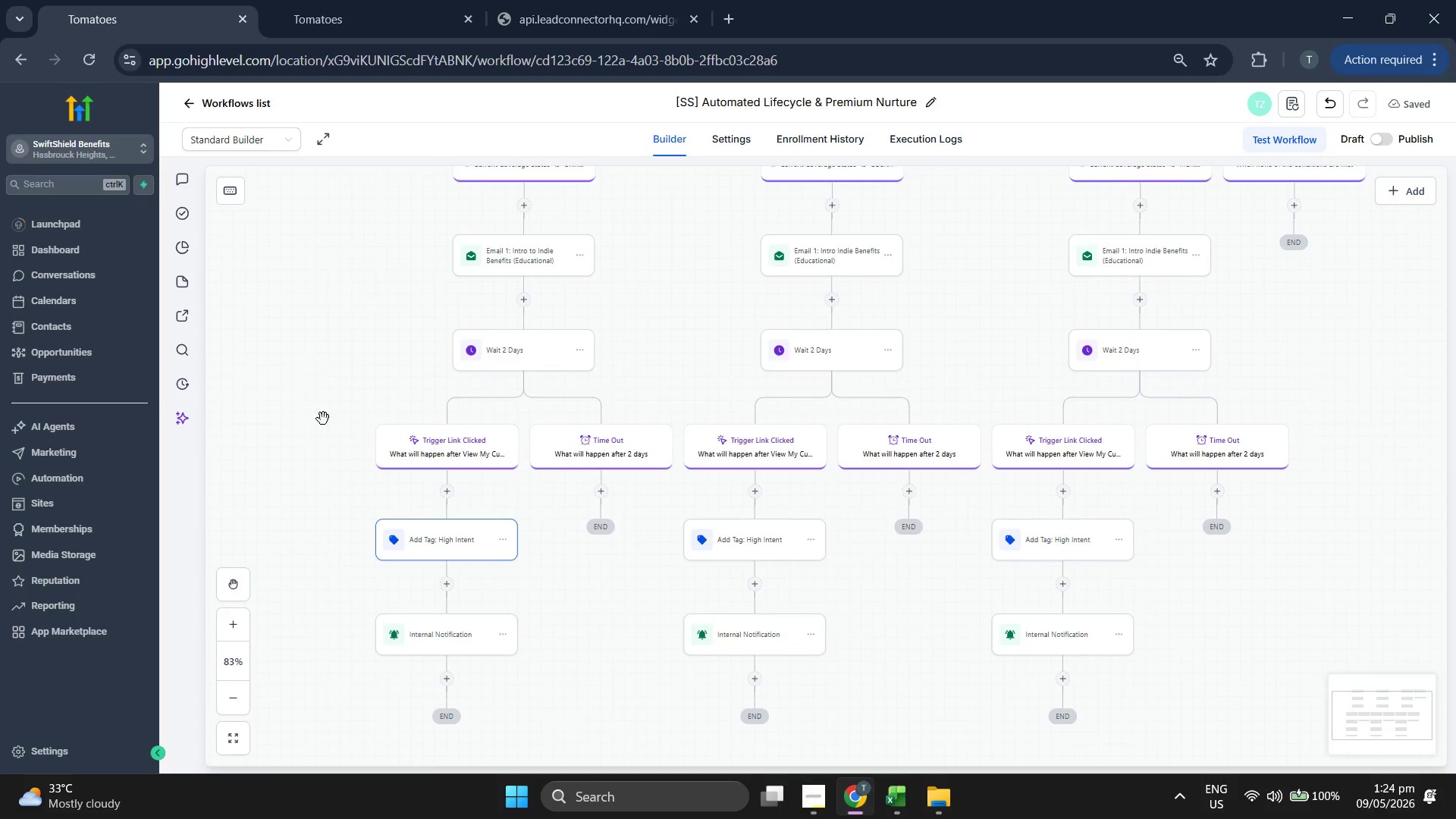 
left_click_drag(start_coordinate=[323, 419], to_coordinate=[344, 291])
 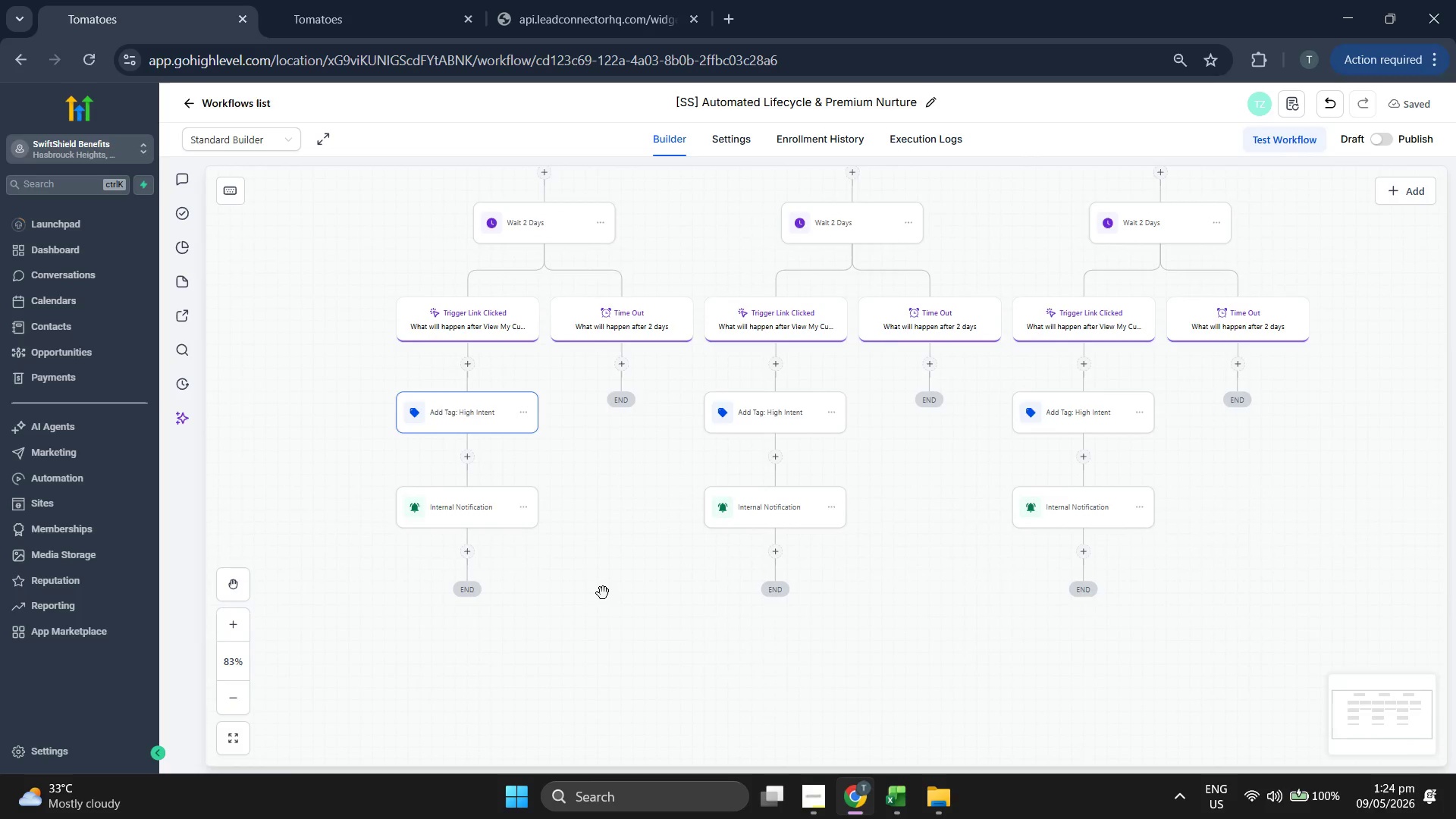 
left_click_drag(start_coordinate=[603, 595], to_coordinate=[601, 529])
 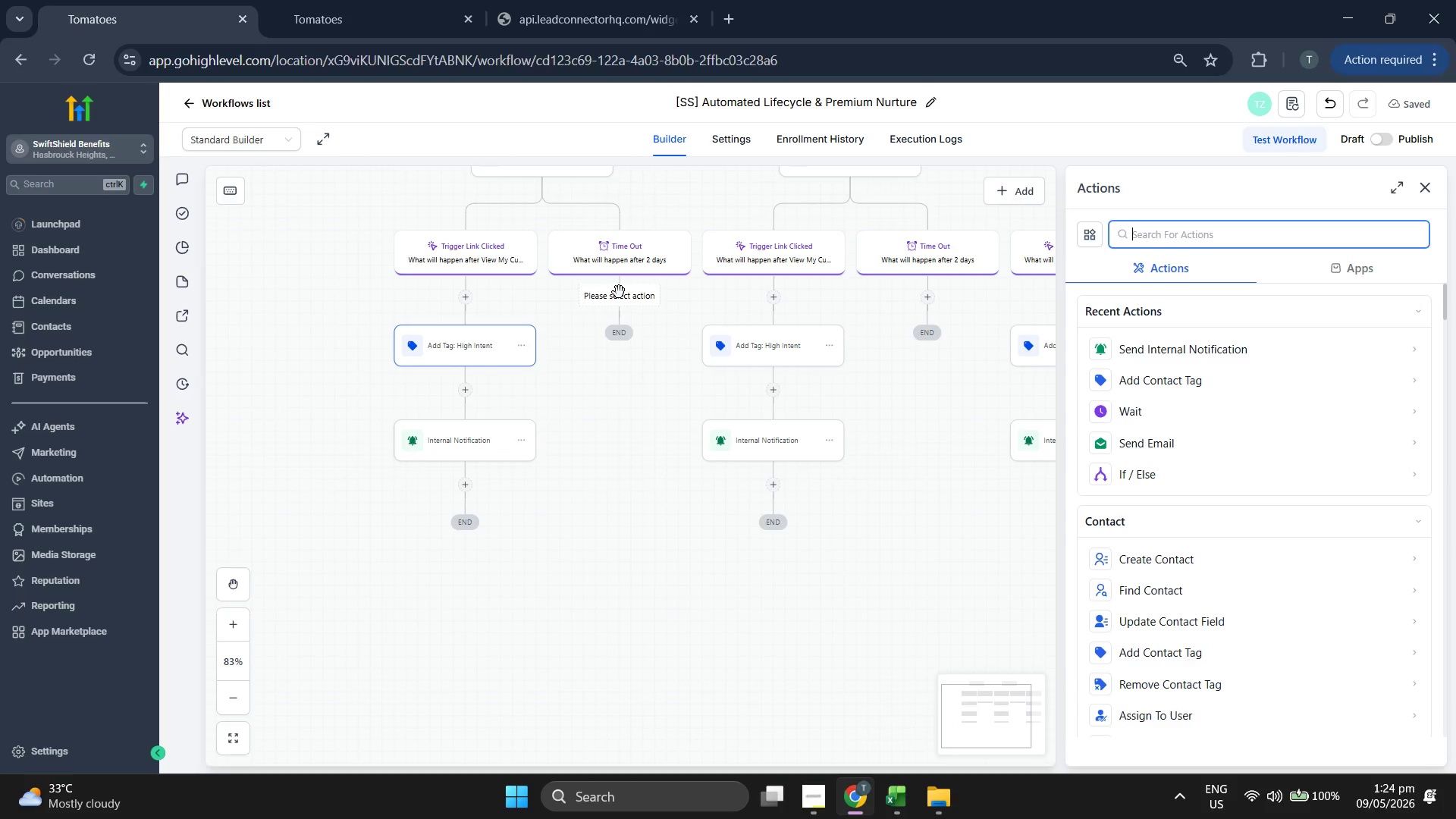 
wait(6.0)
 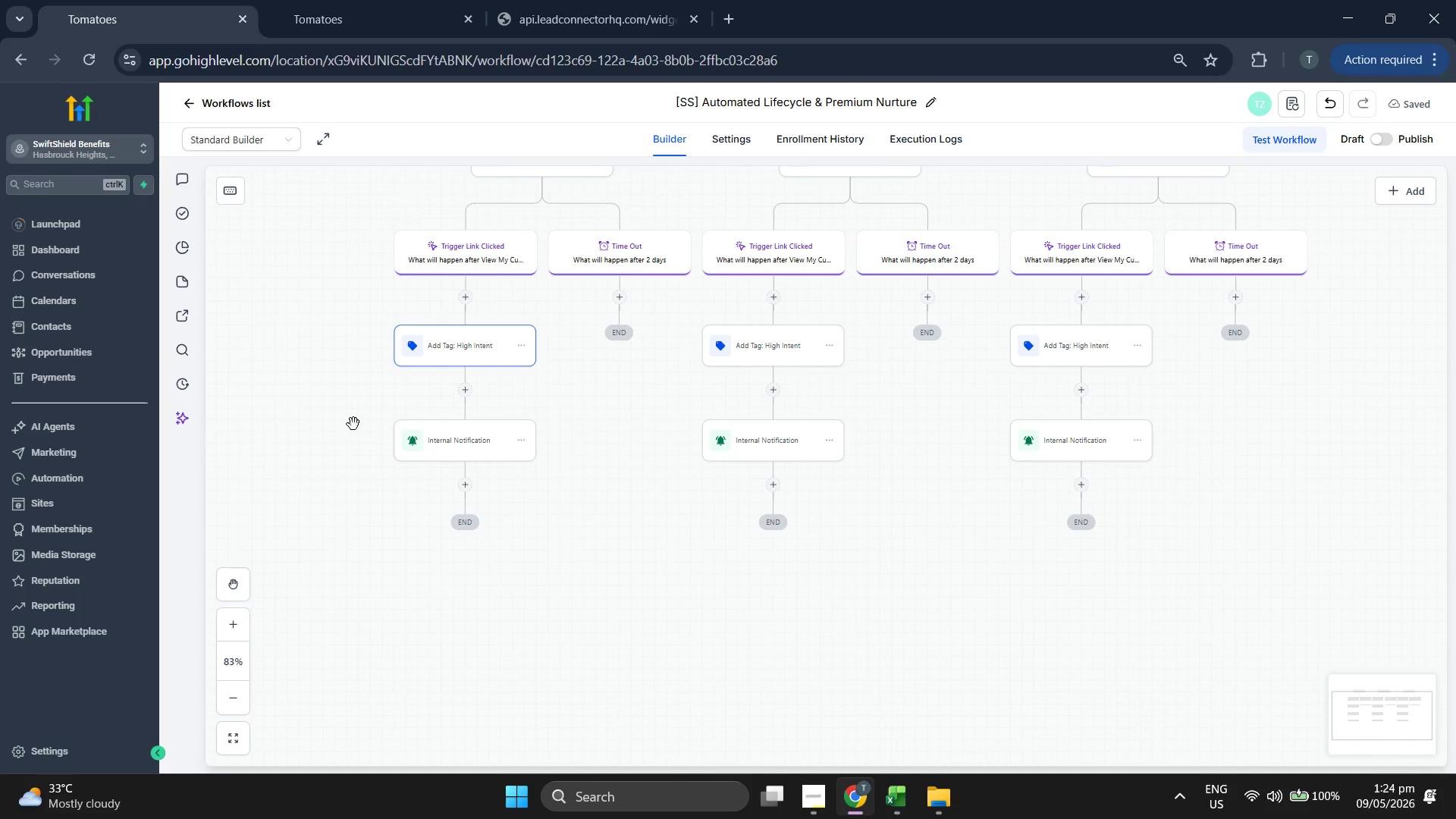 
left_click_drag(start_coordinate=[616, 513], to_coordinate=[607, 503])
 